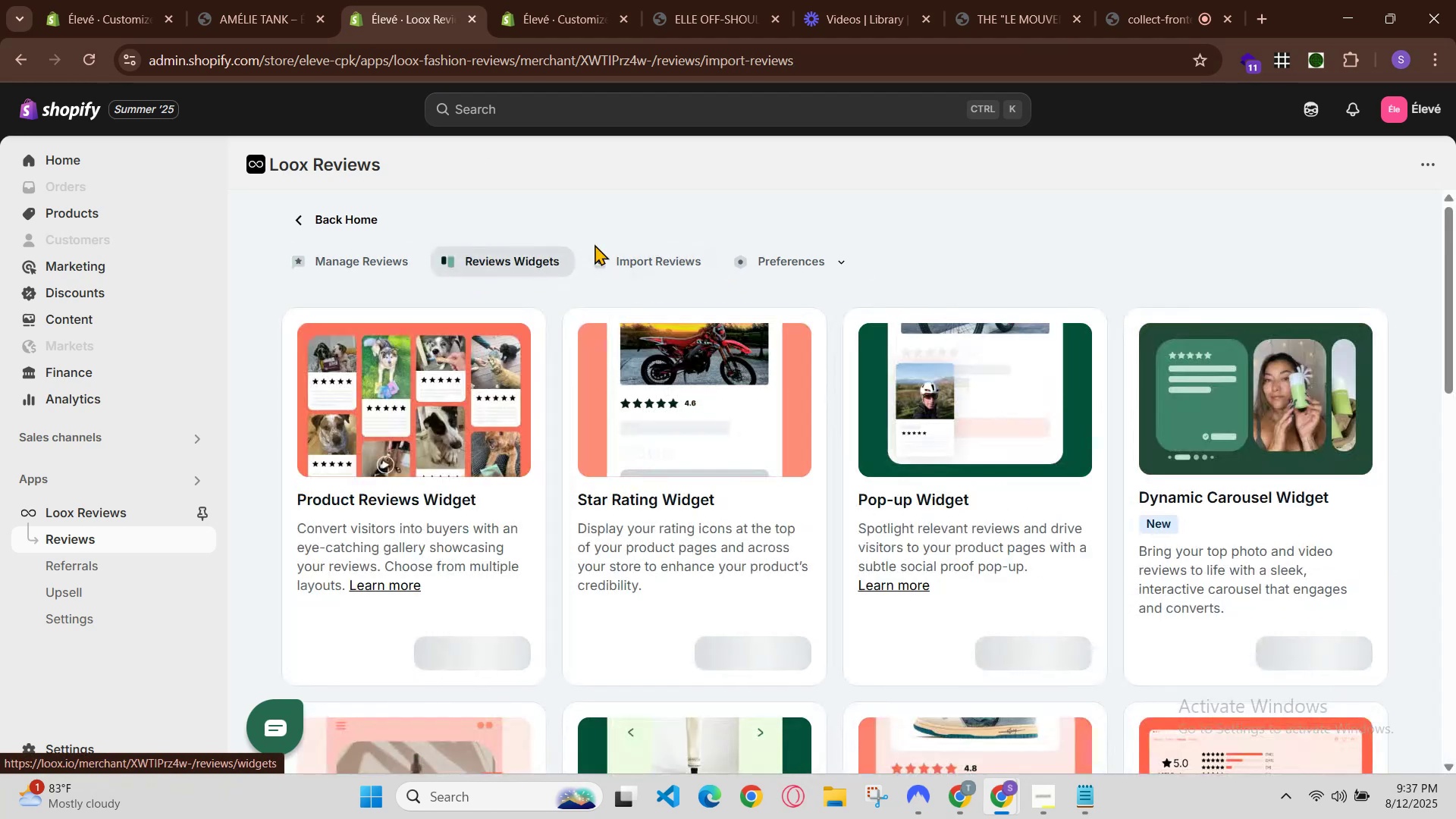 
left_click([600, 247])
 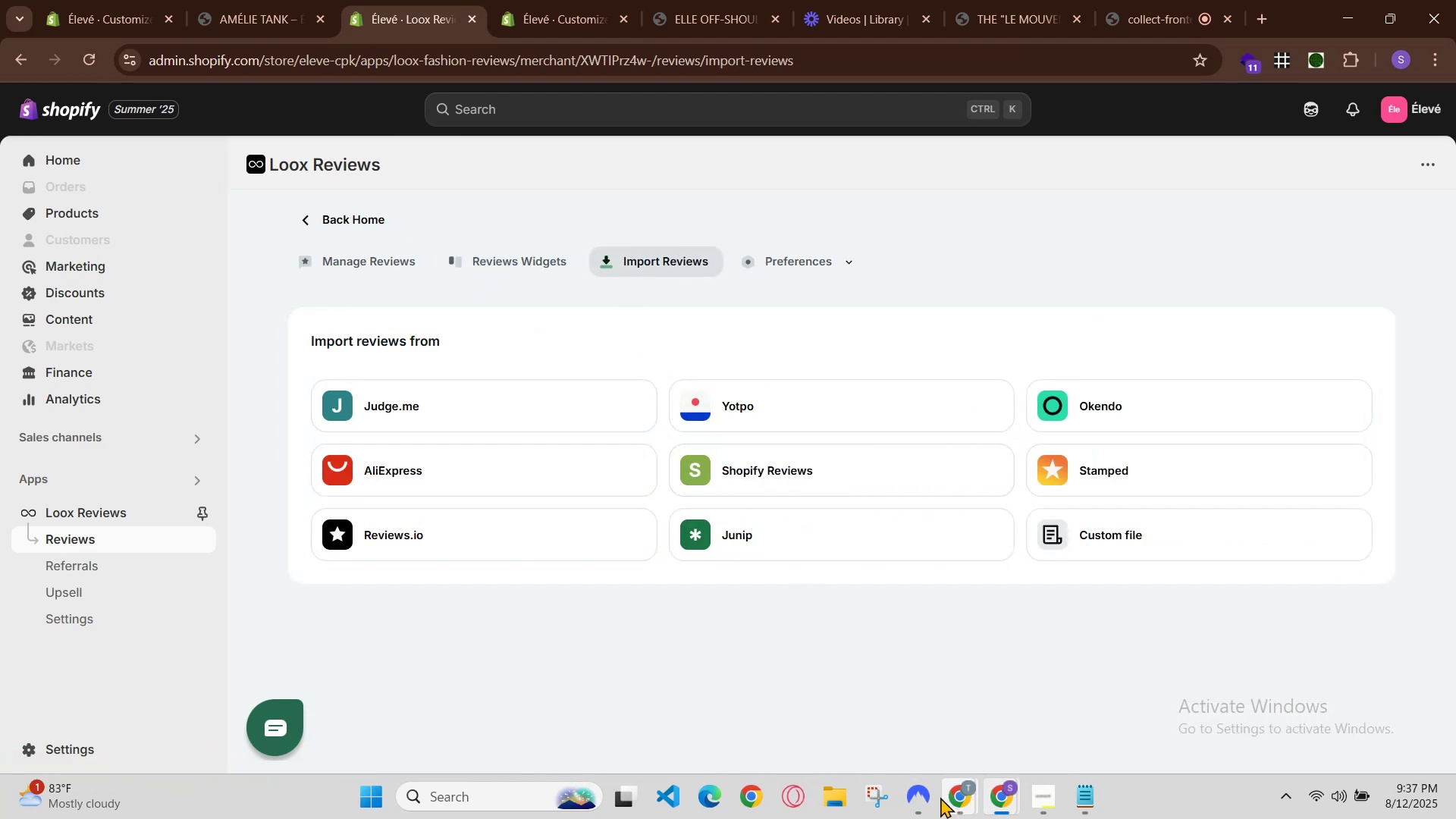 
left_click([832, 794])
 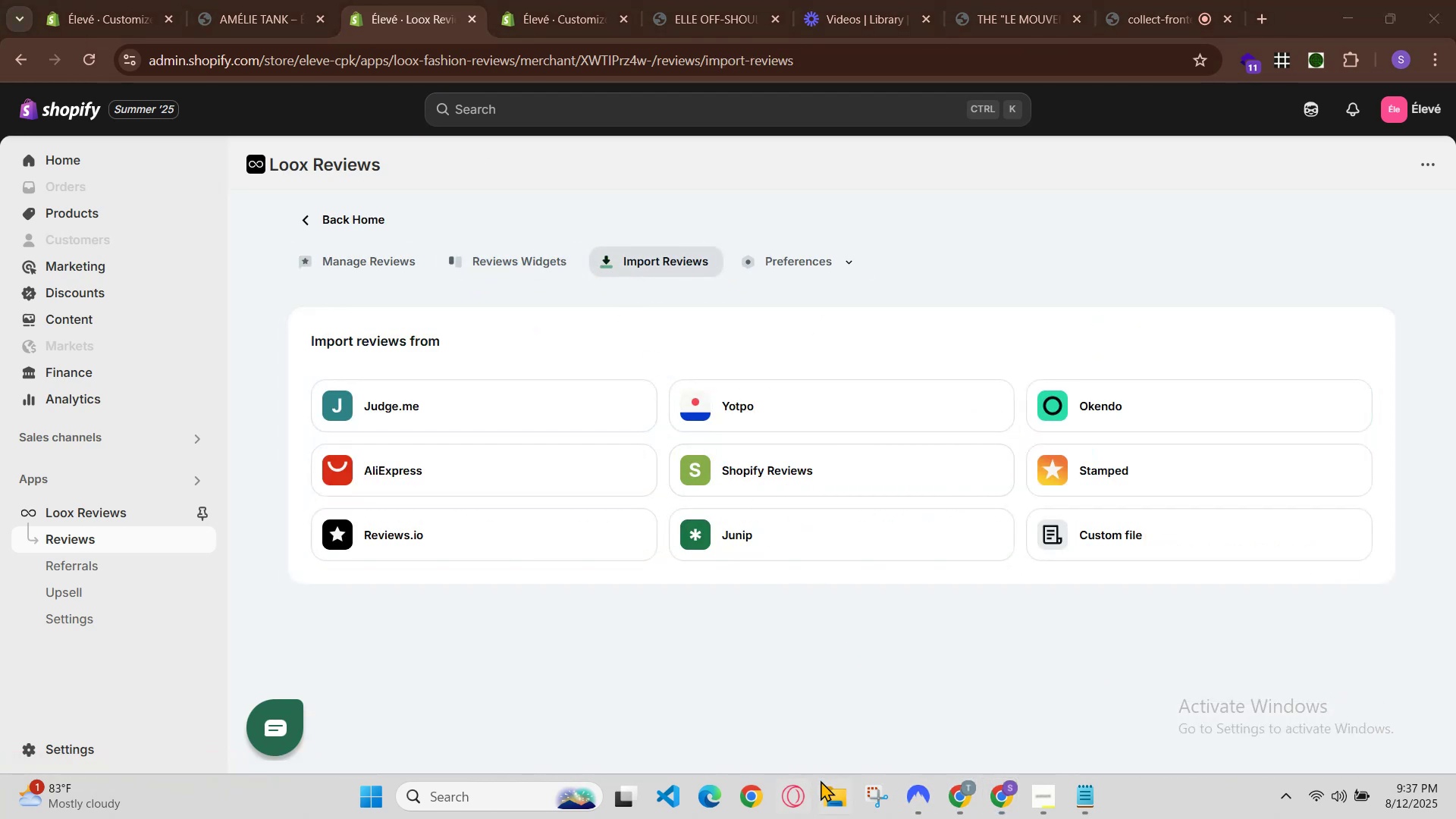 
left_click([830, 792])
 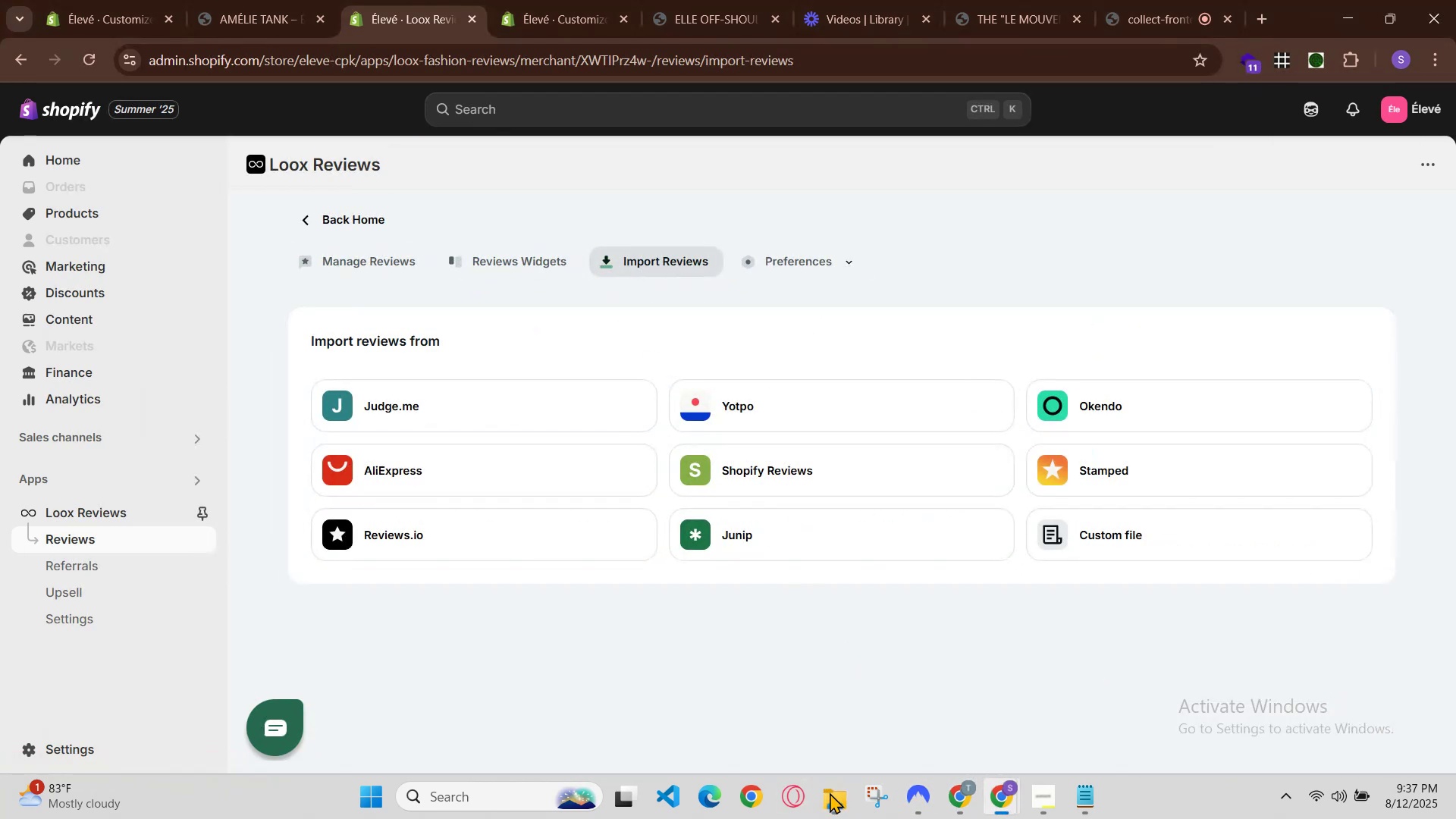 
left_click([829, 792])
 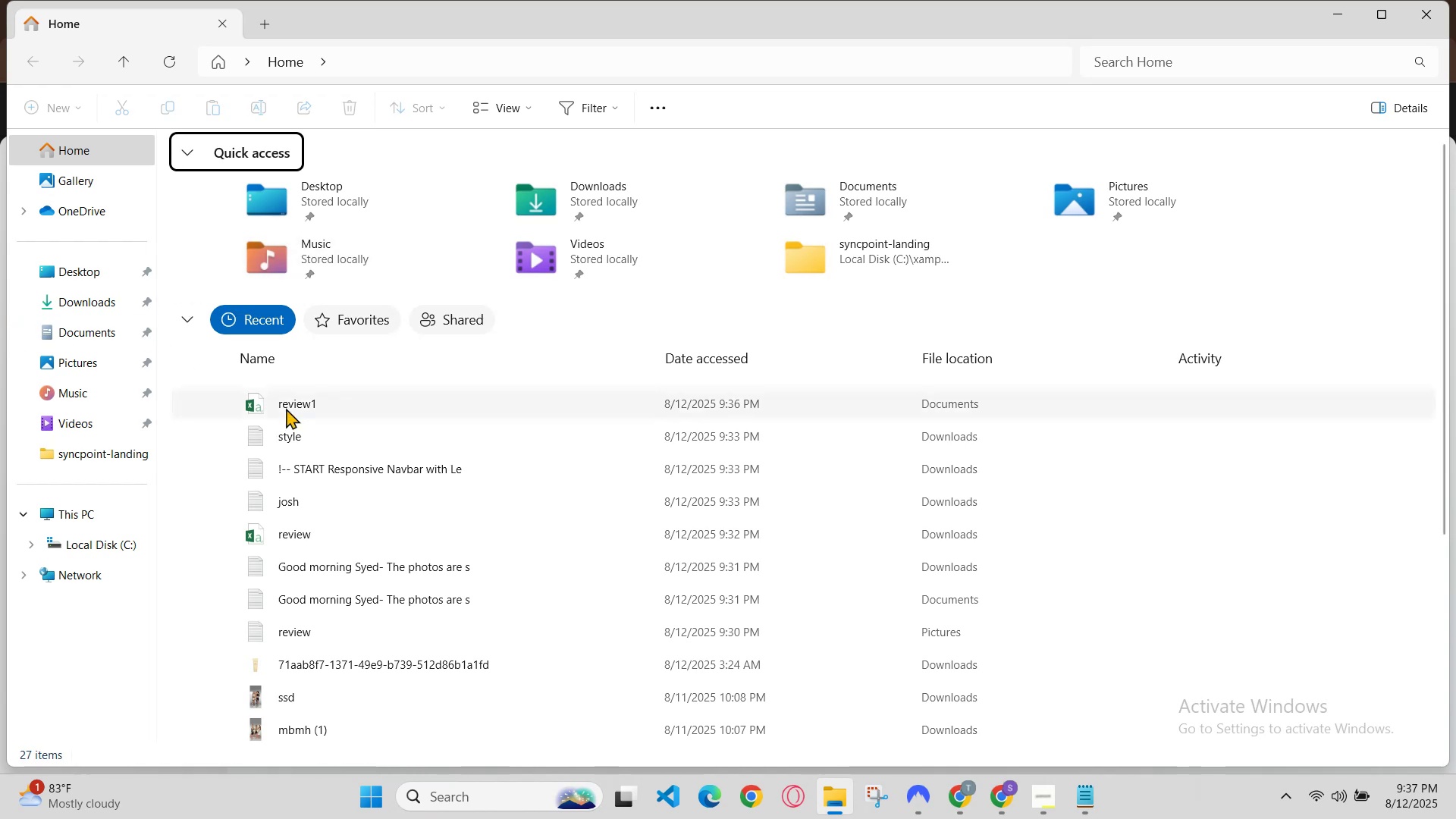 
double_click([292, 400])
 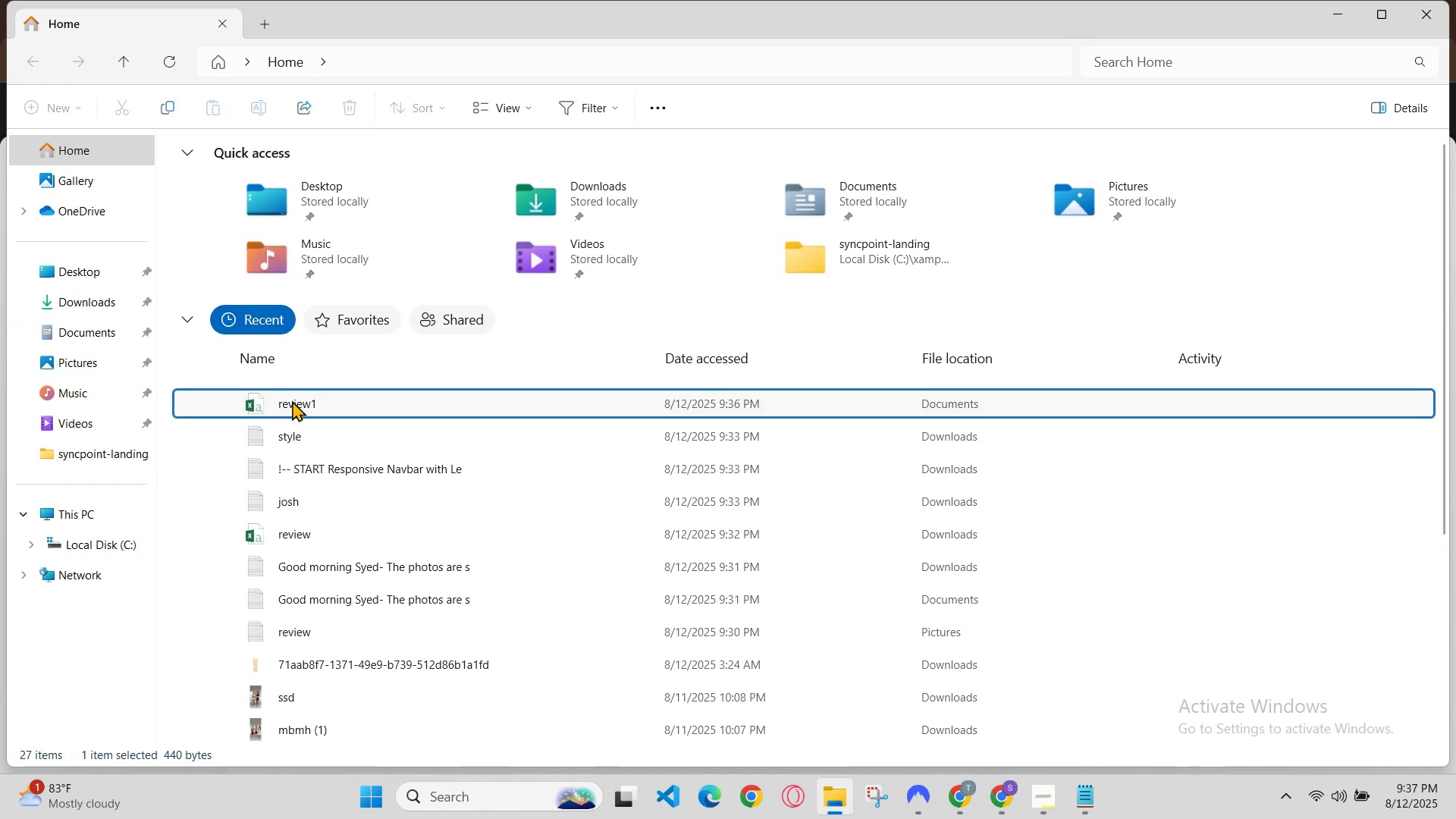 
triple_click([292, 400])
 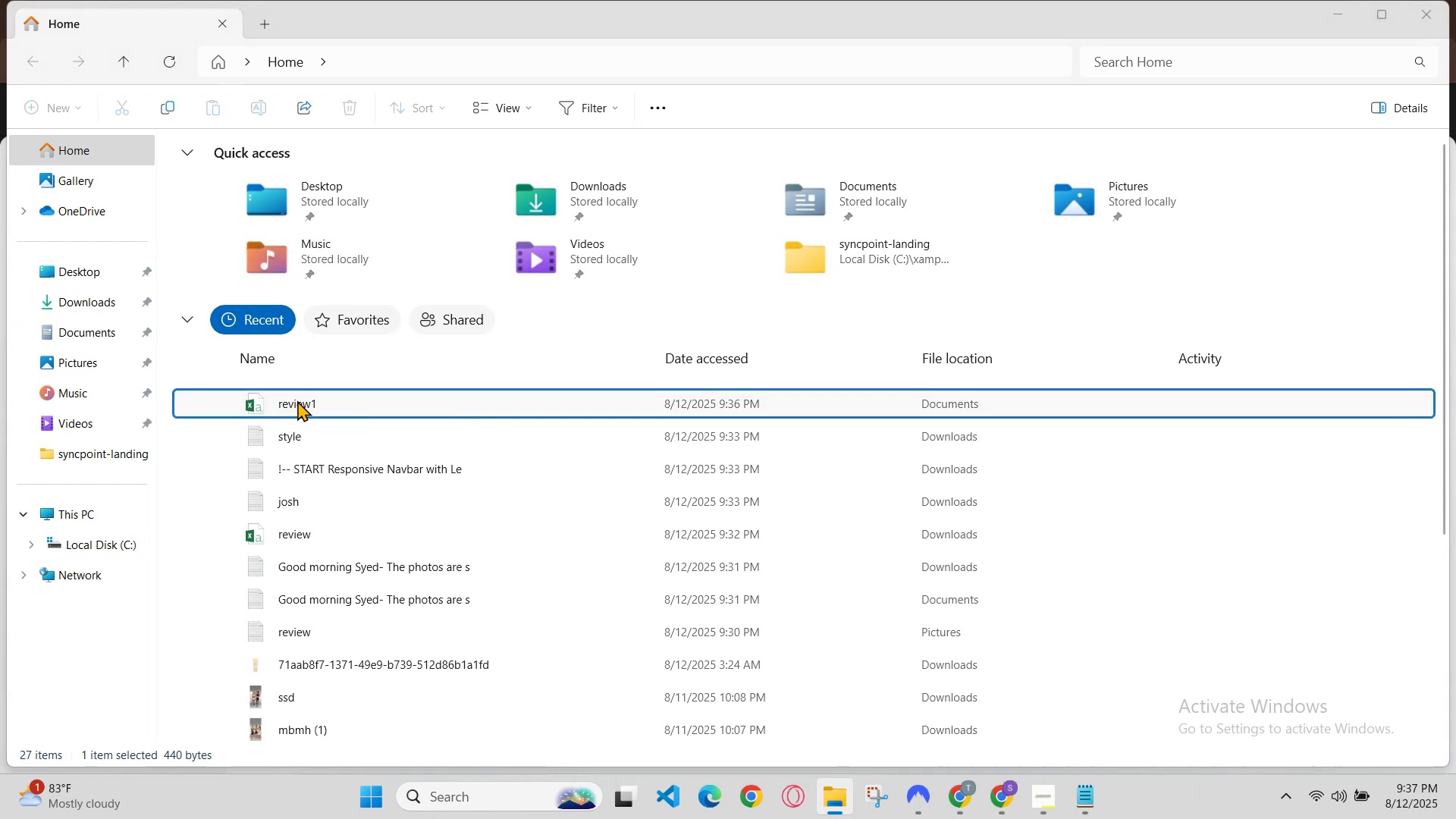 
left_click([300, 403])
 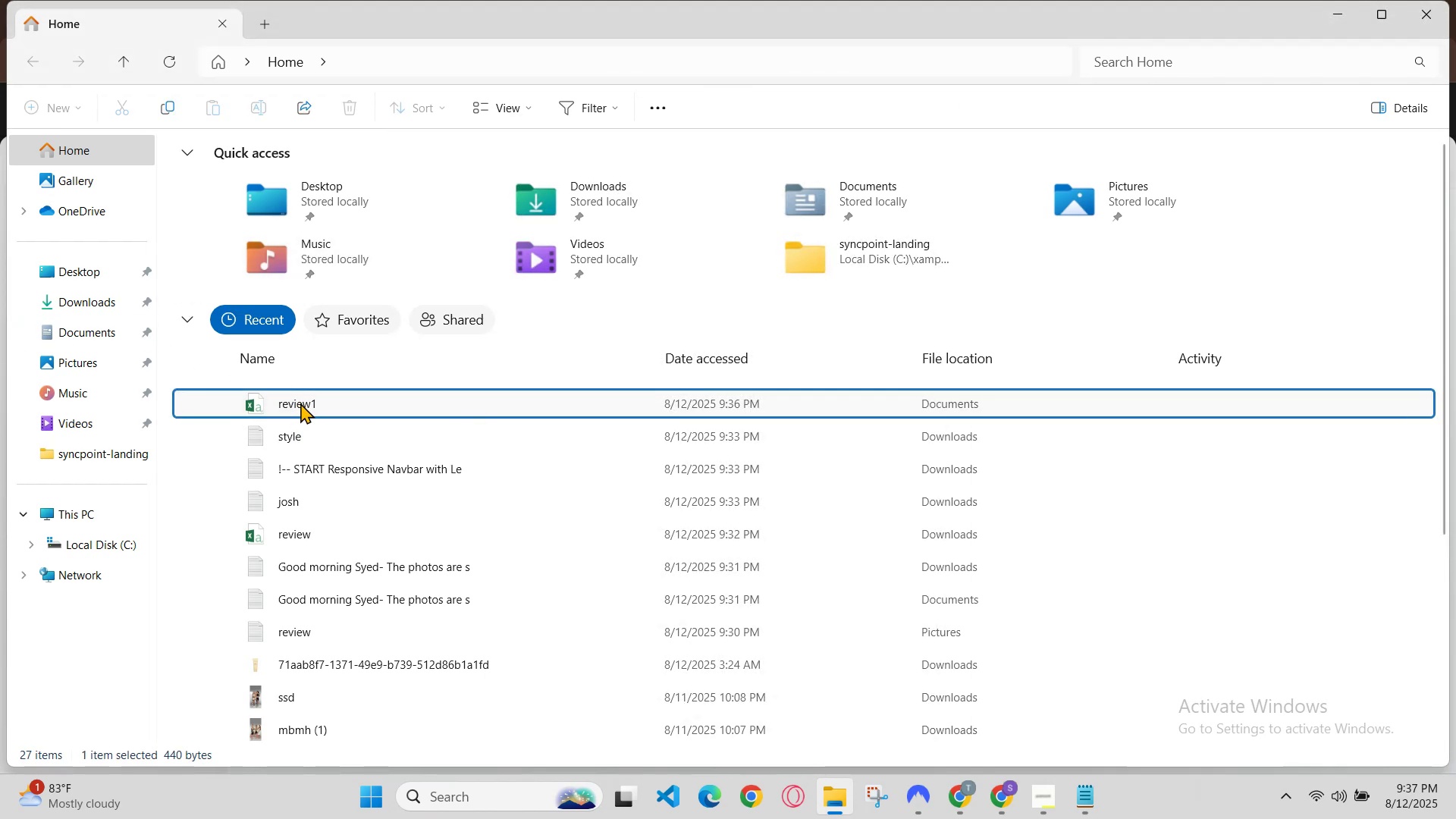 
left_click([300, 403])
 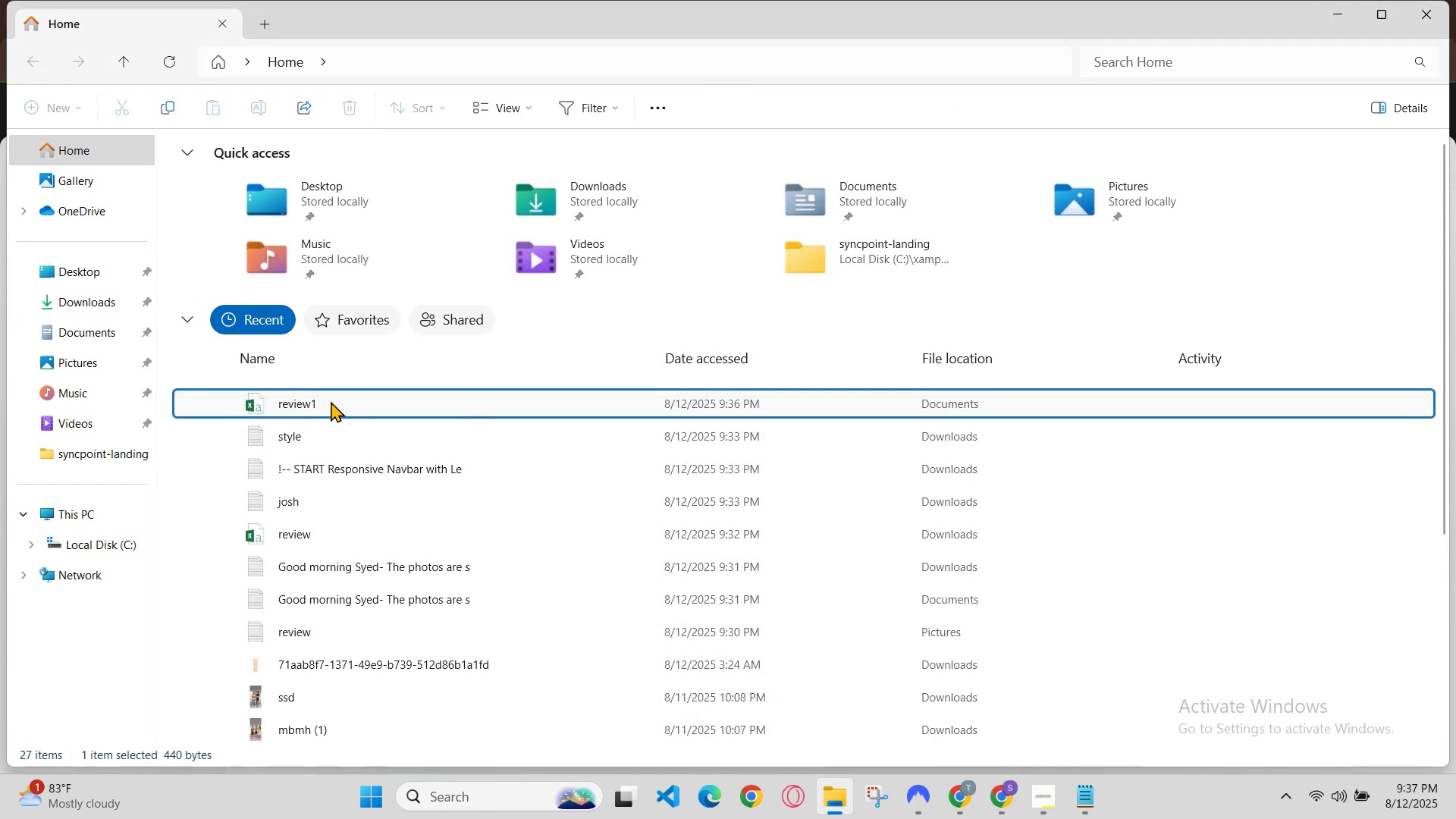 
left_click([334, 401])
 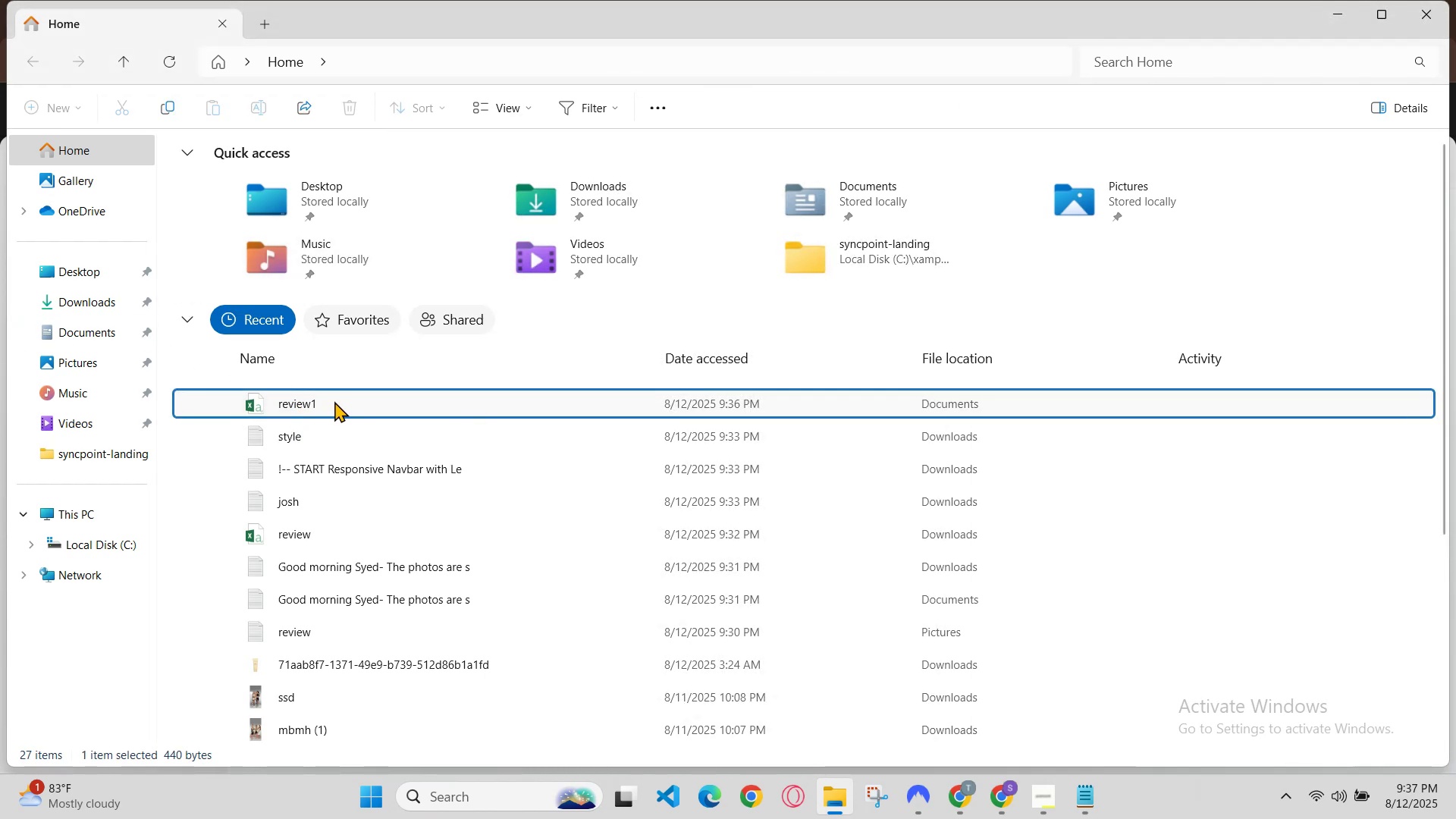 
right_click([334, 401])
 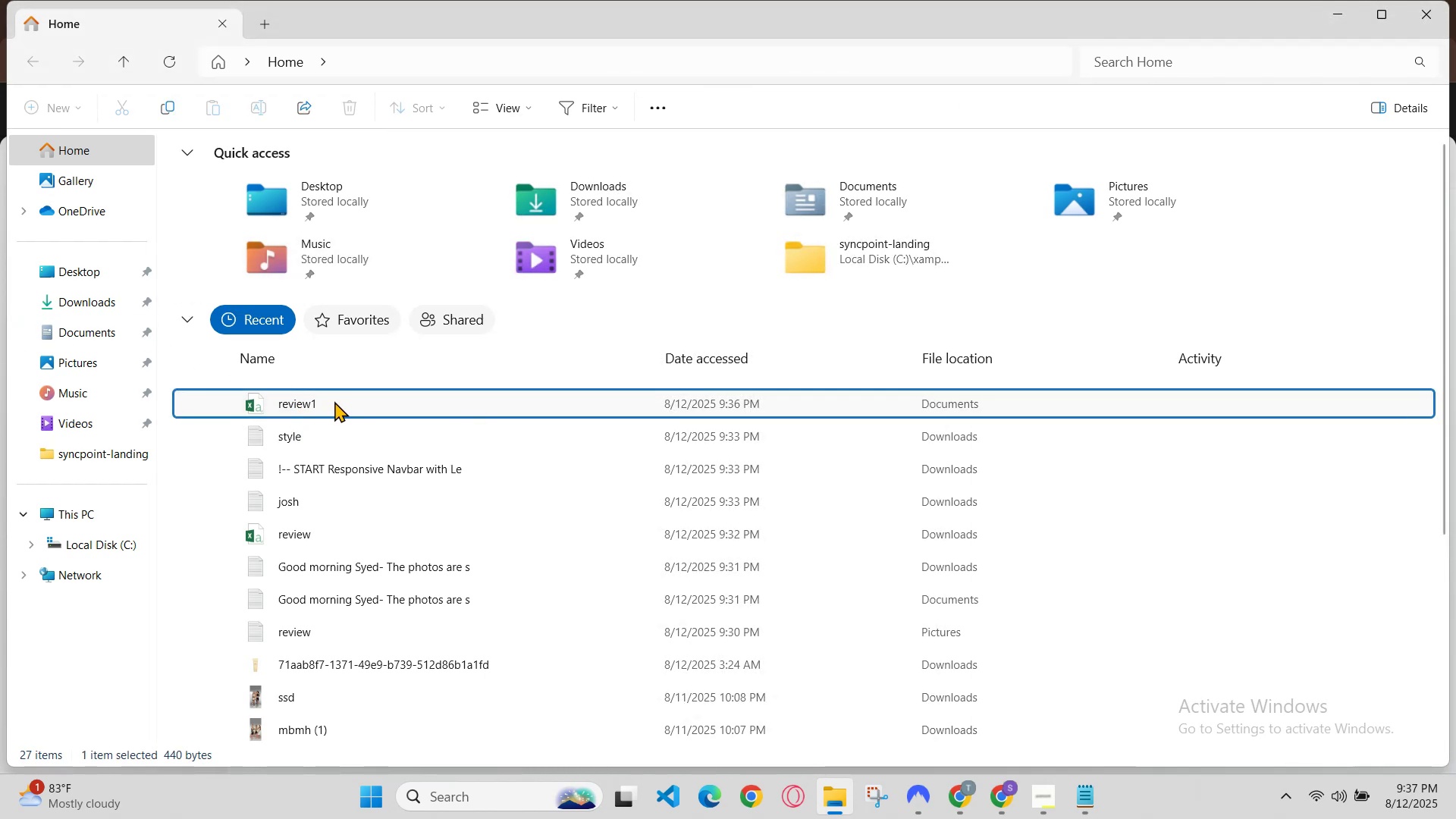 
left_click([334, 401])
 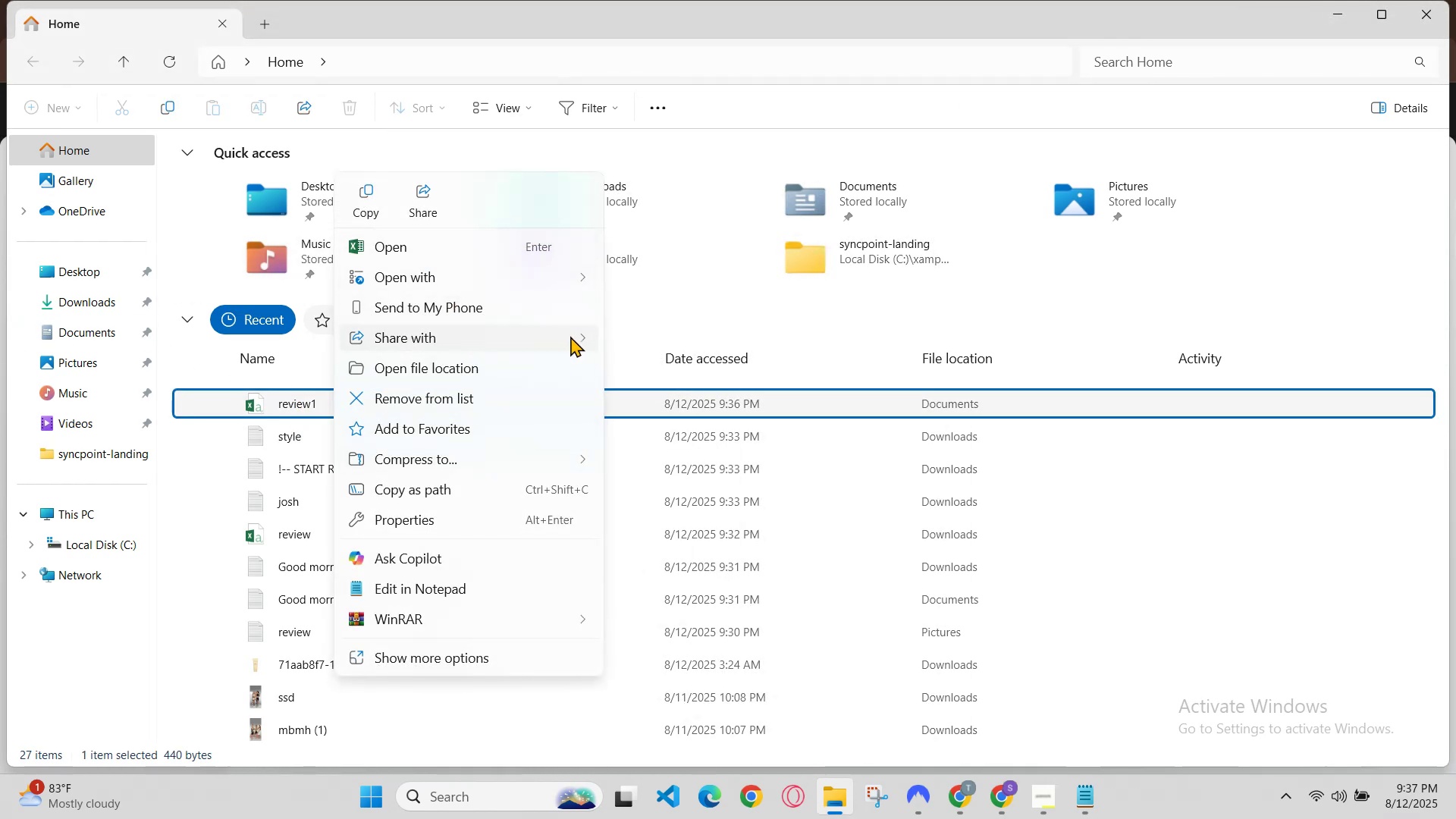 
wait(5.86)
 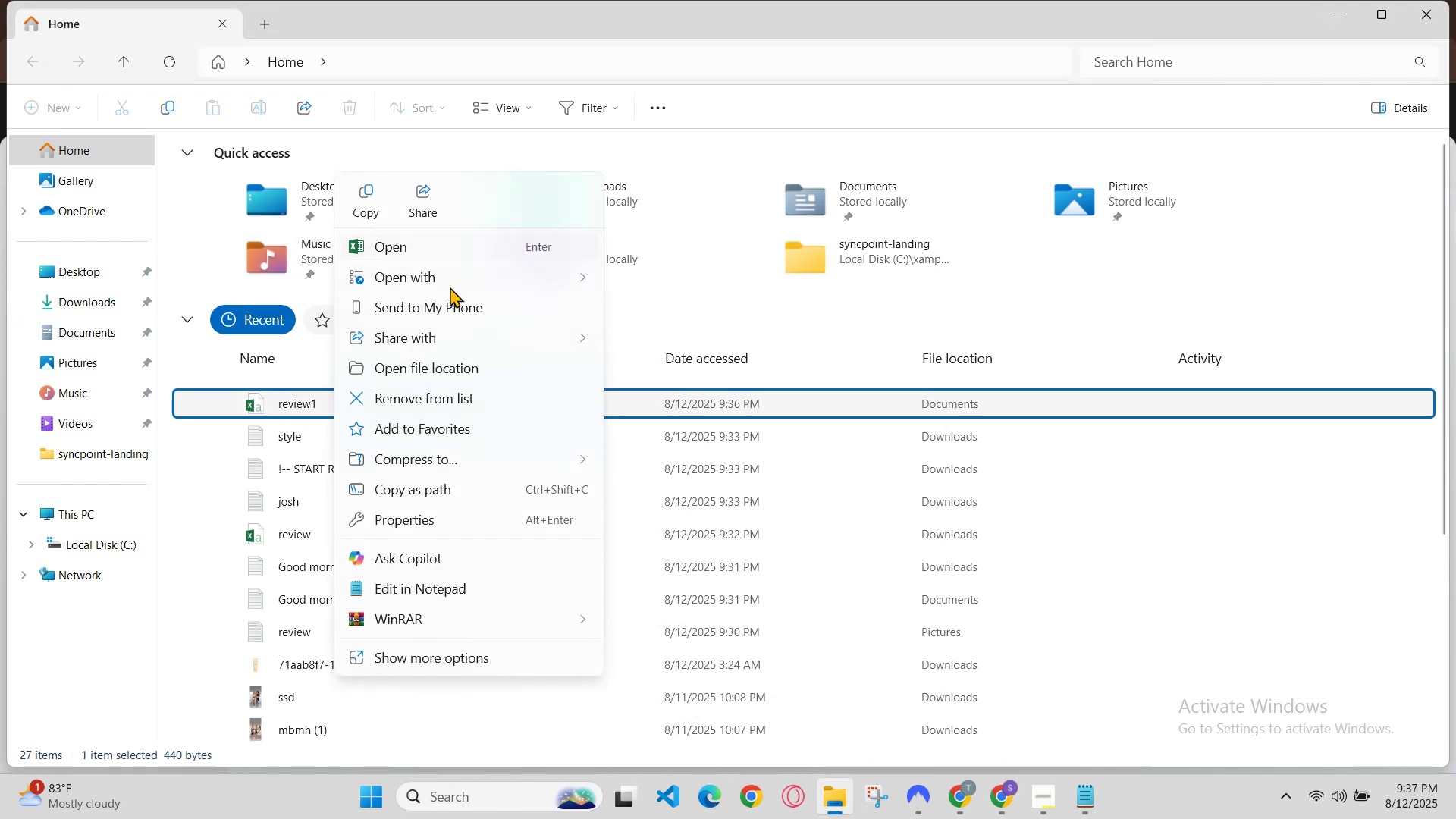 
left_click([672, 486])
 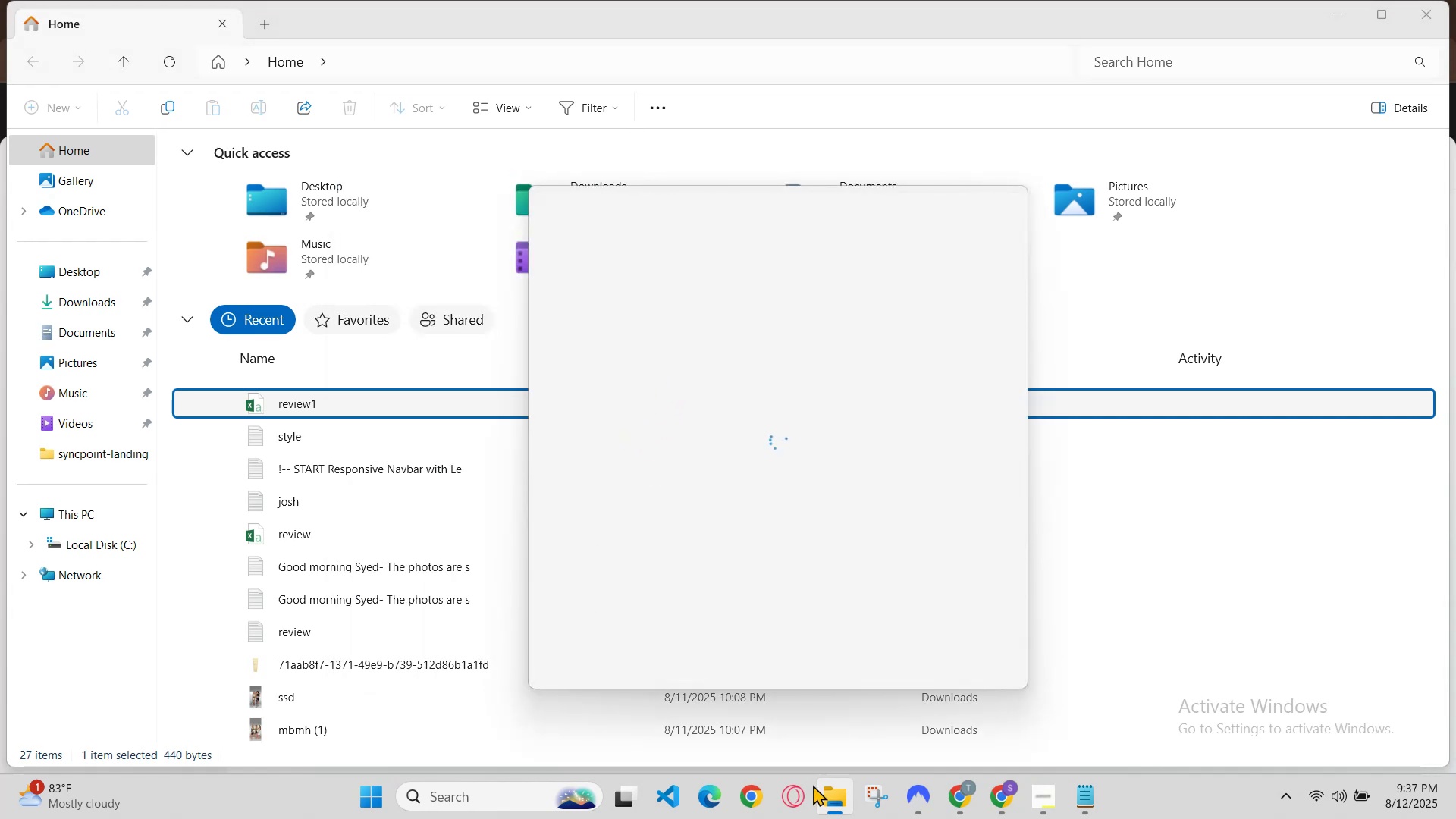 
left_click([977, 790])
 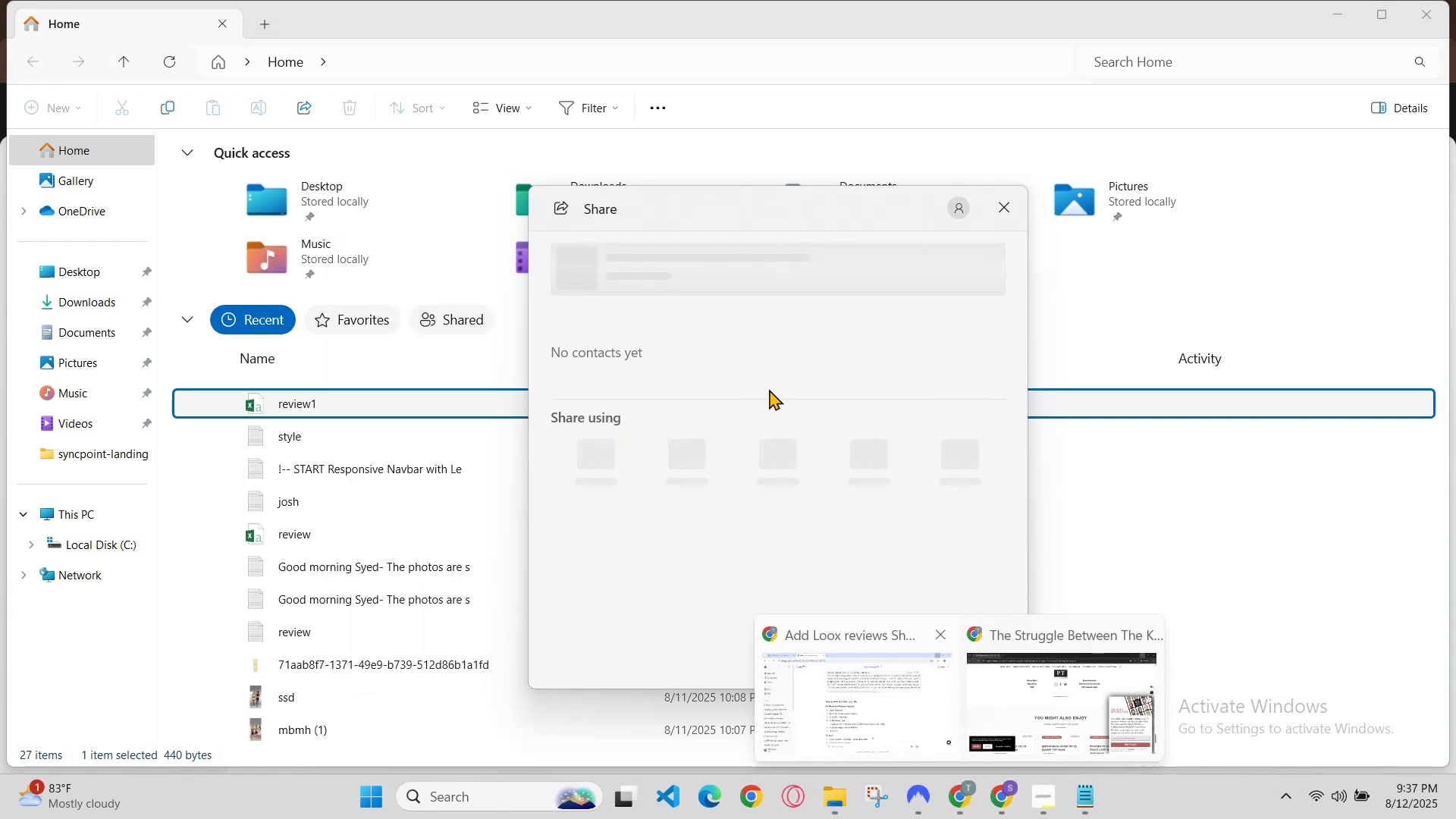 
left_click([754, 274])
 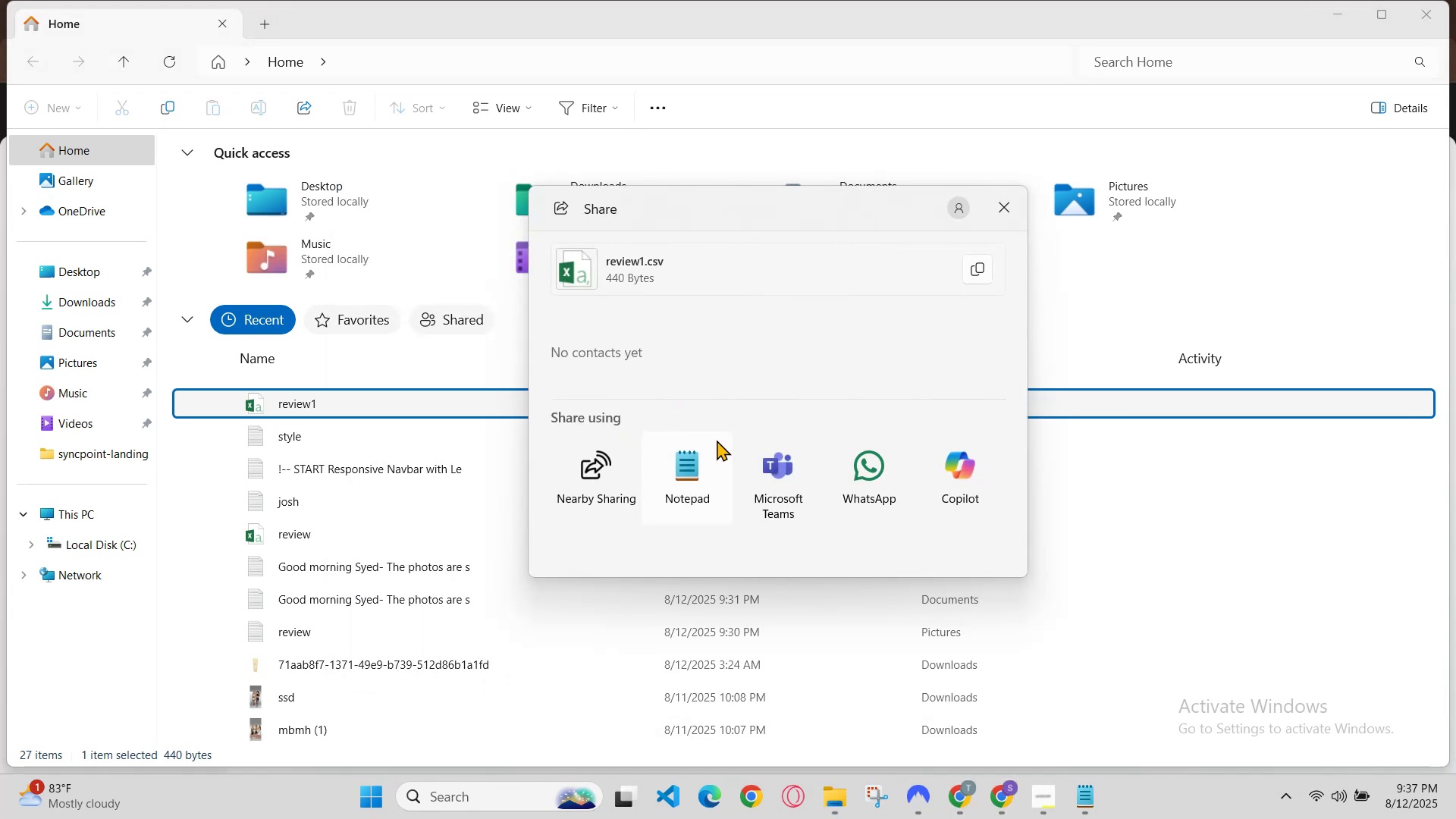 
double_click([698, 470])
 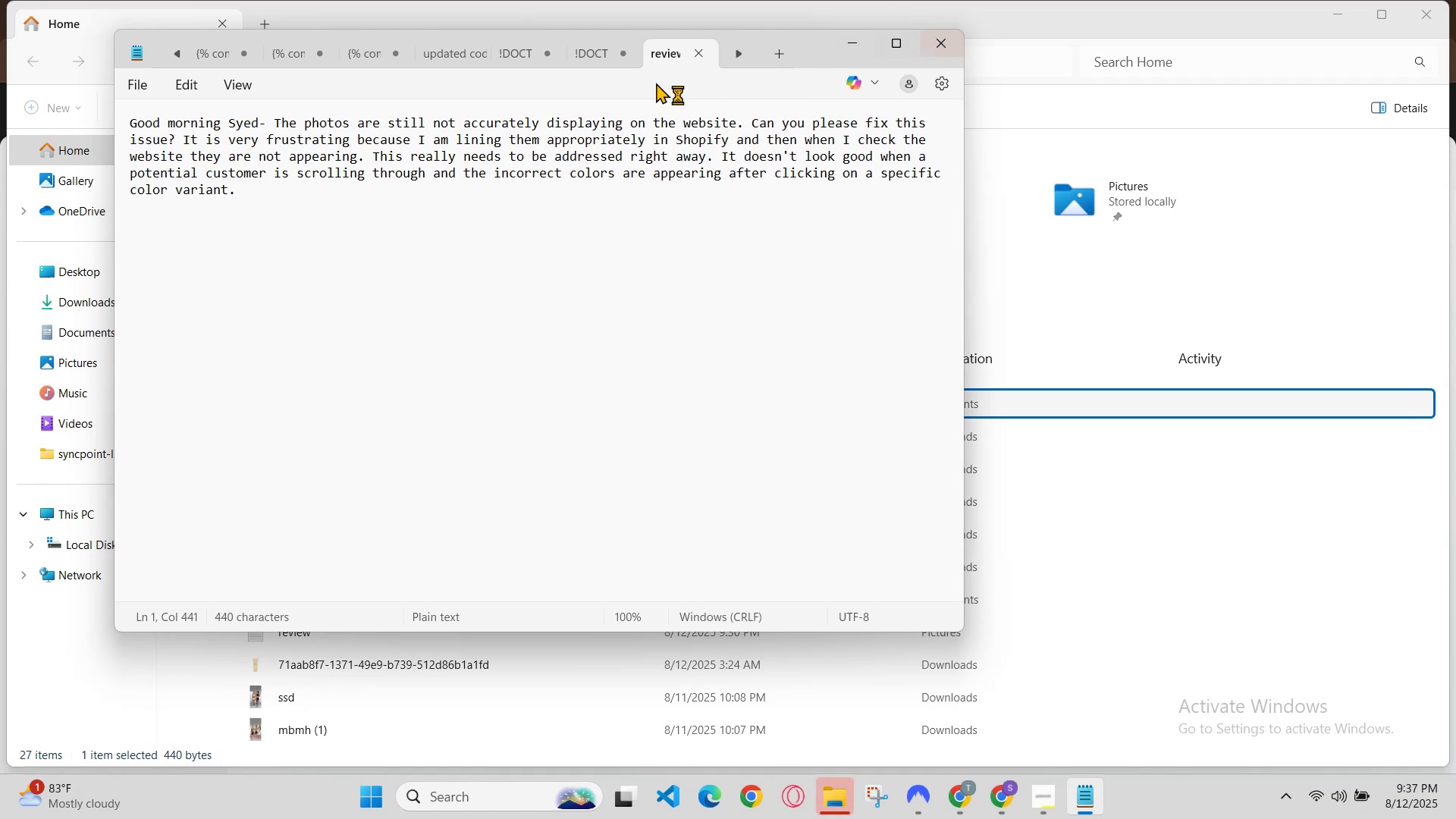 
wait(6.03)
 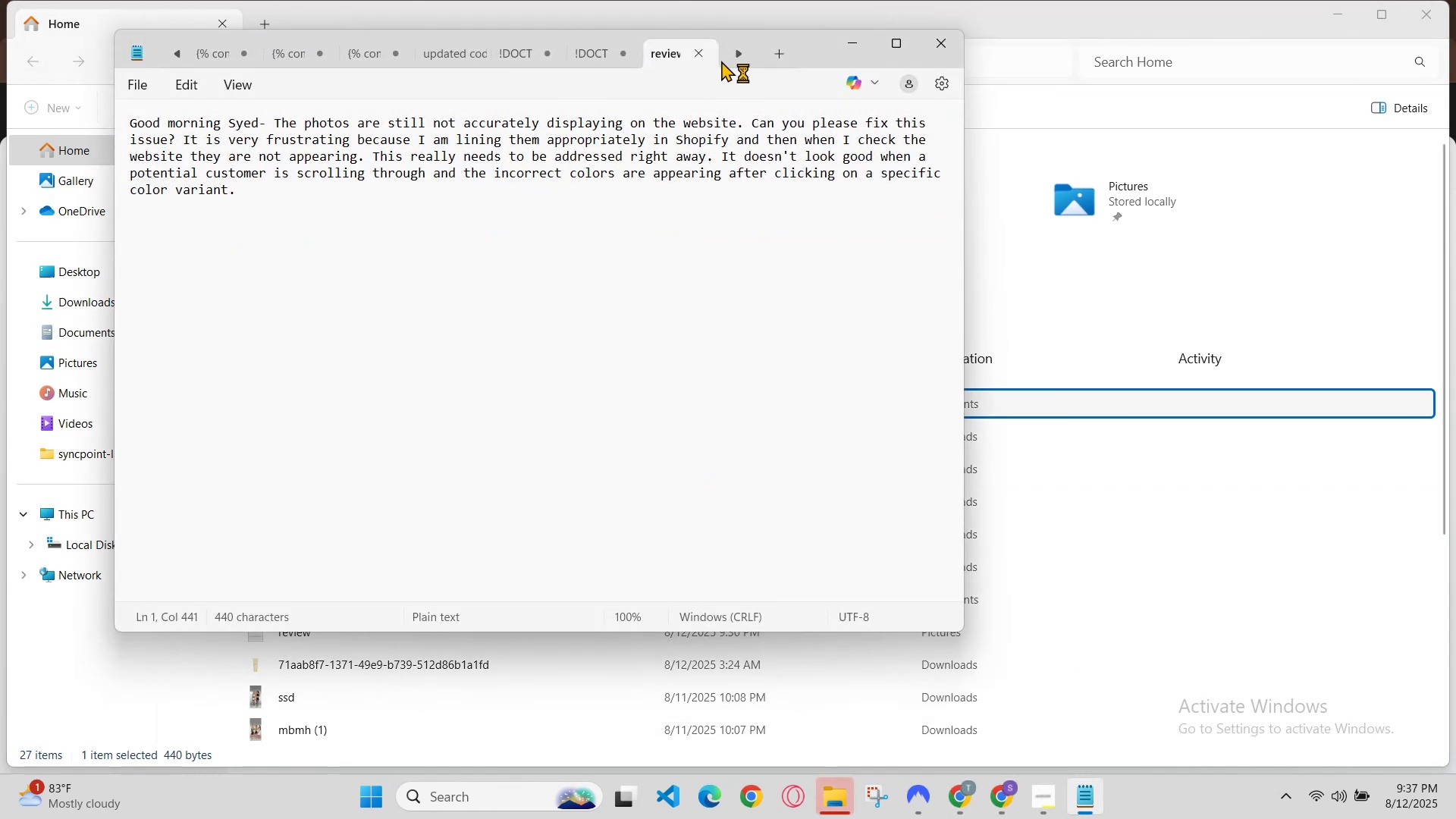 
left_click([874, 79])
 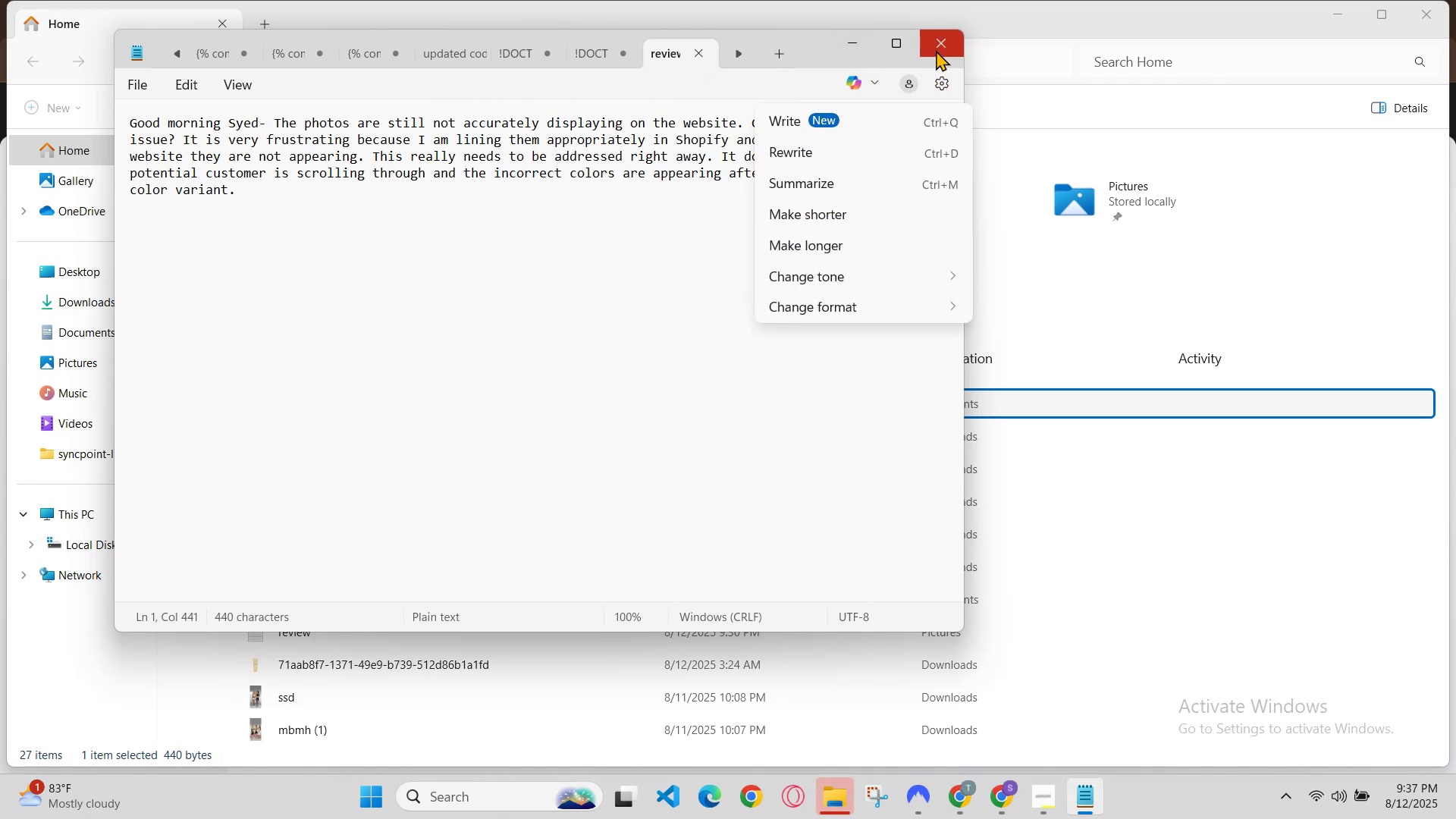 
left_click([939, 50])
 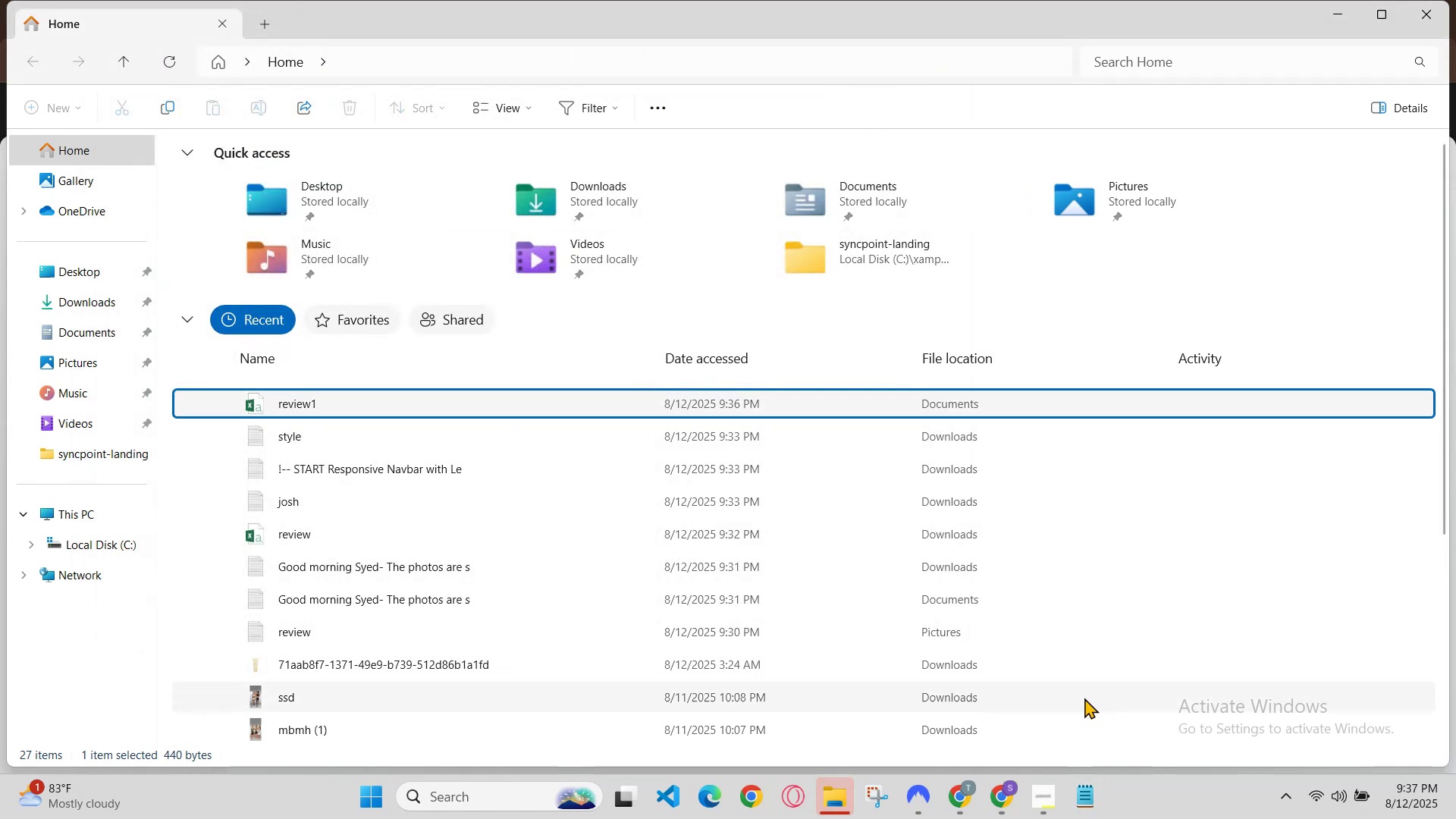 
left_click([980, 799])
 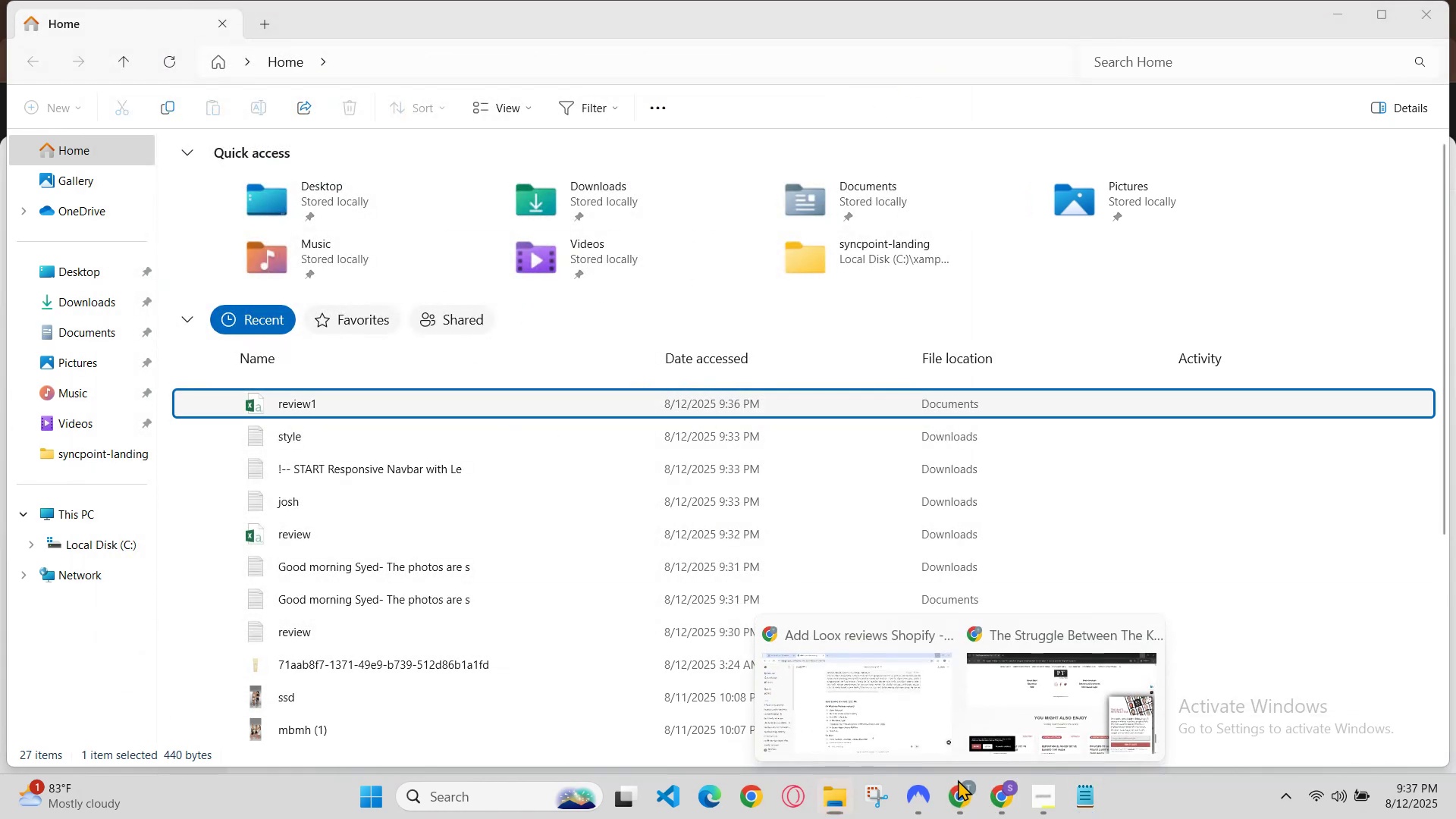 
left_click([913, 752])
 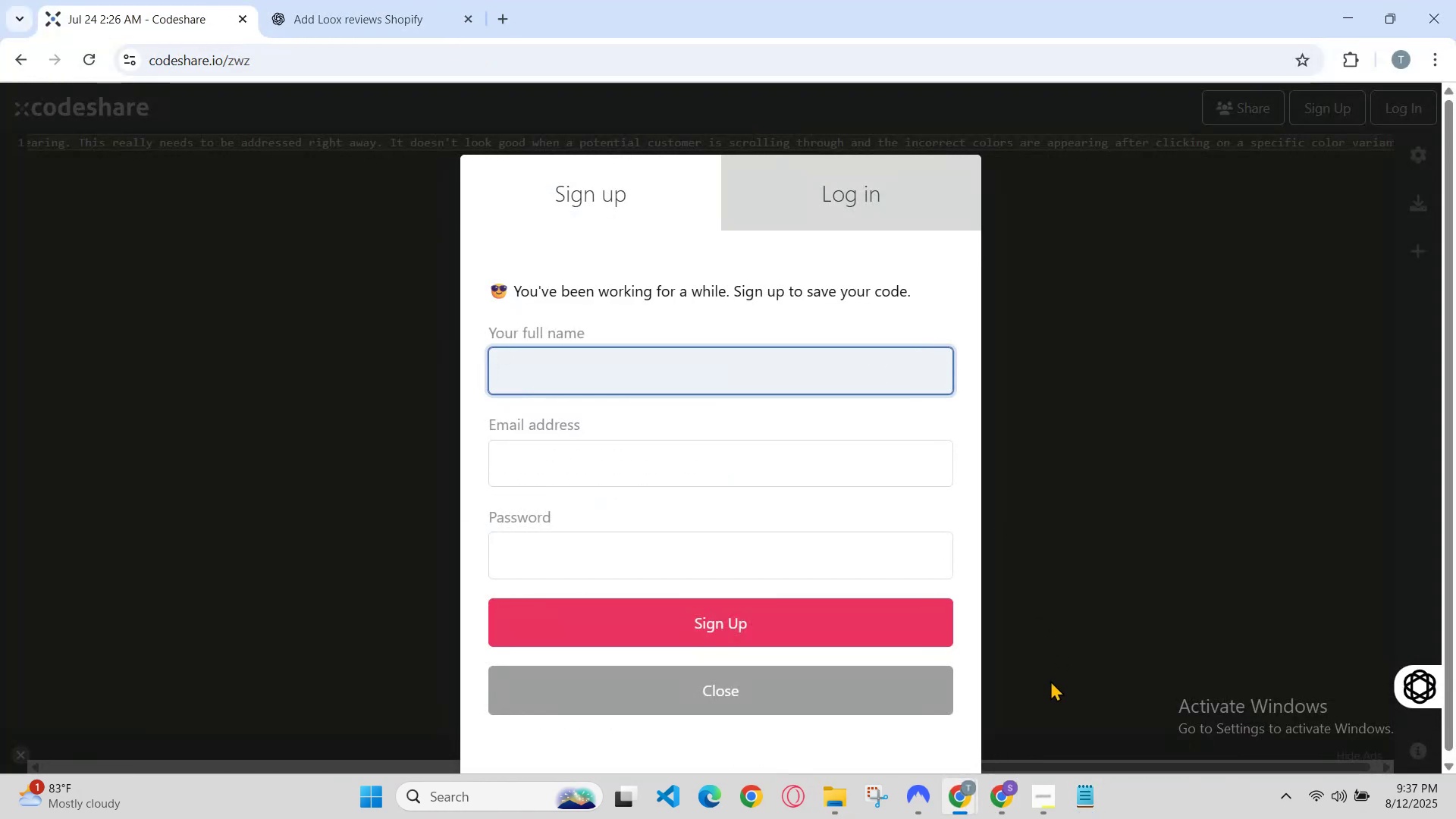 
left_click([1006, 801])
 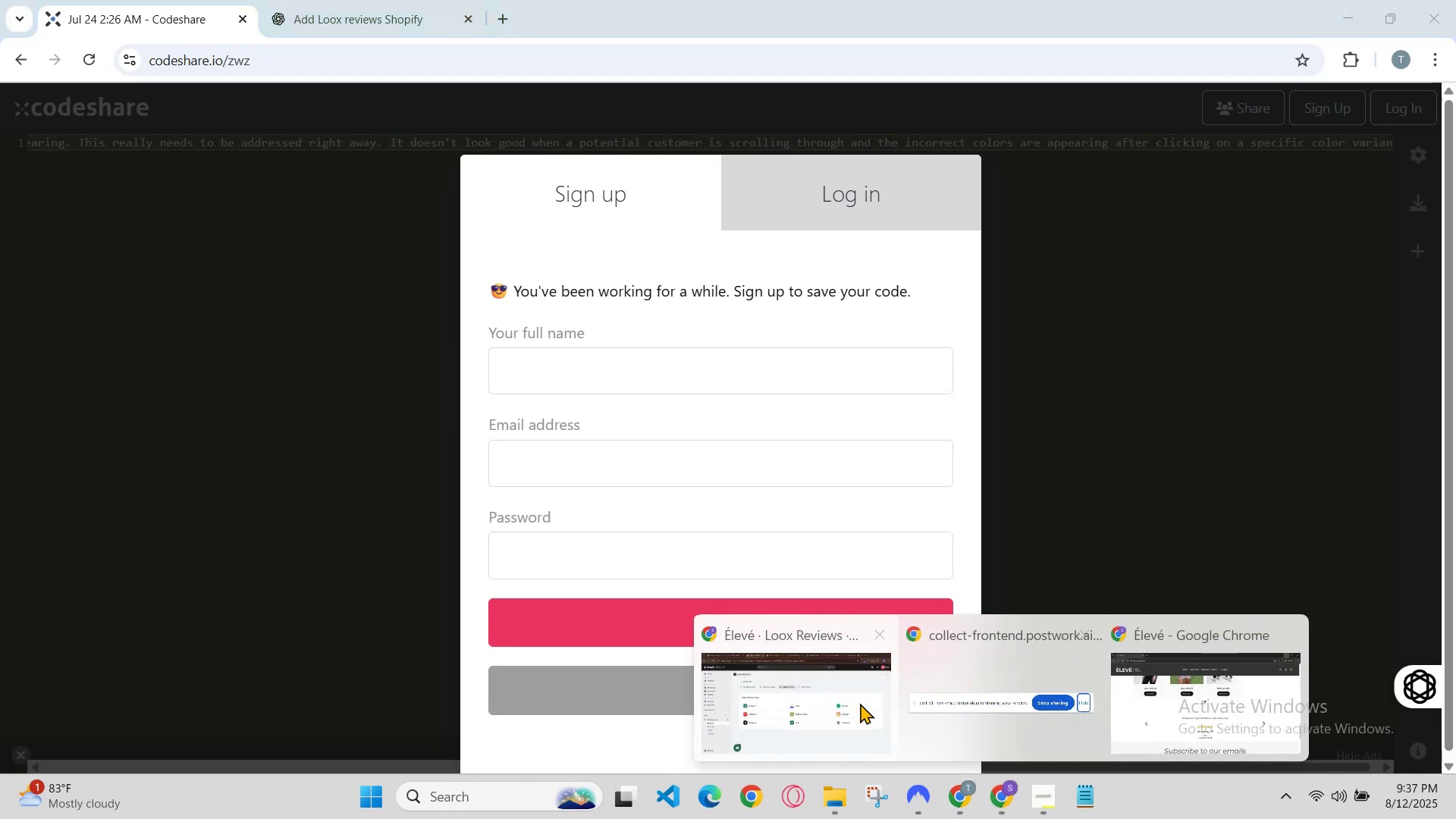 
left_click([851, 697])
 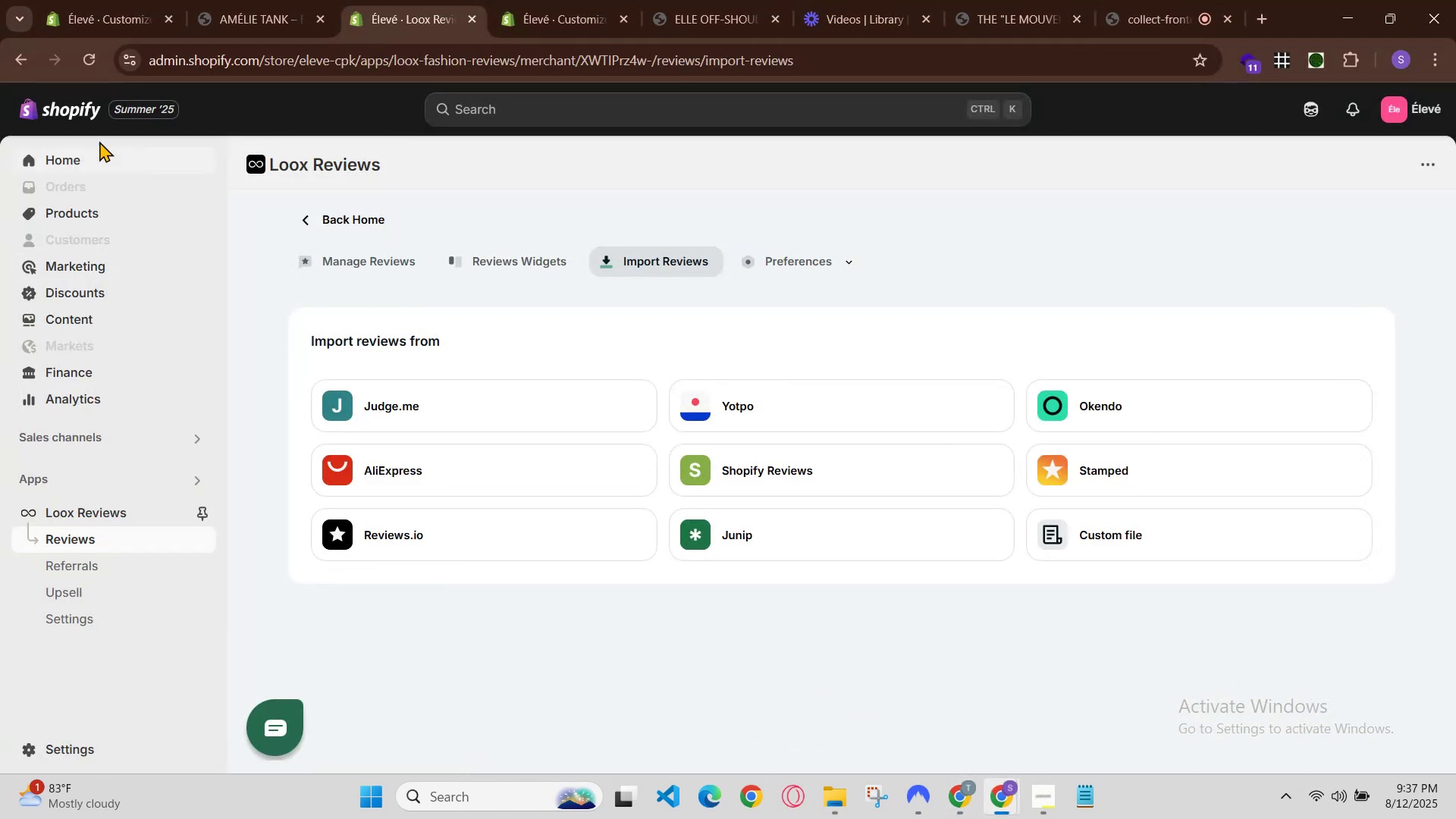 
left_click([169, 0])
 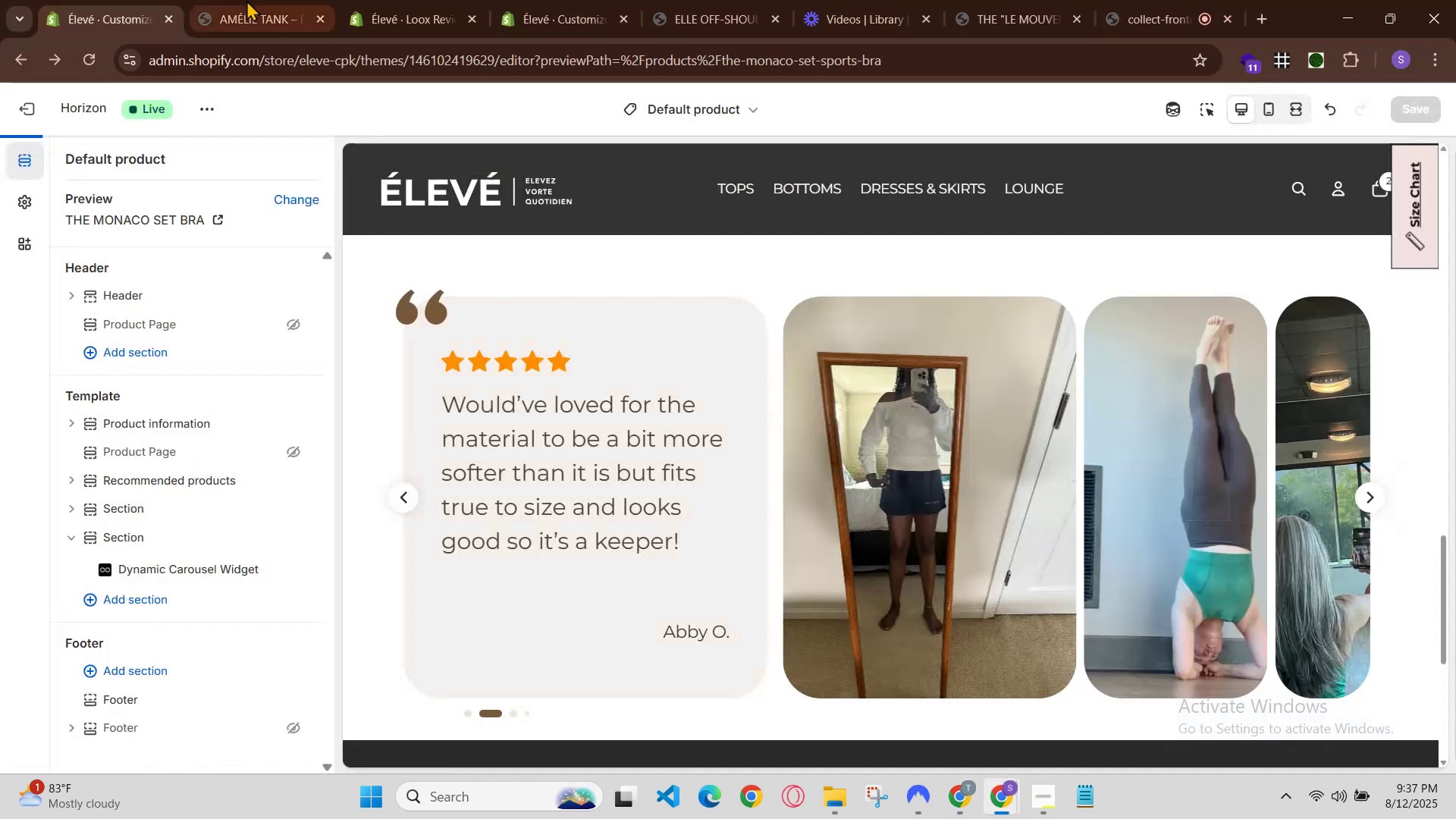 
left_click([260, 0])
 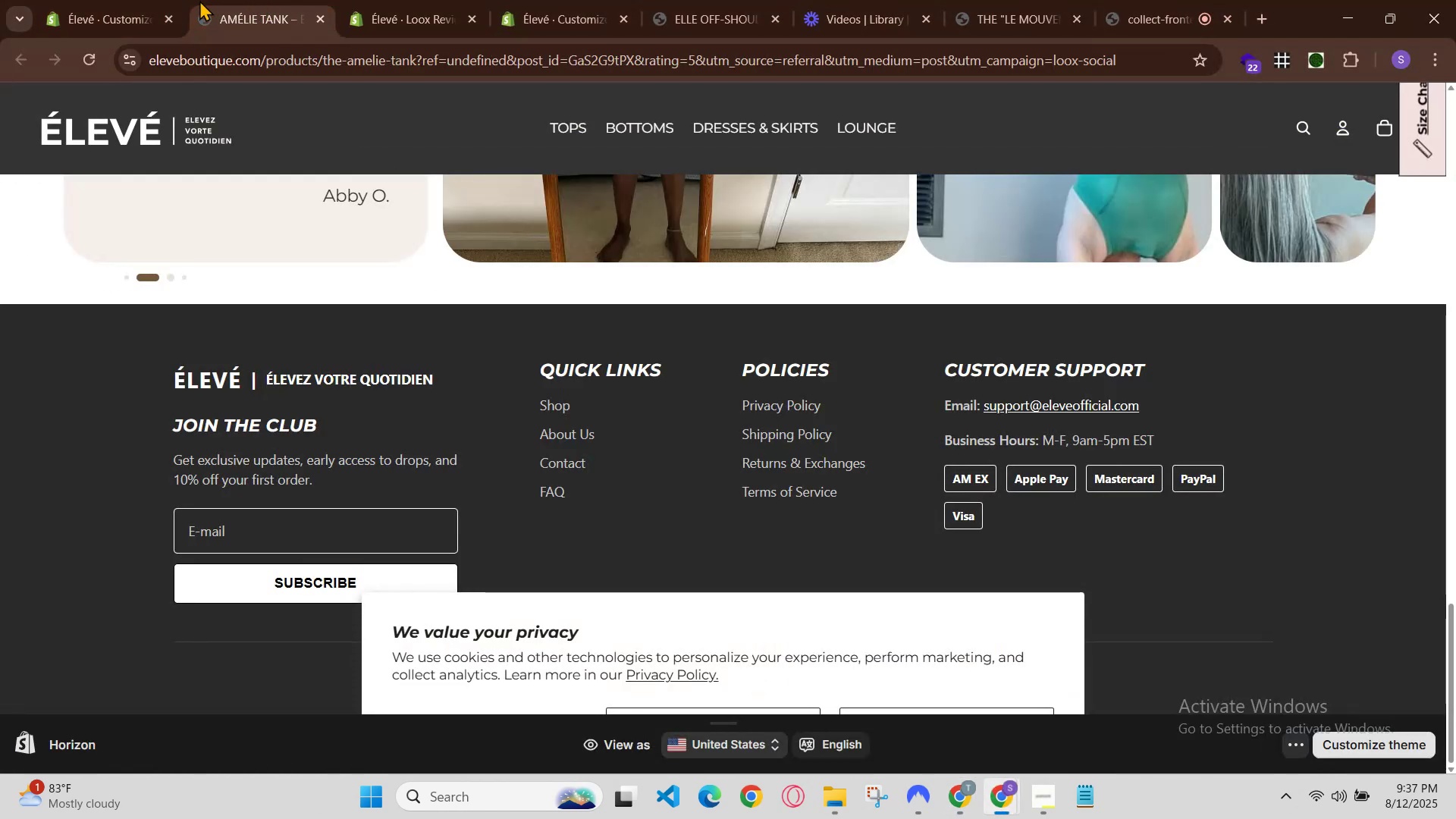 
left_click([150, 0])
 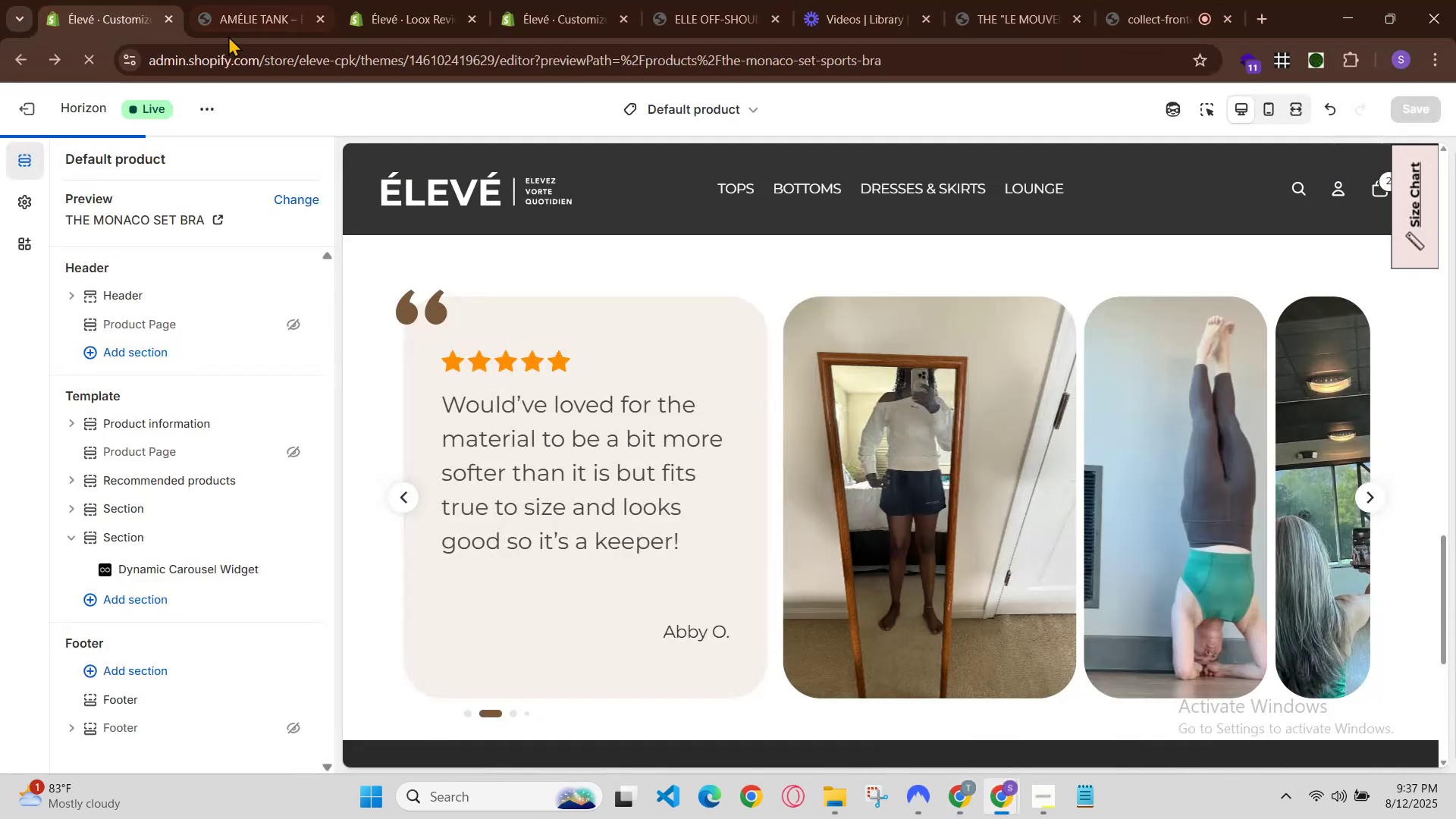 
scroll: coordinate [725, 420], scroll_direction: up, amount: 24.0
 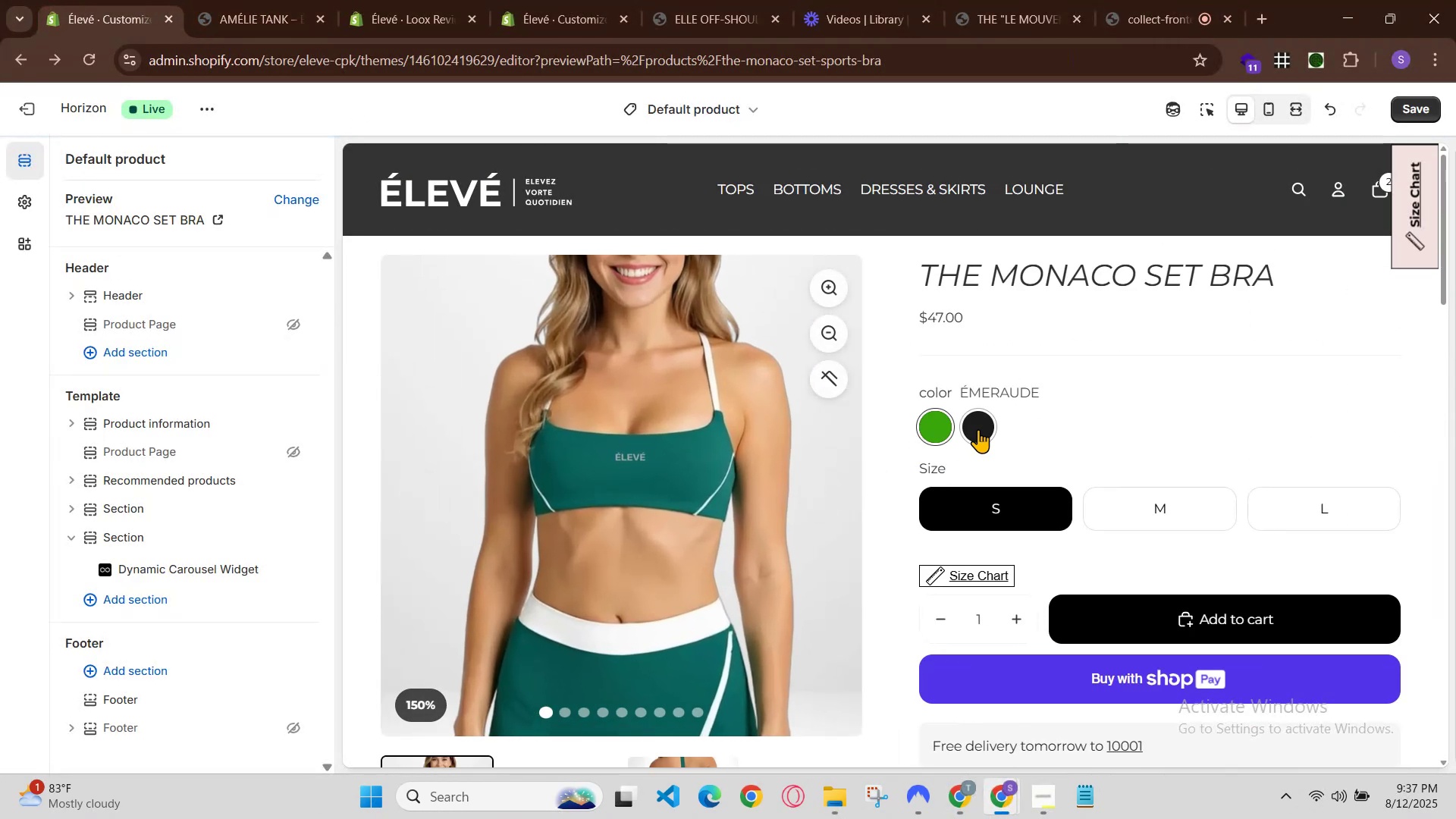 
left_click([971, 429])
 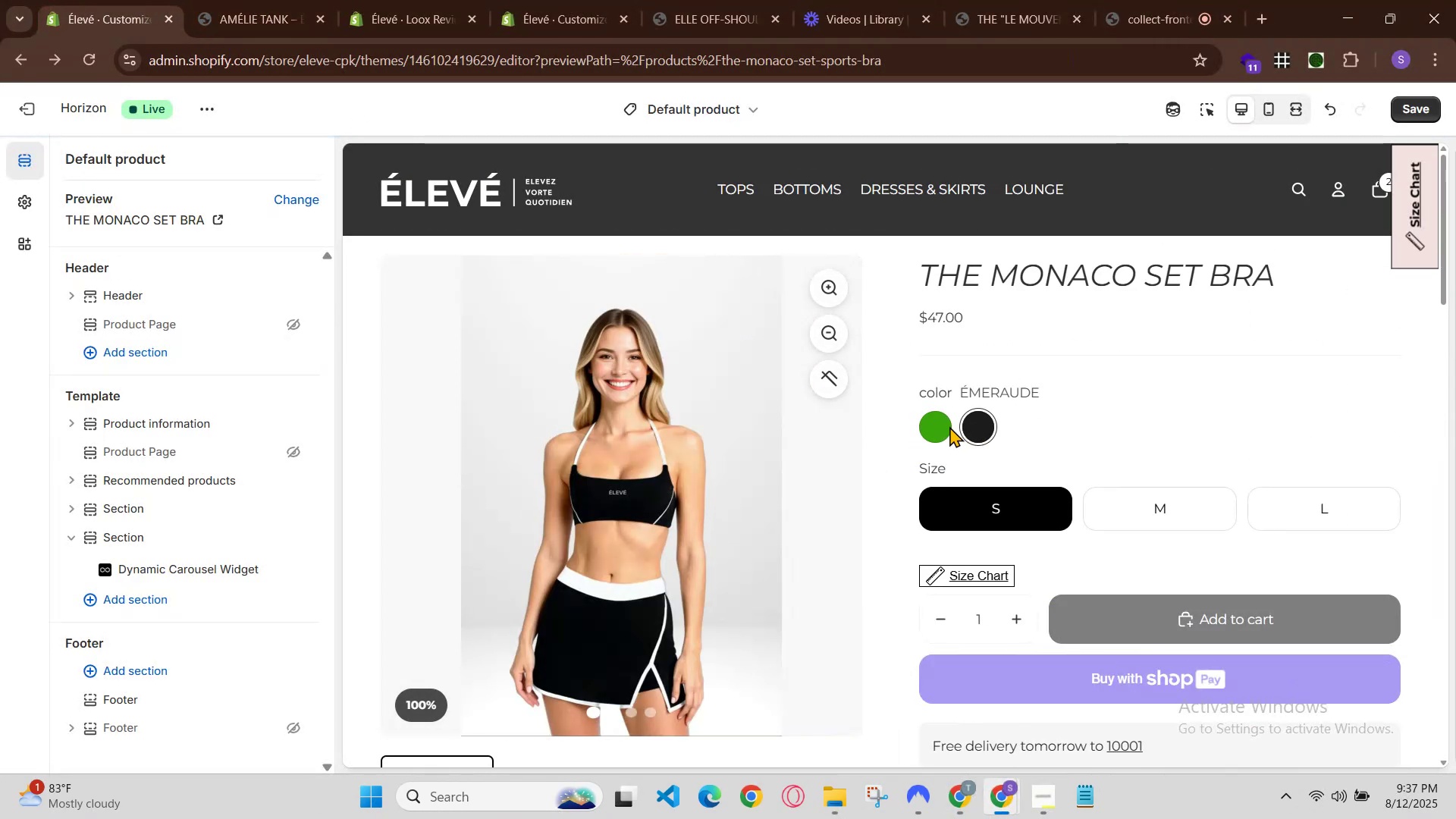 
left_click([934, 424])
 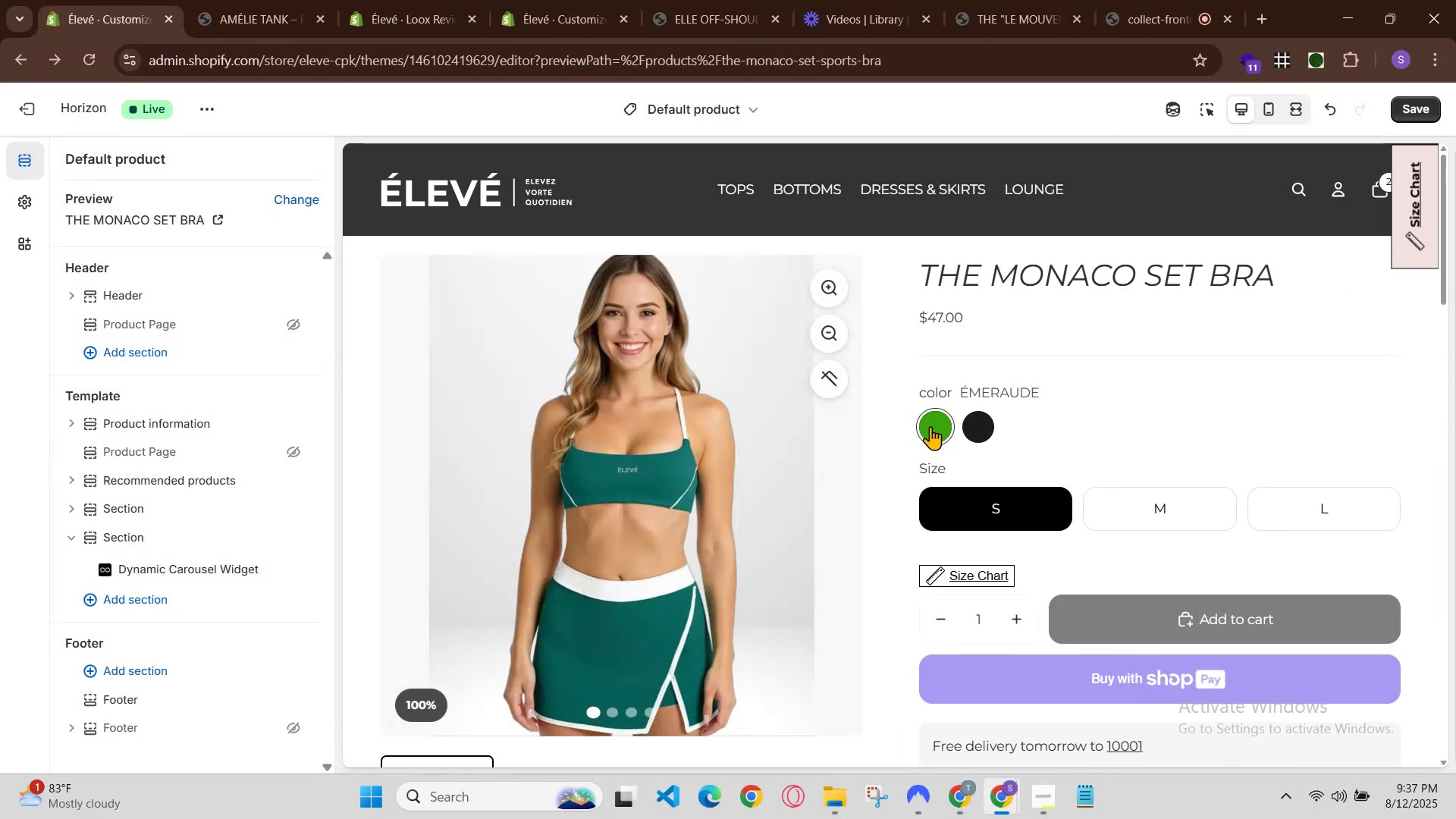 
scroll: coordinate [917, 434], scroll_direction: down, amount: 2.0
 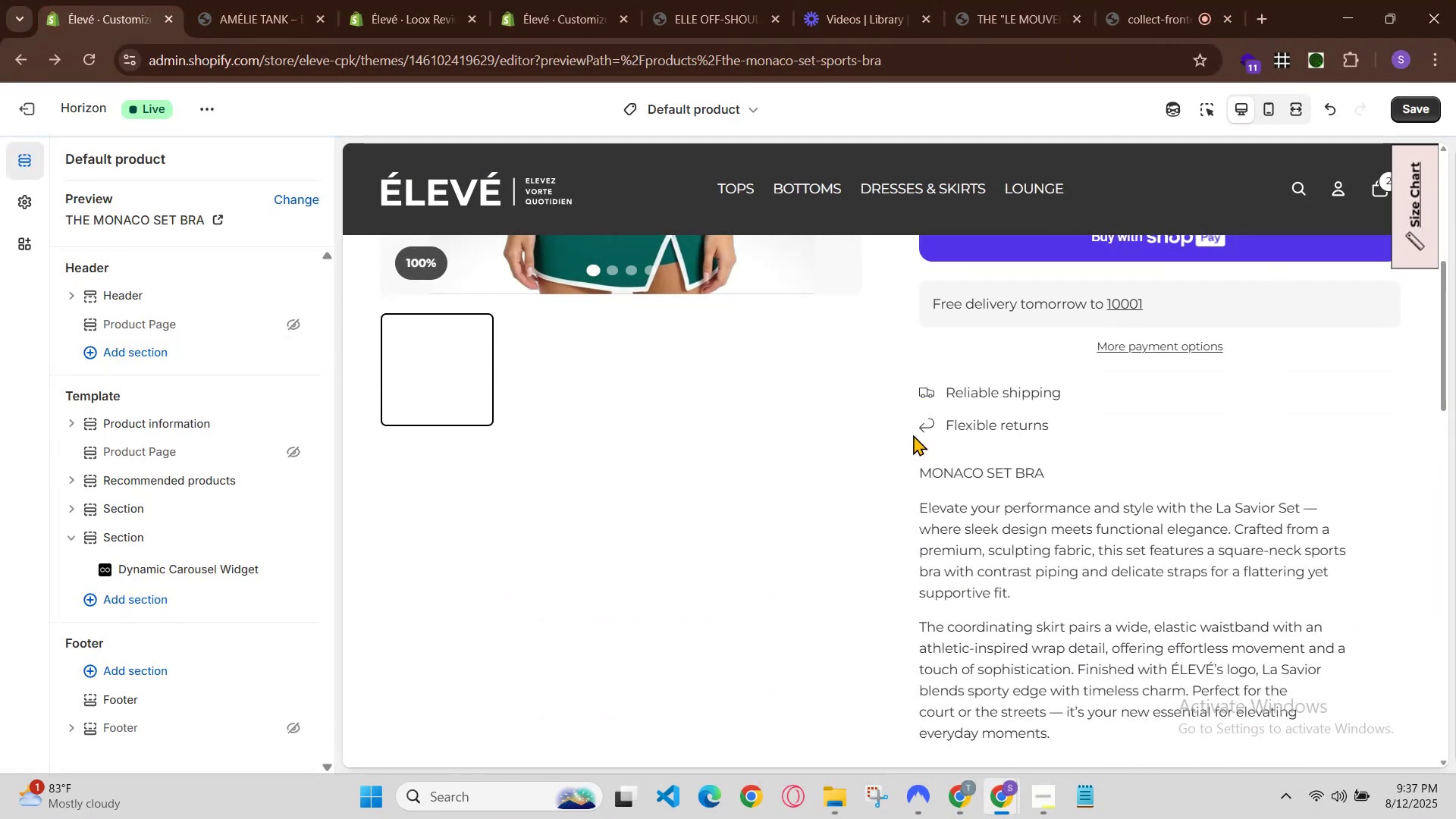 
scroll: coordinate [911, 435], scroll_direction: up, amount: 2.0
 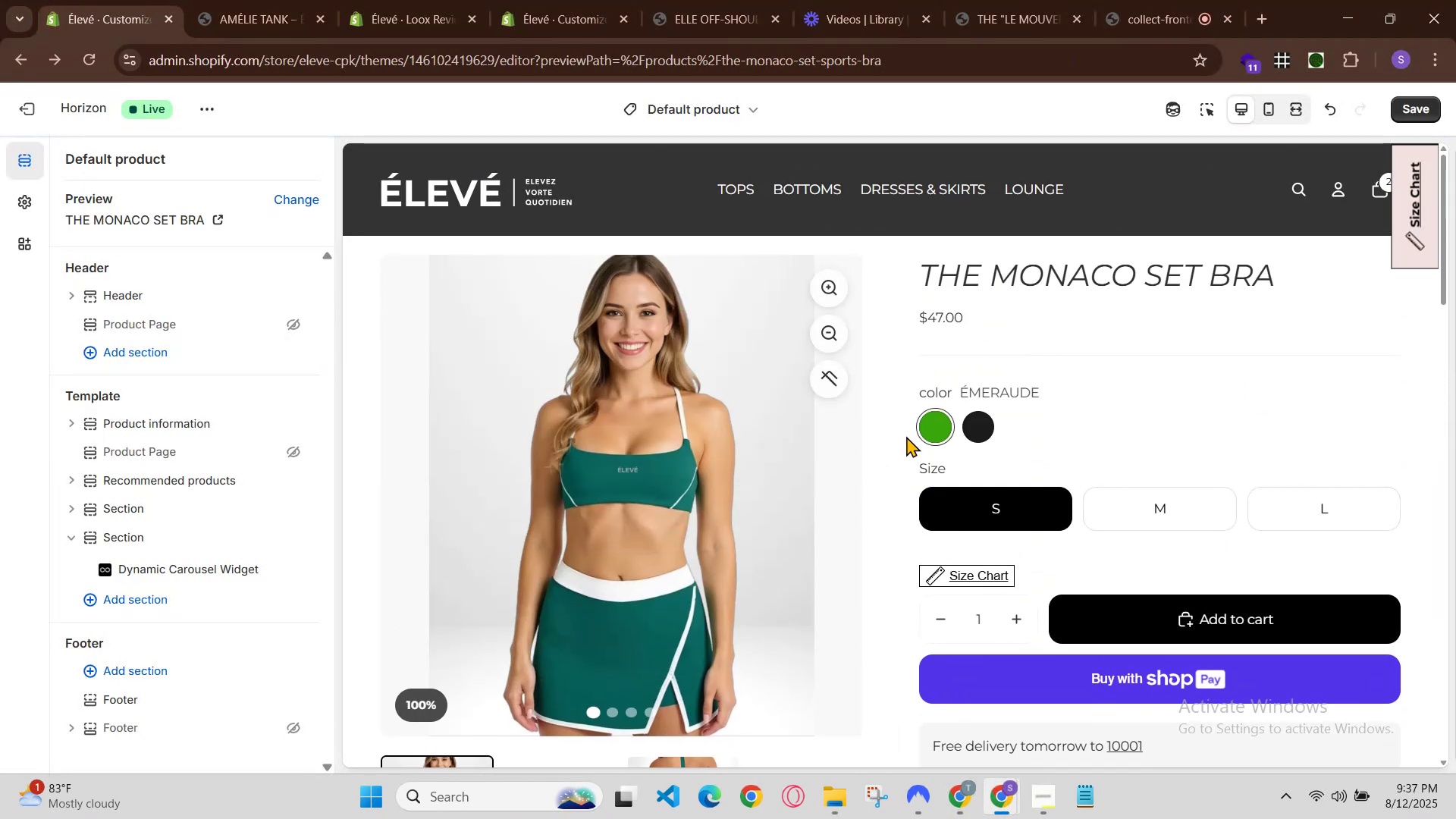 
scroll: coordinate [906, 438], scroll_direction: none, amount: 0.0
 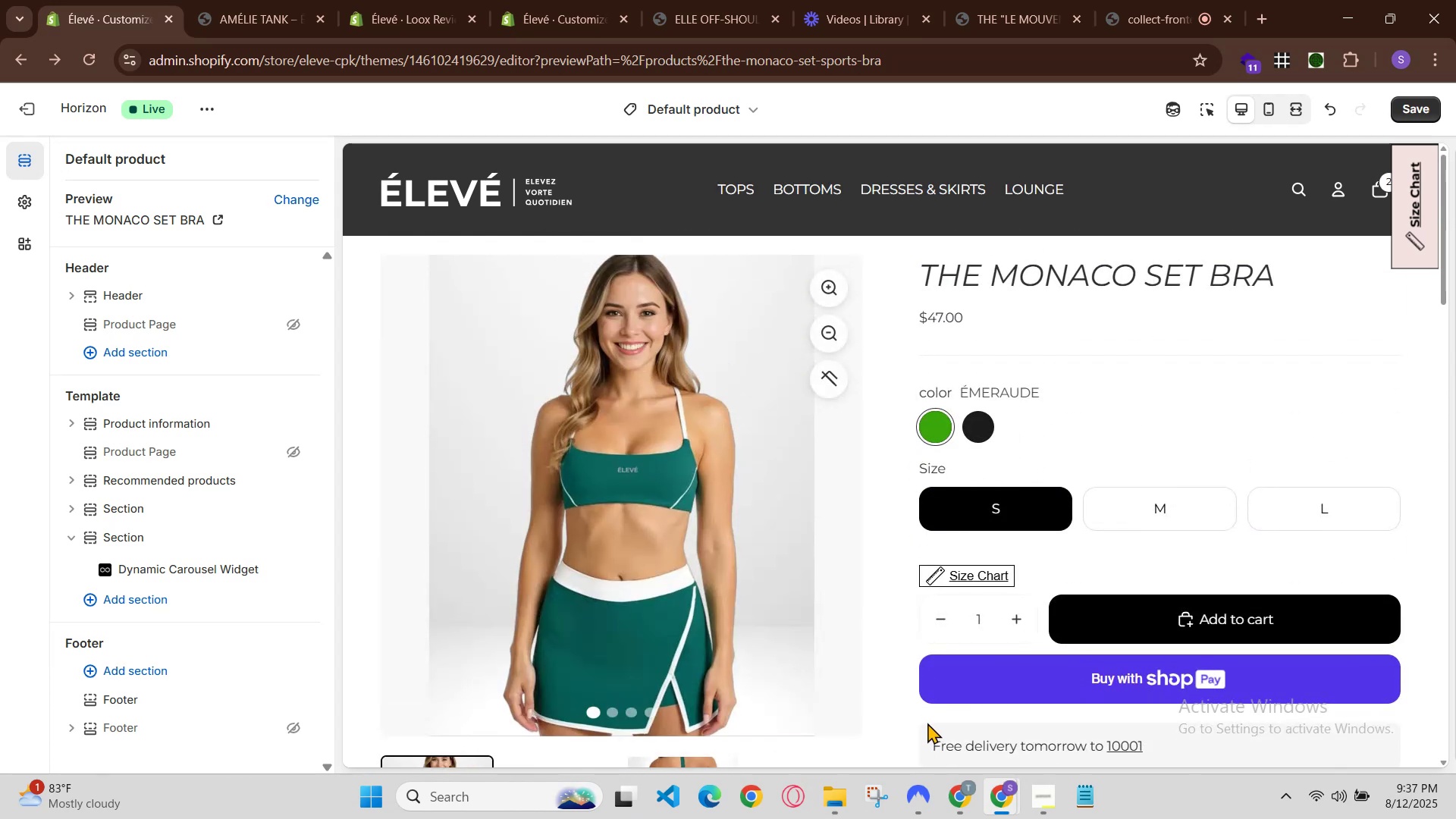 
left_click([968, 790])
 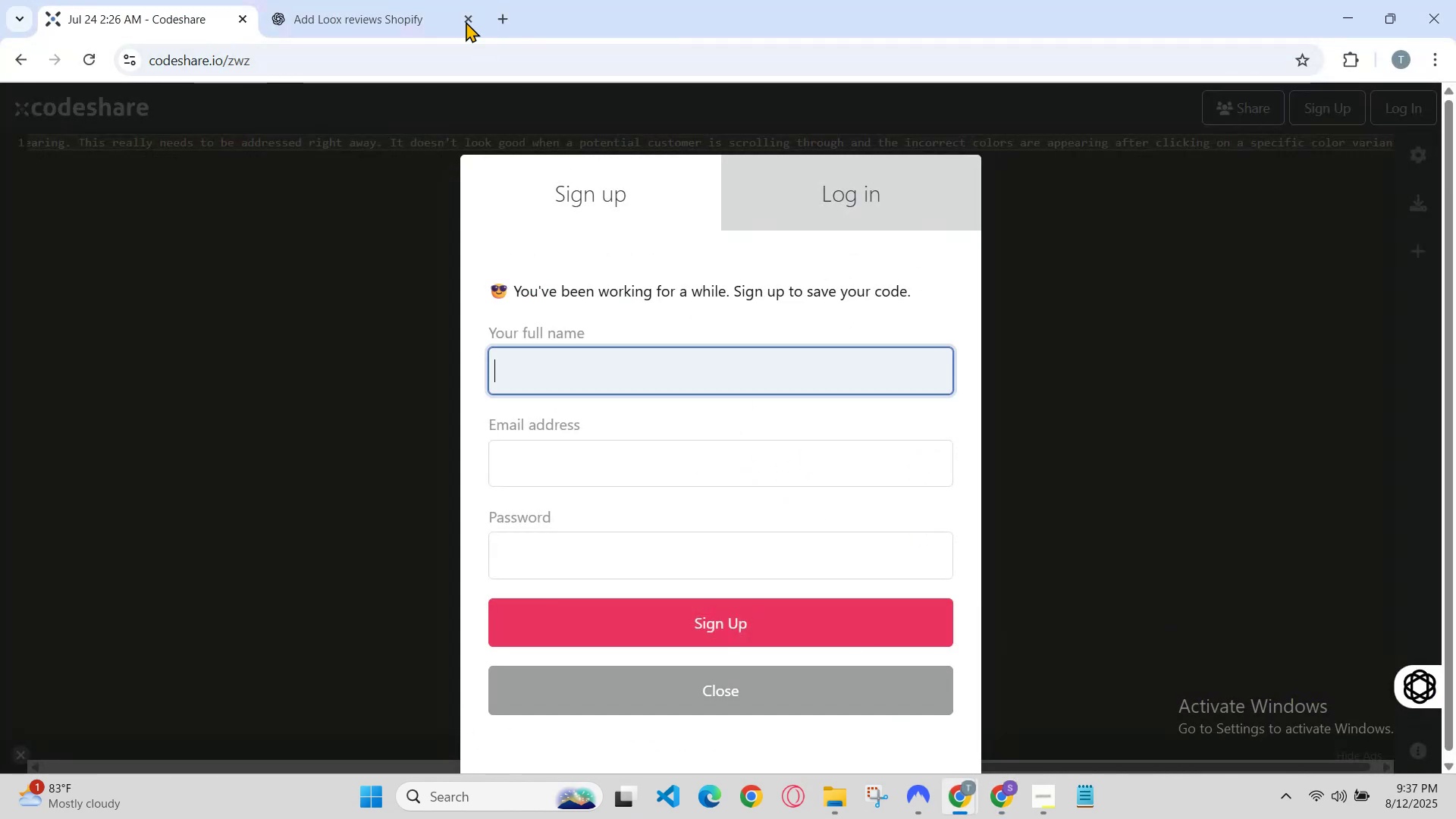 
left_click([418, 0])
 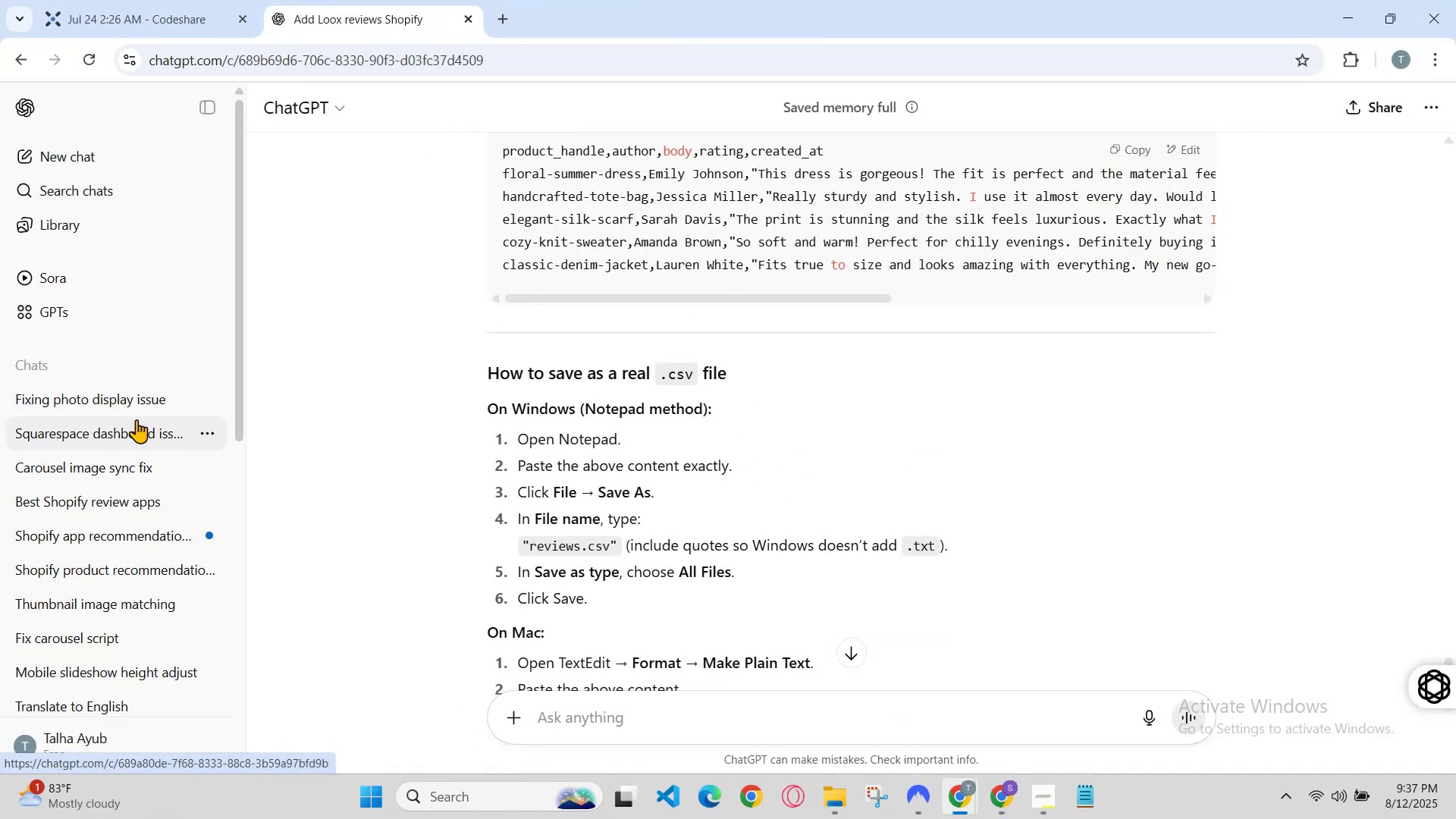 
left_click([187, 0])
 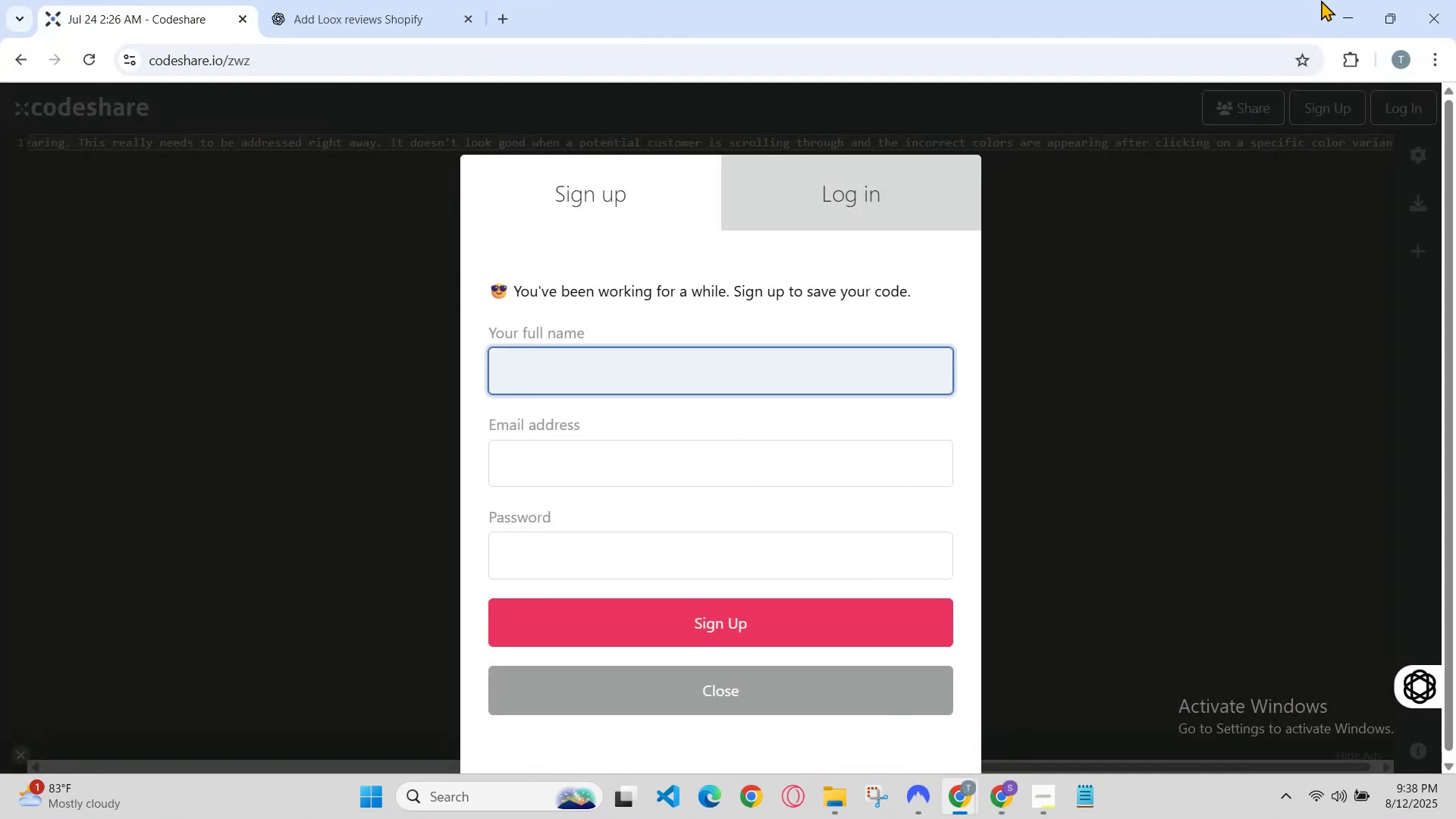 
left_click([1350, 14])
 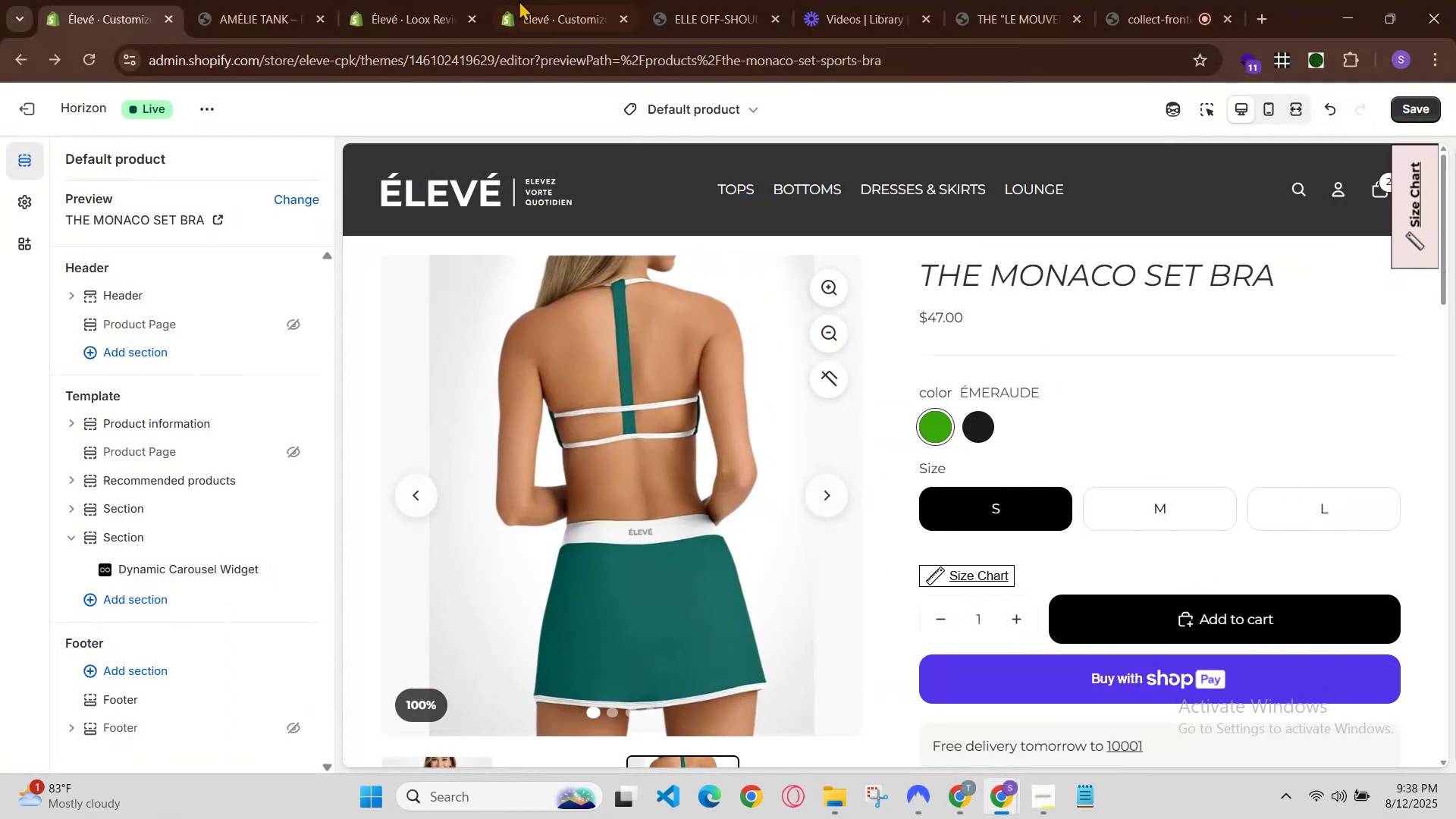 
left_click([537, 0])
 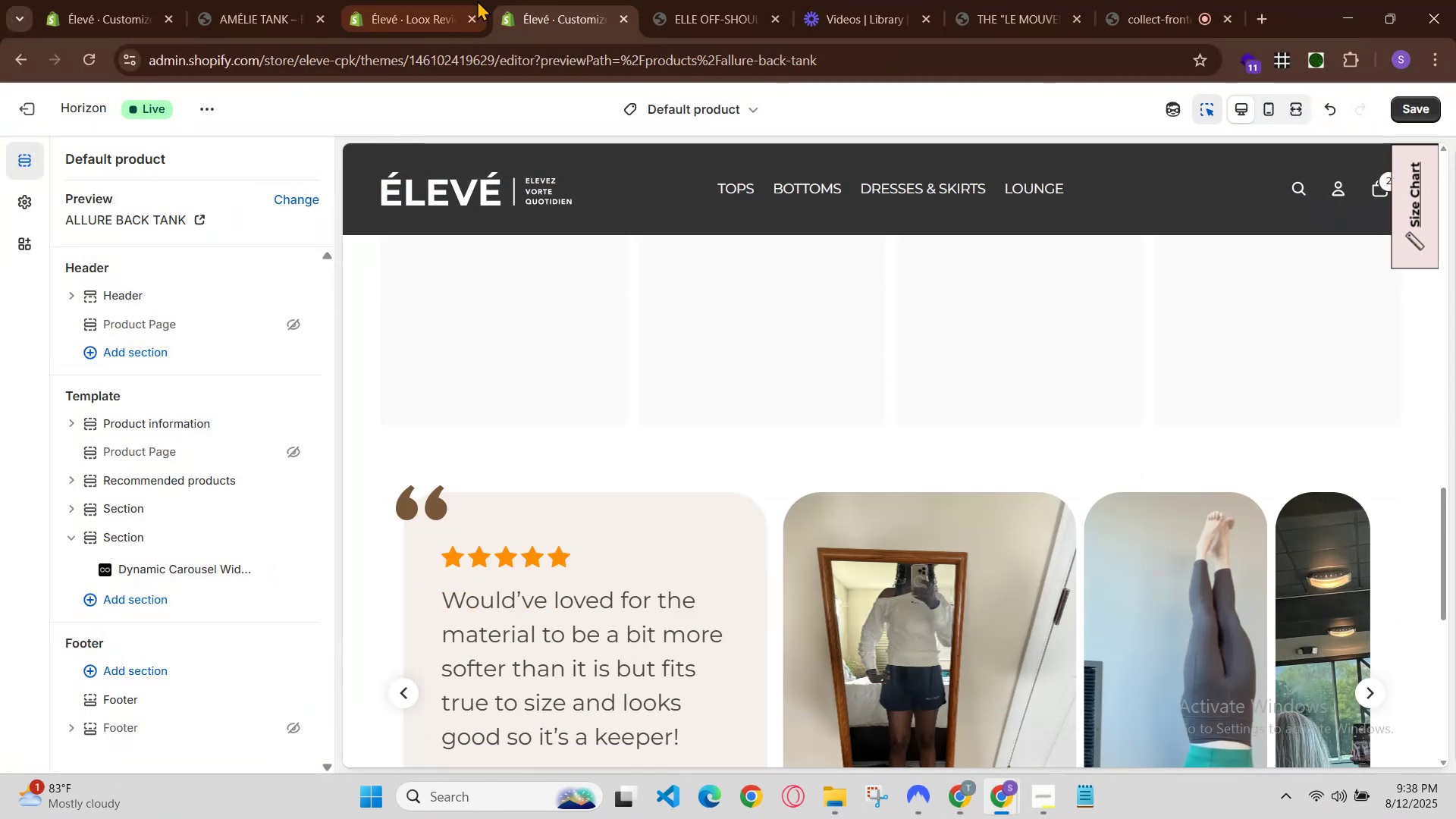 
left_click([474, 0])
 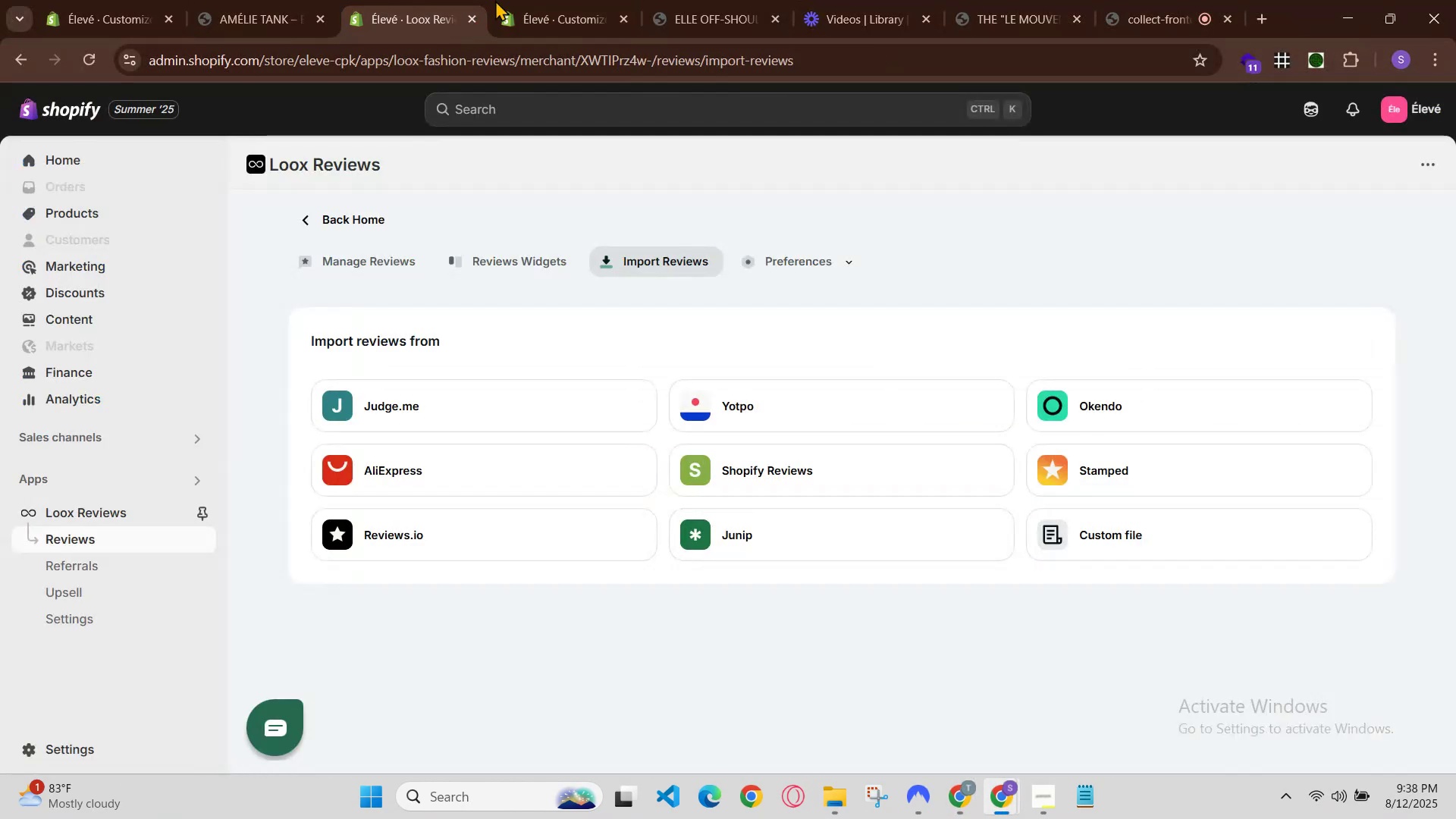 
left_click([556, 1])
 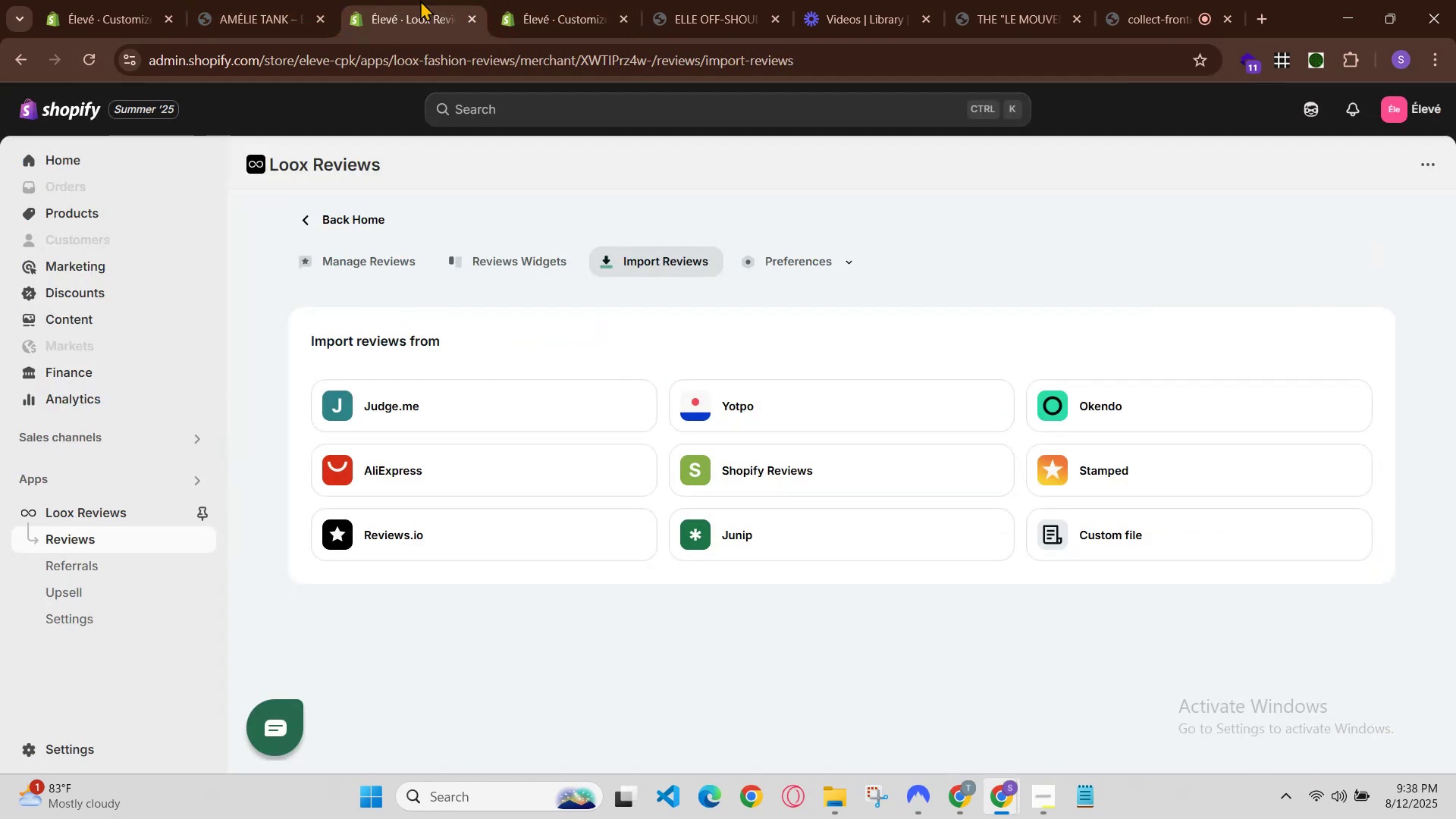 
left_click([651, 0])
 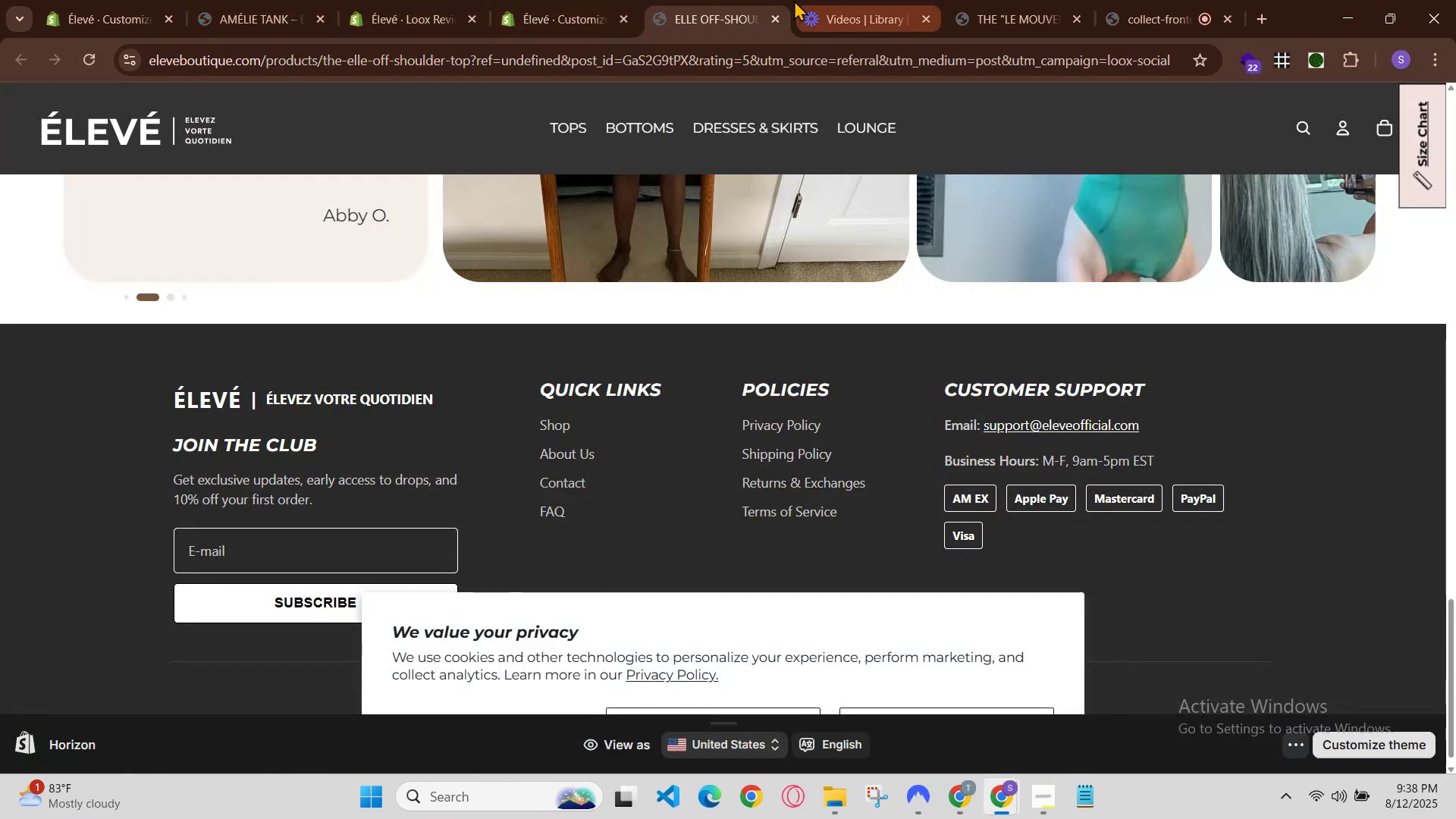 
left_click([842, 0])
 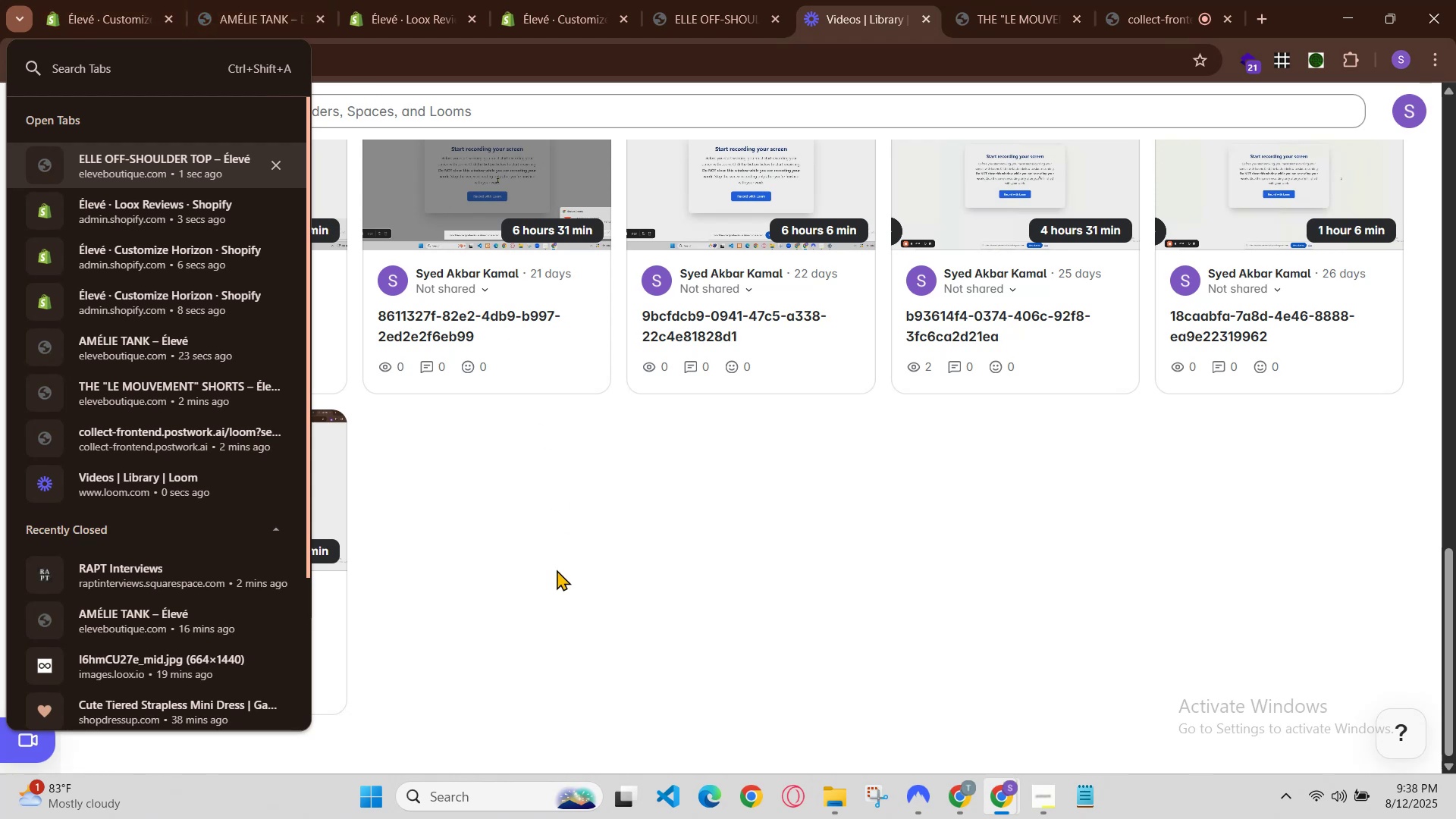 
wait(6.7)
 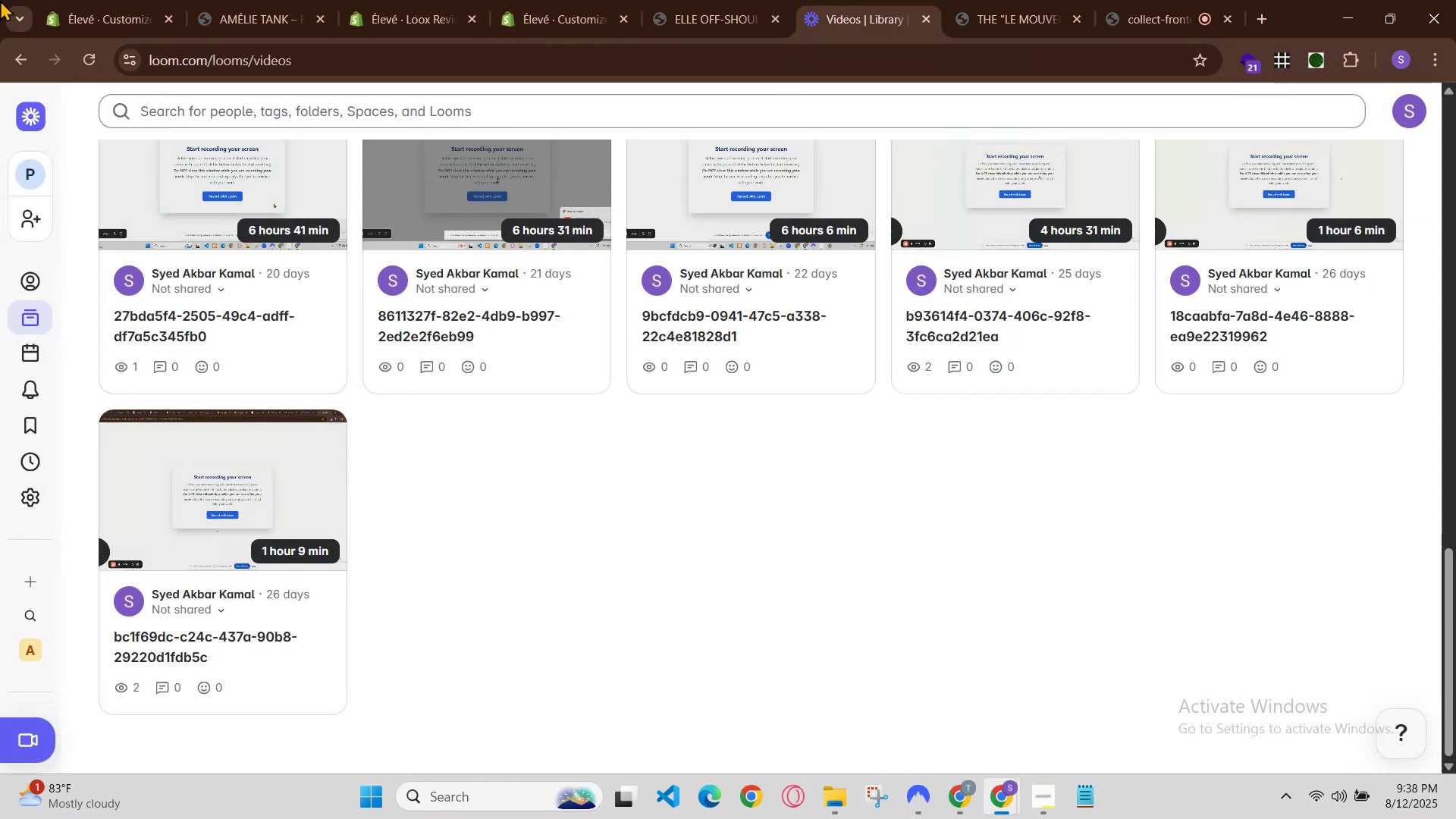 
left_click([560, 0])
 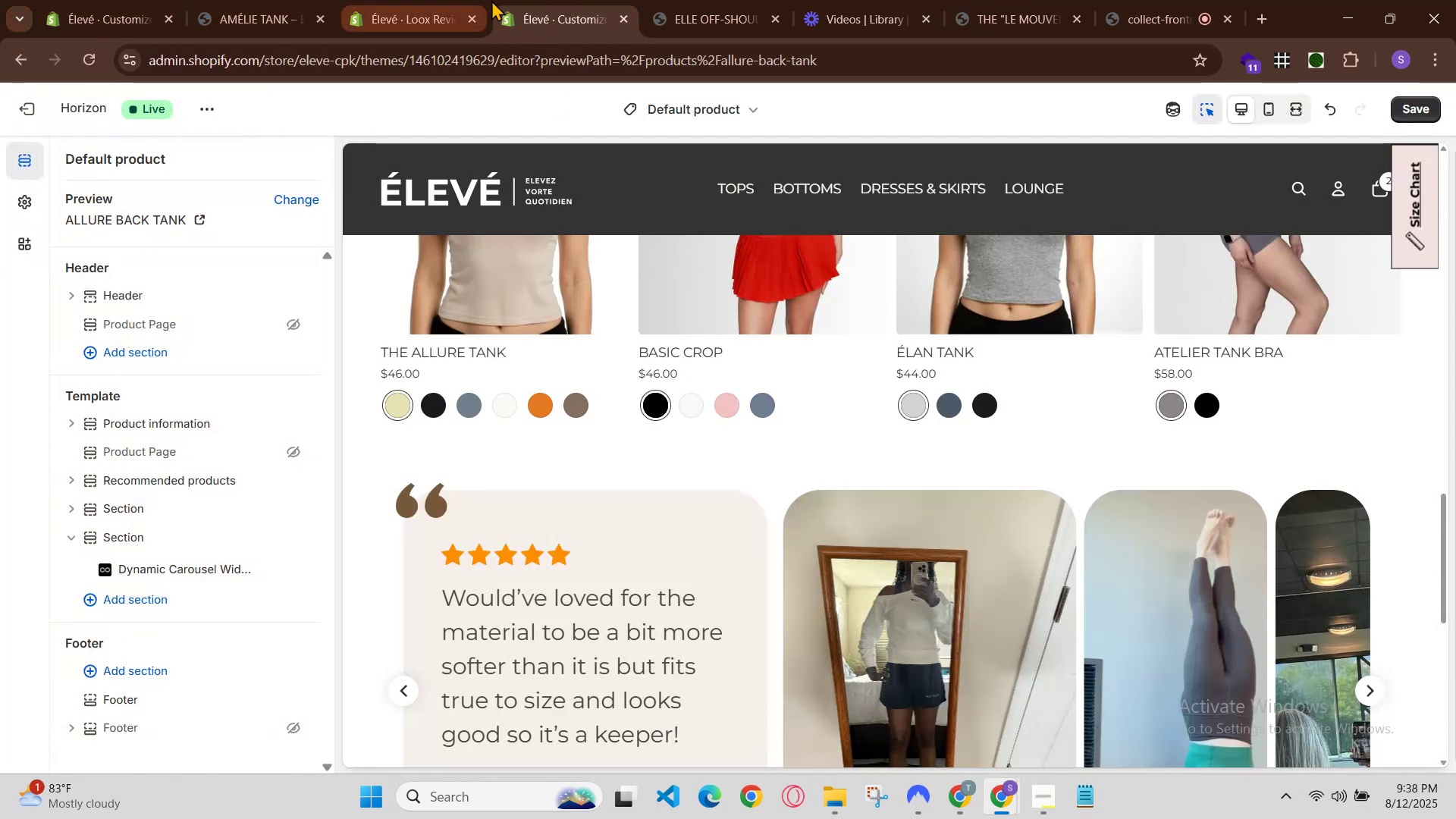 
left_click([397, 0])
 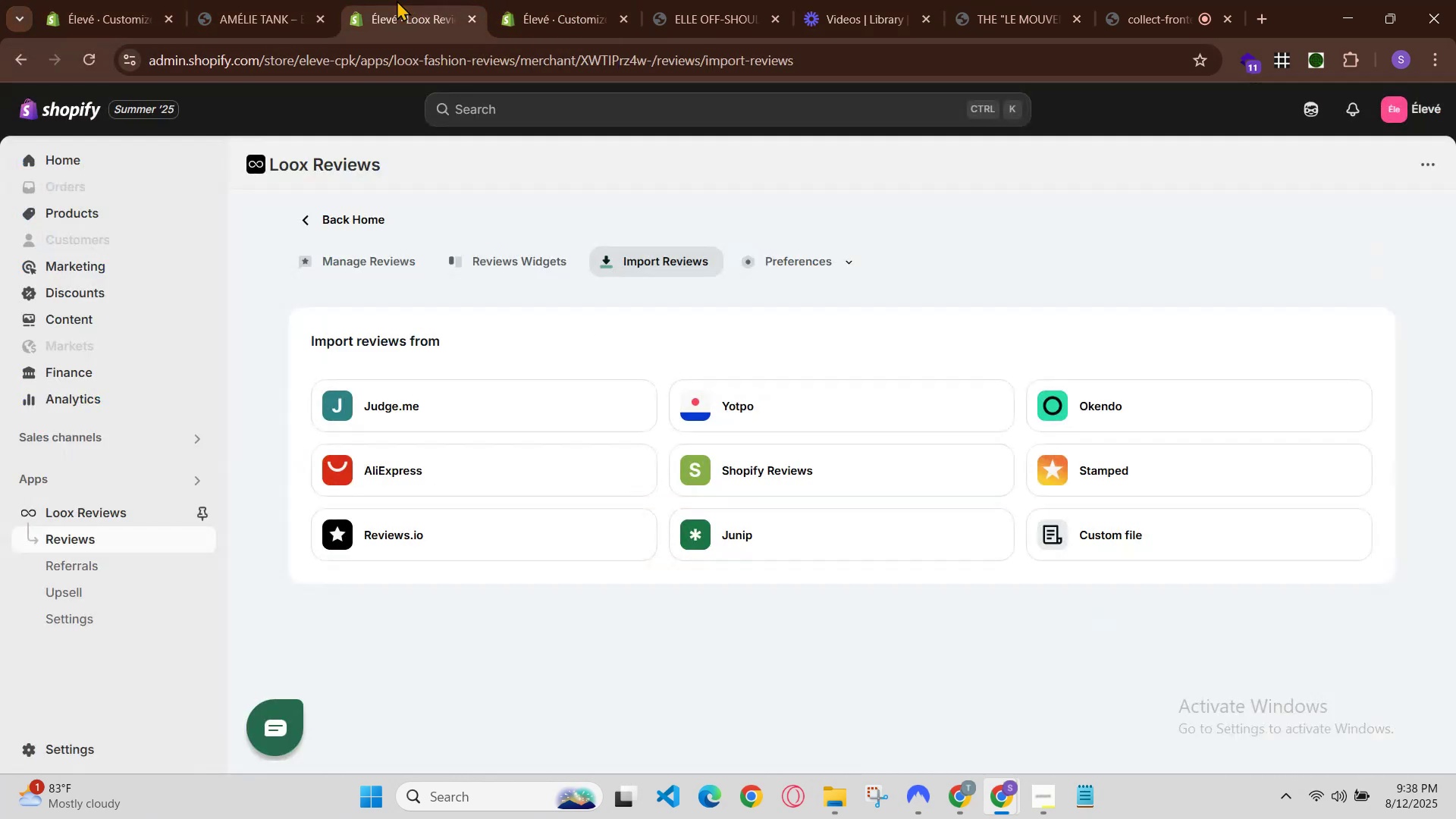 
mouse_move([472, 72])
 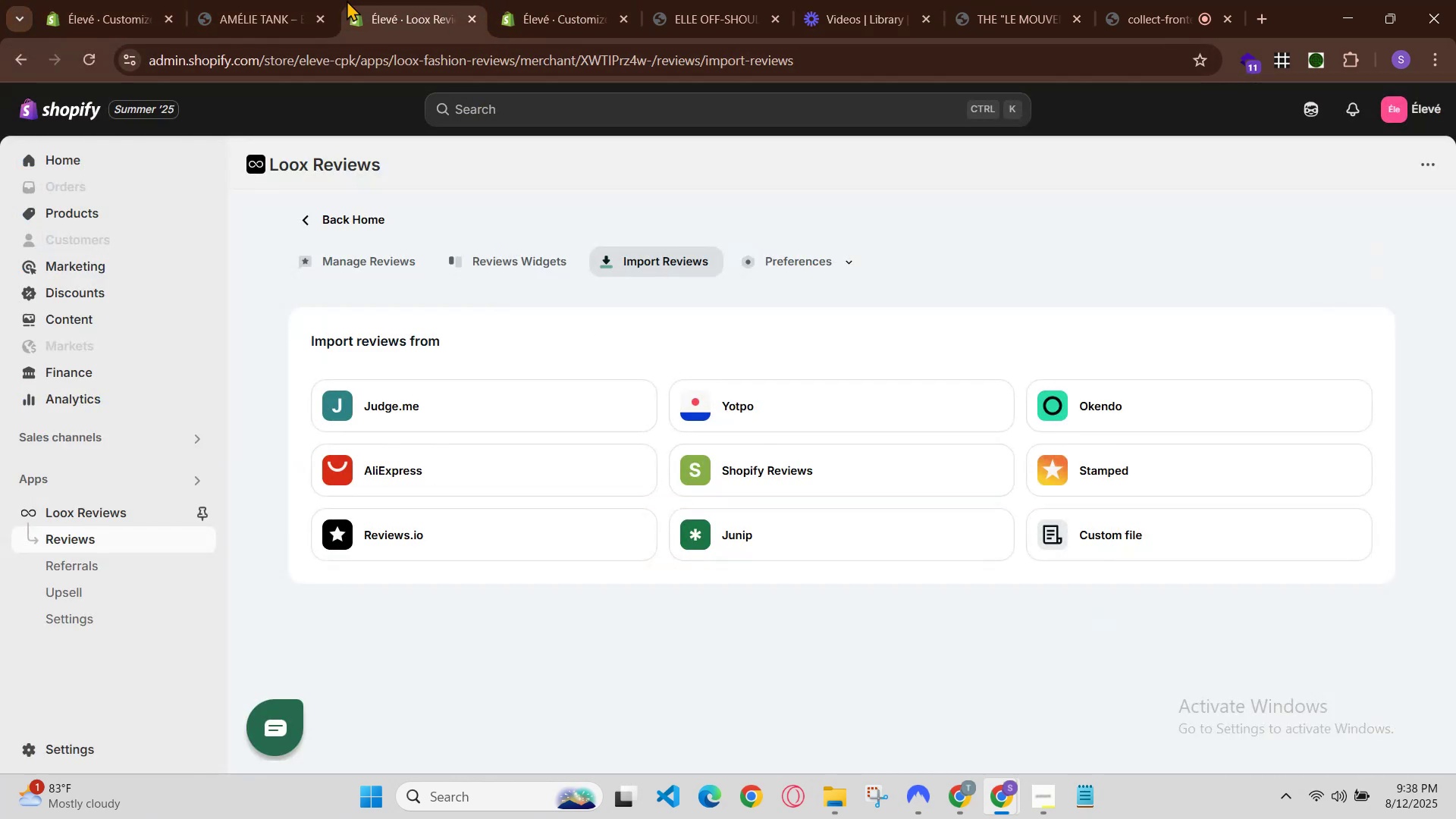 
left_click([363, 0])
 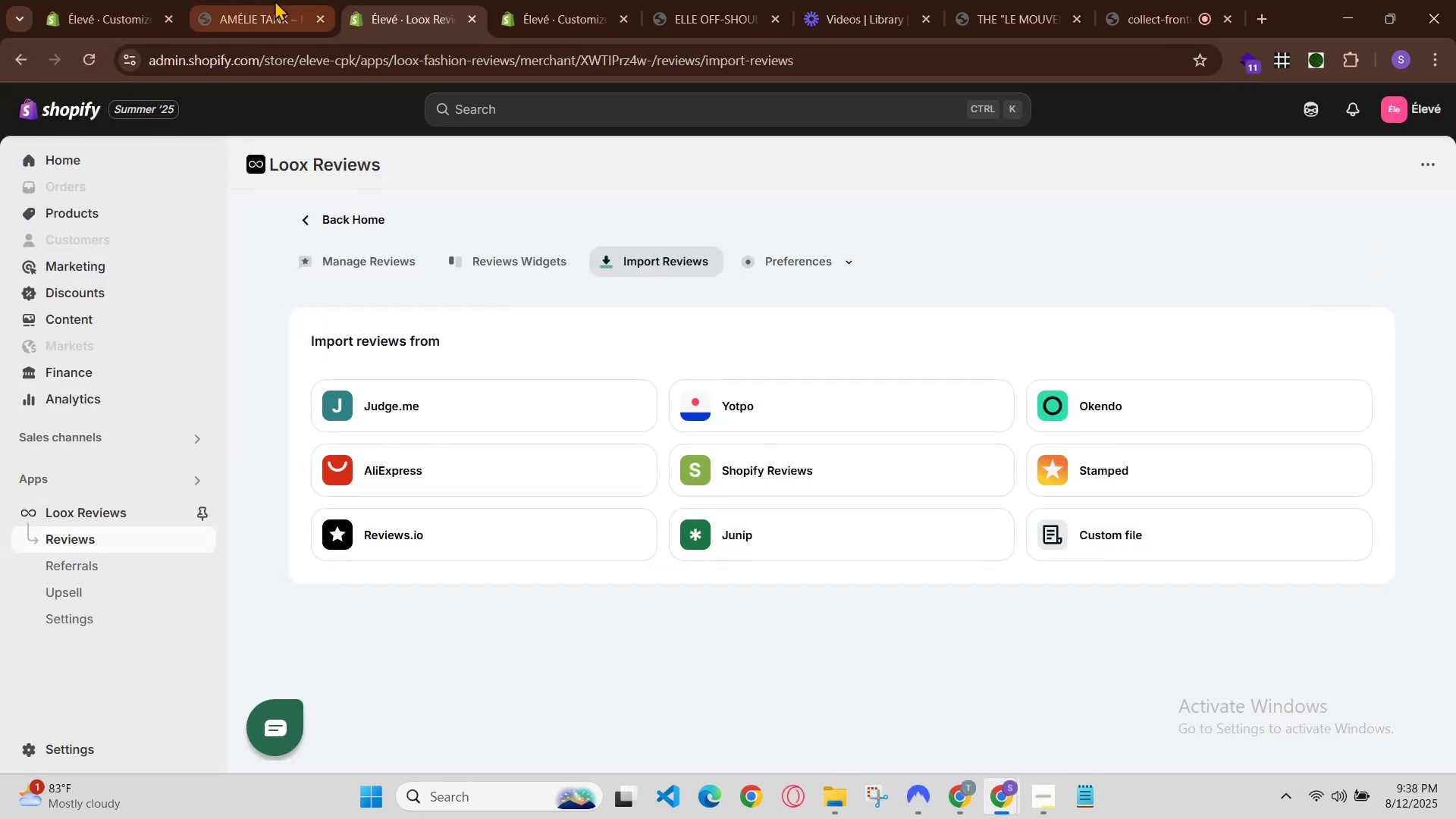 
left_click([261, 0])
 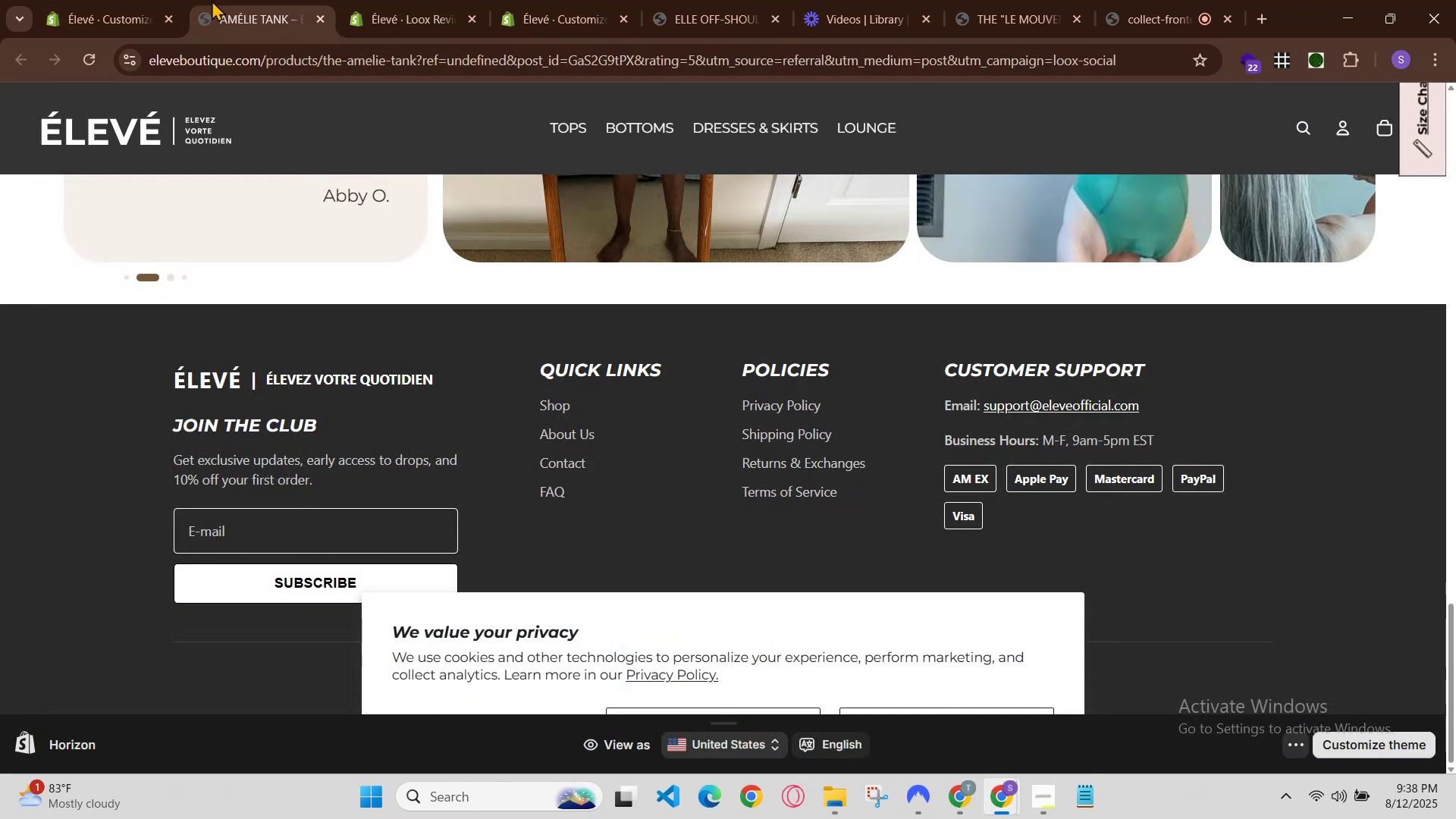 
left_click([450, 0])
 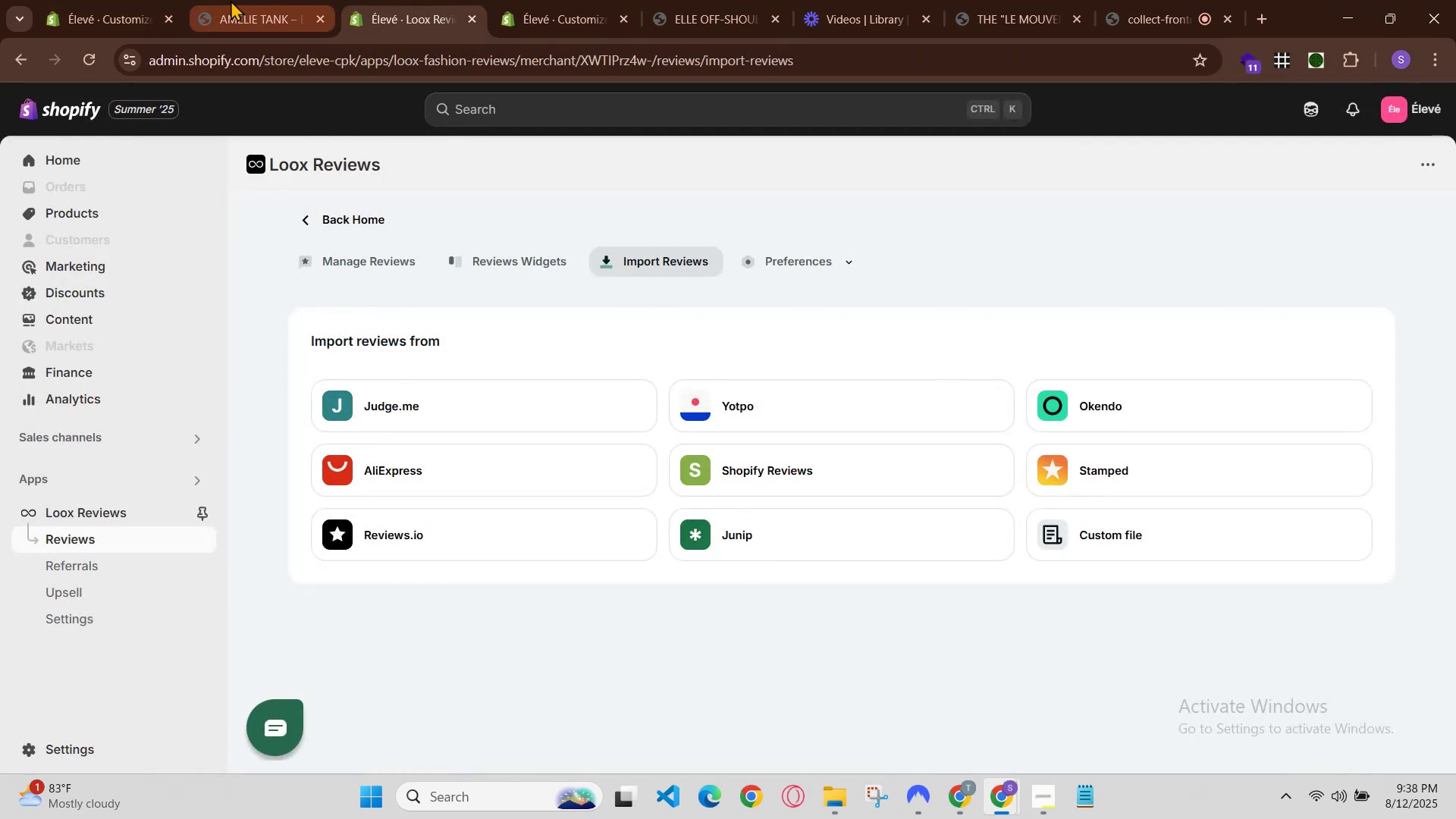 
left_click([231, 0])
 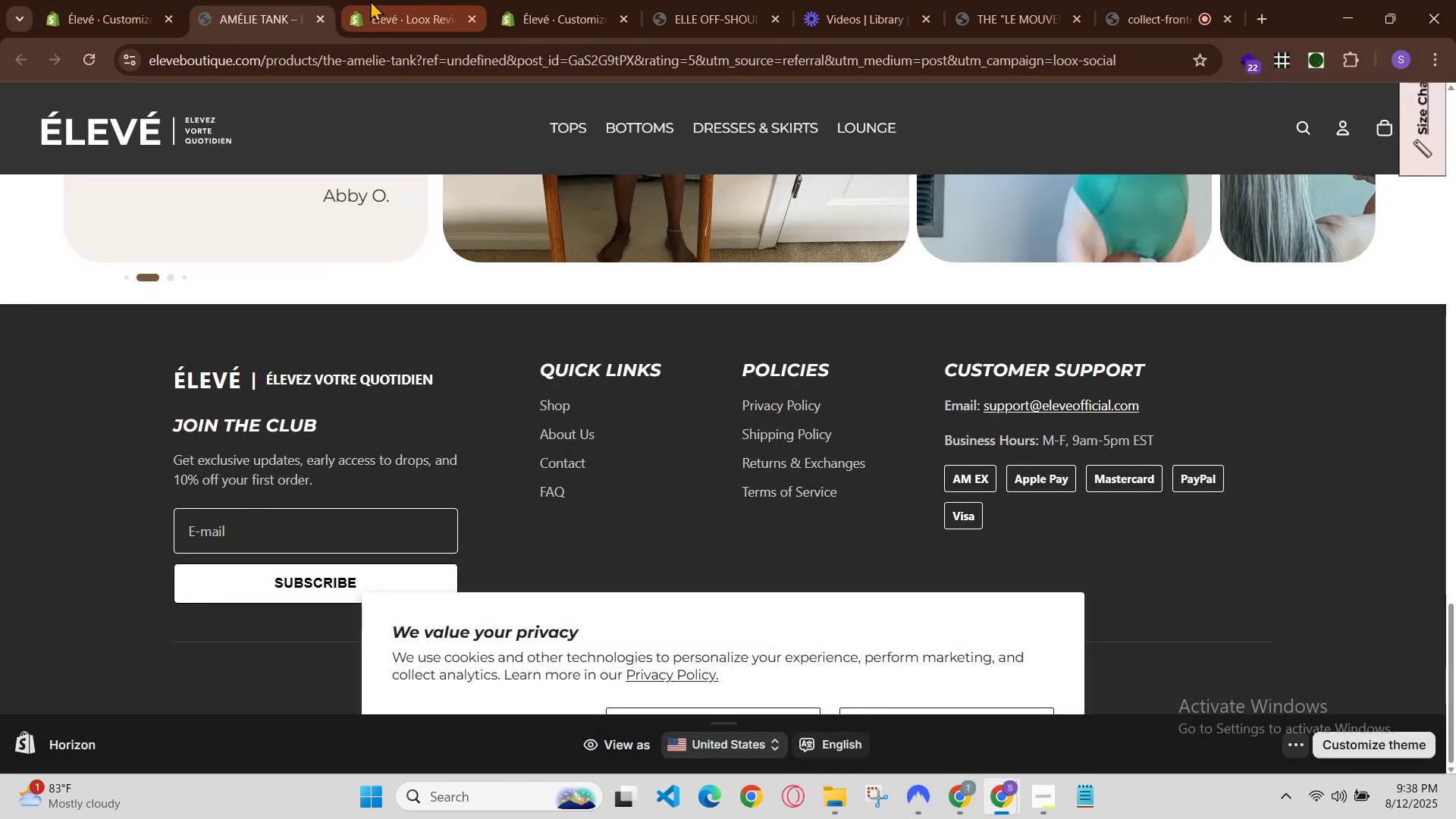 
left_click([389, 0])
 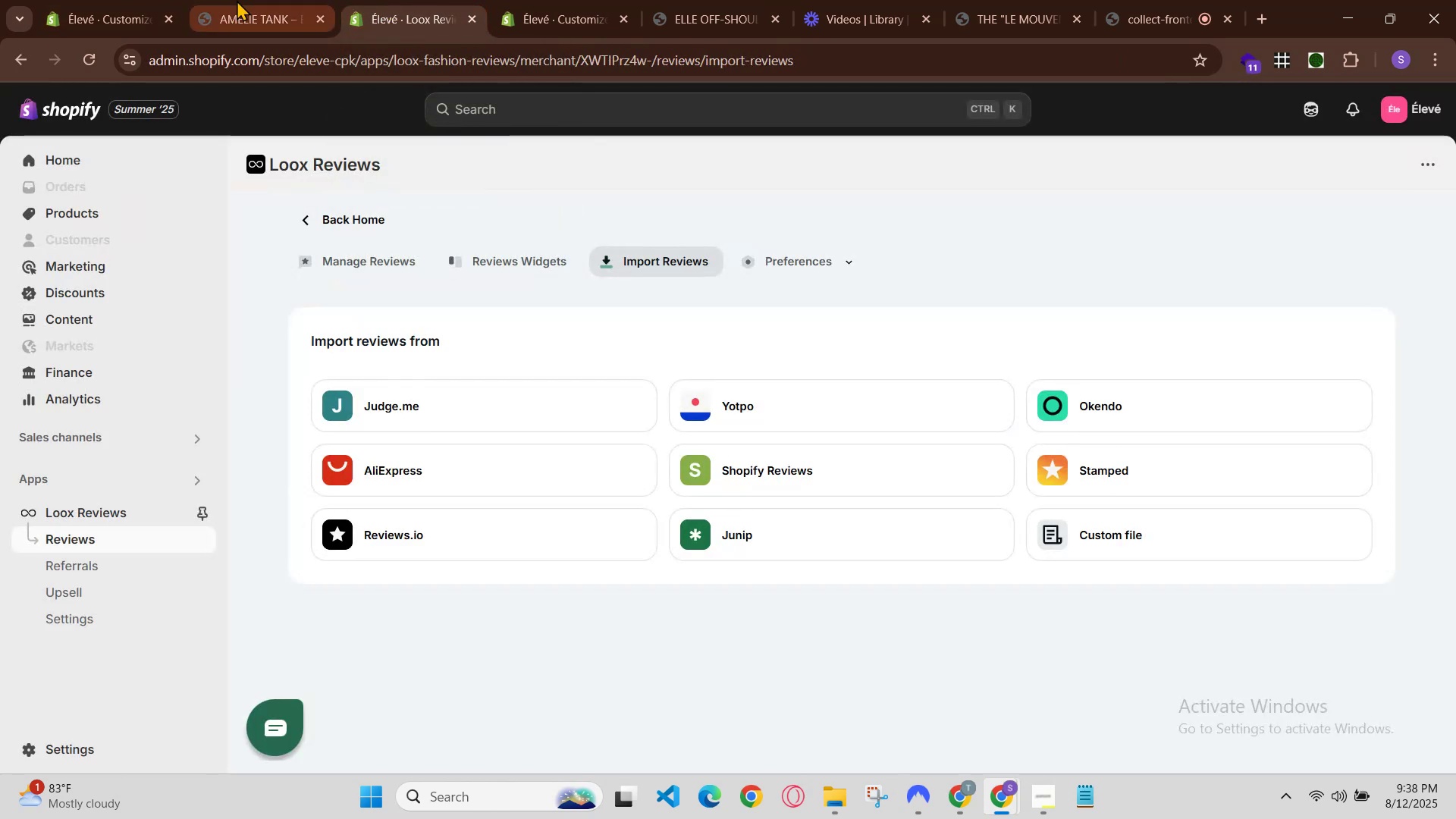 
left_click([229, 0])
 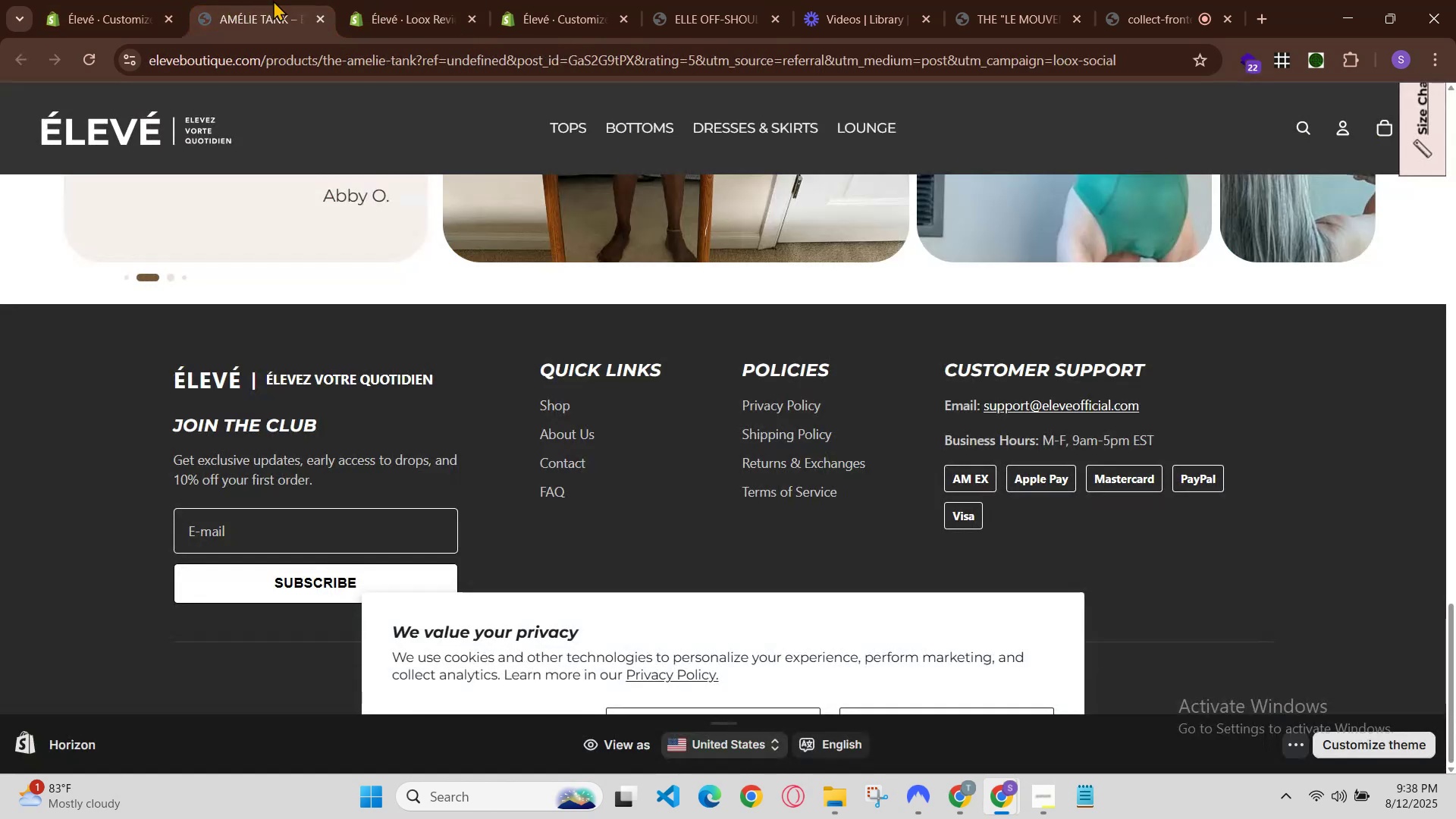 
left_click([330, 0])
 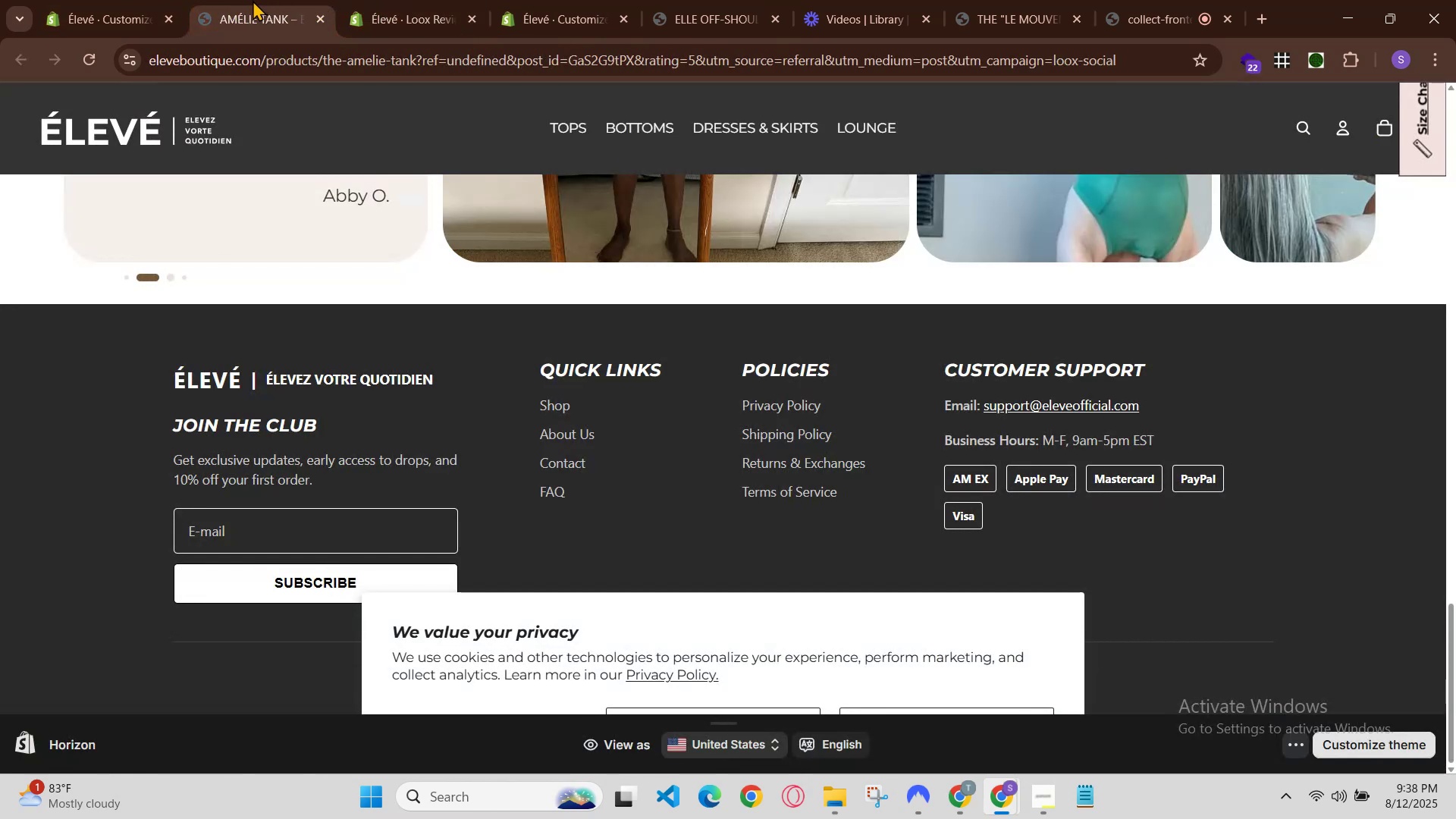 
left_click_drag(start_coordinate=[189, 0], to_coordinate=[194, 1])
 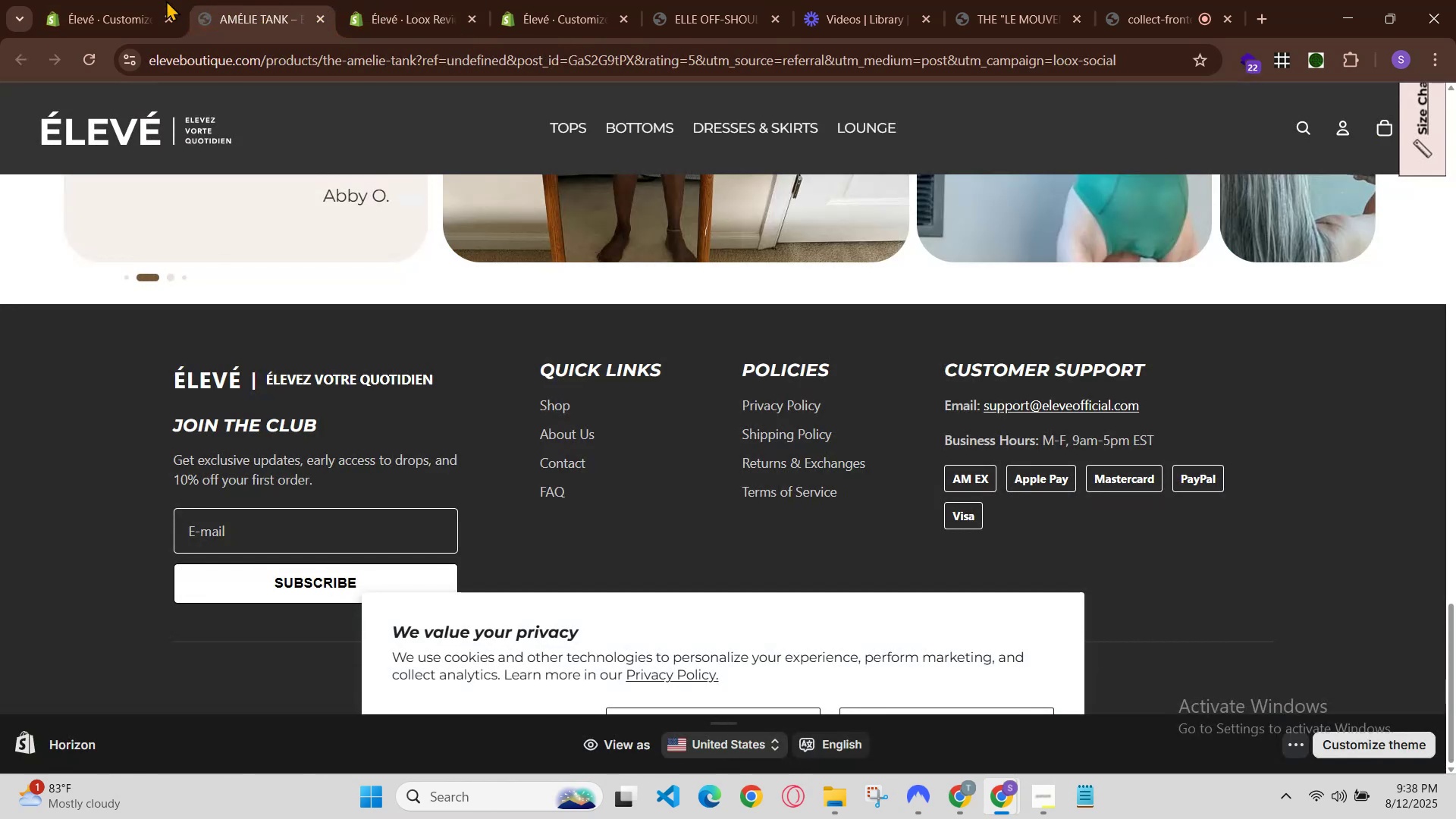 
left_click([123, 0])
 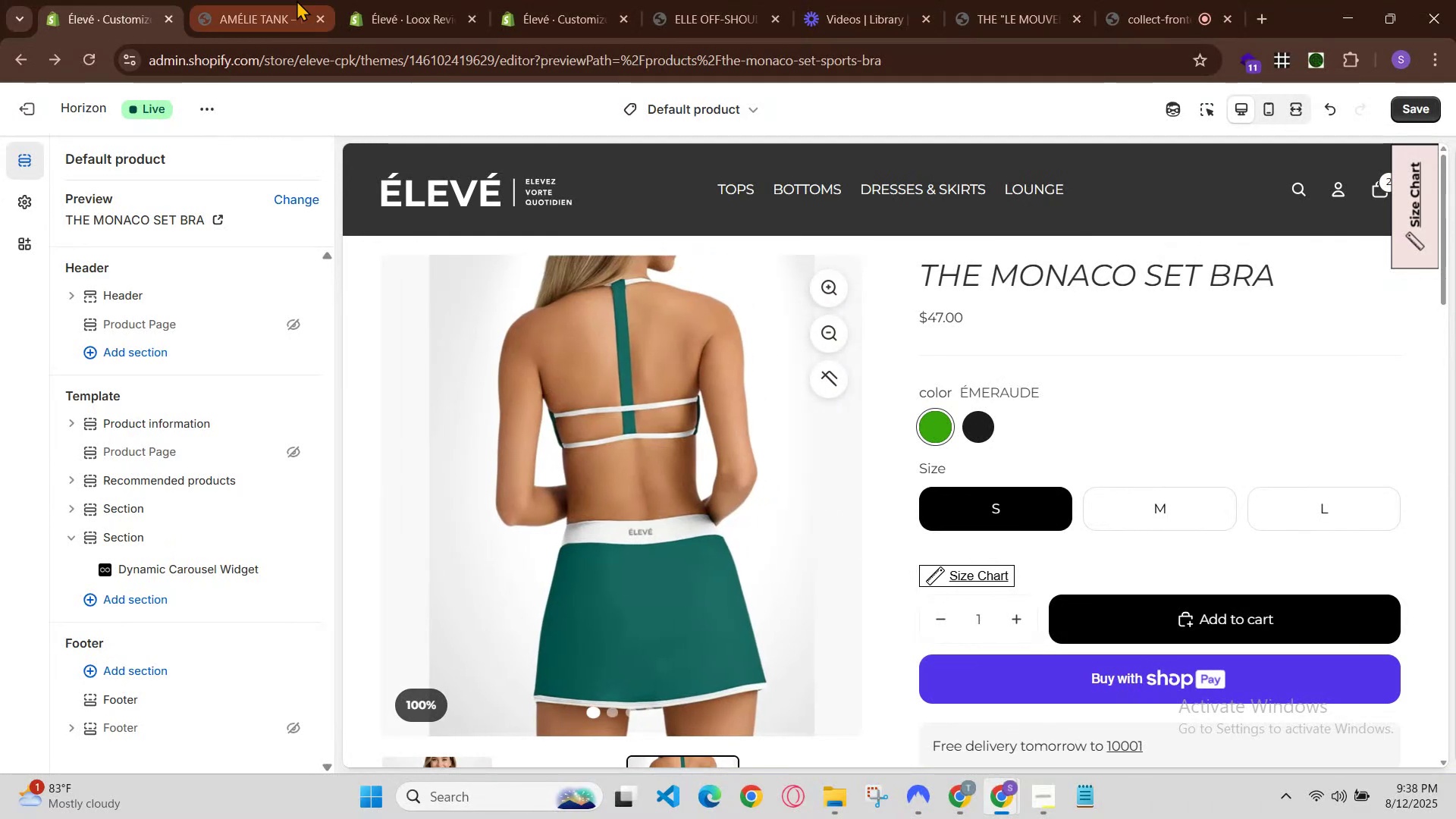 
left_click([312, 0])
 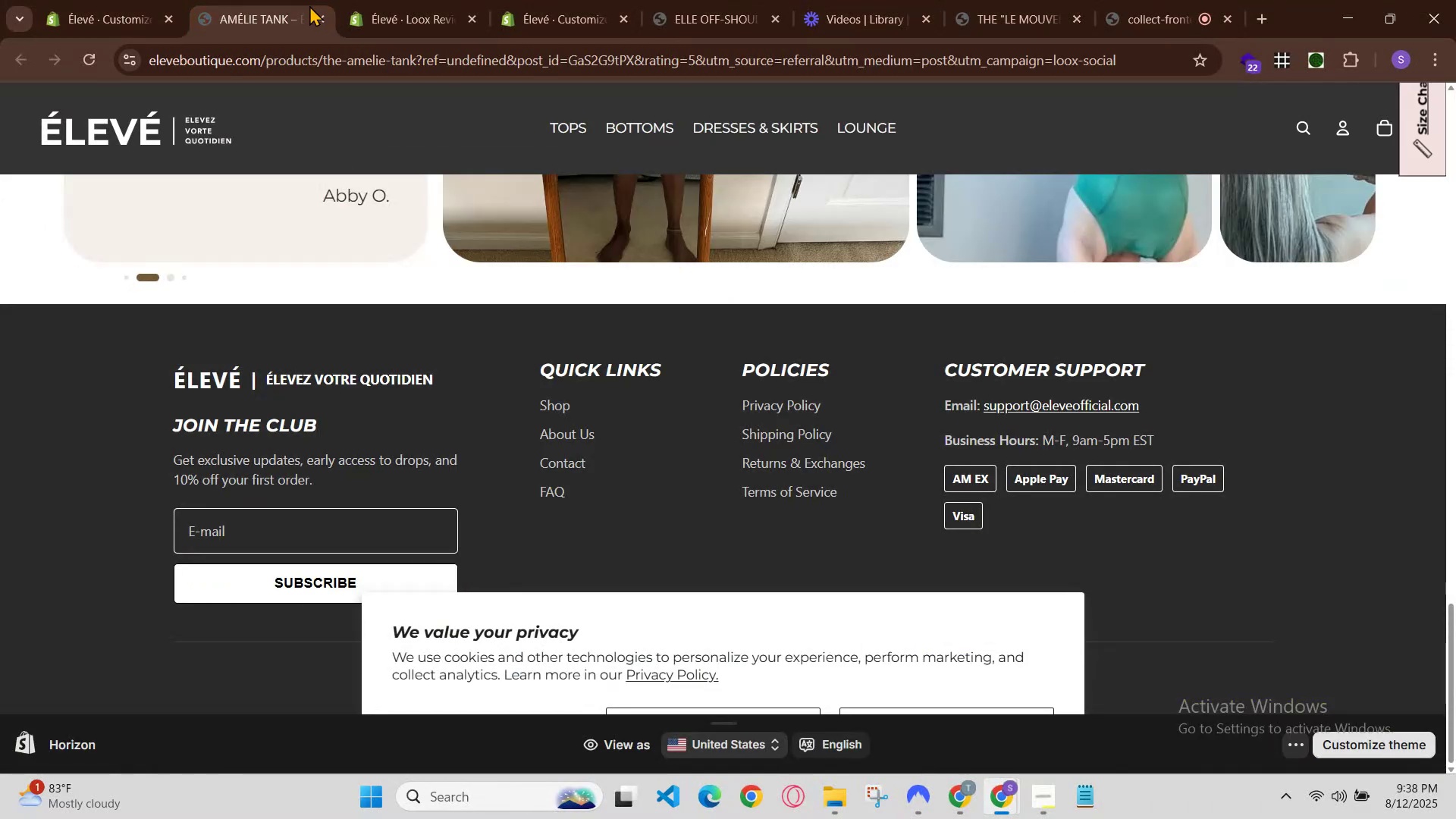 
left_click([392, 0])
 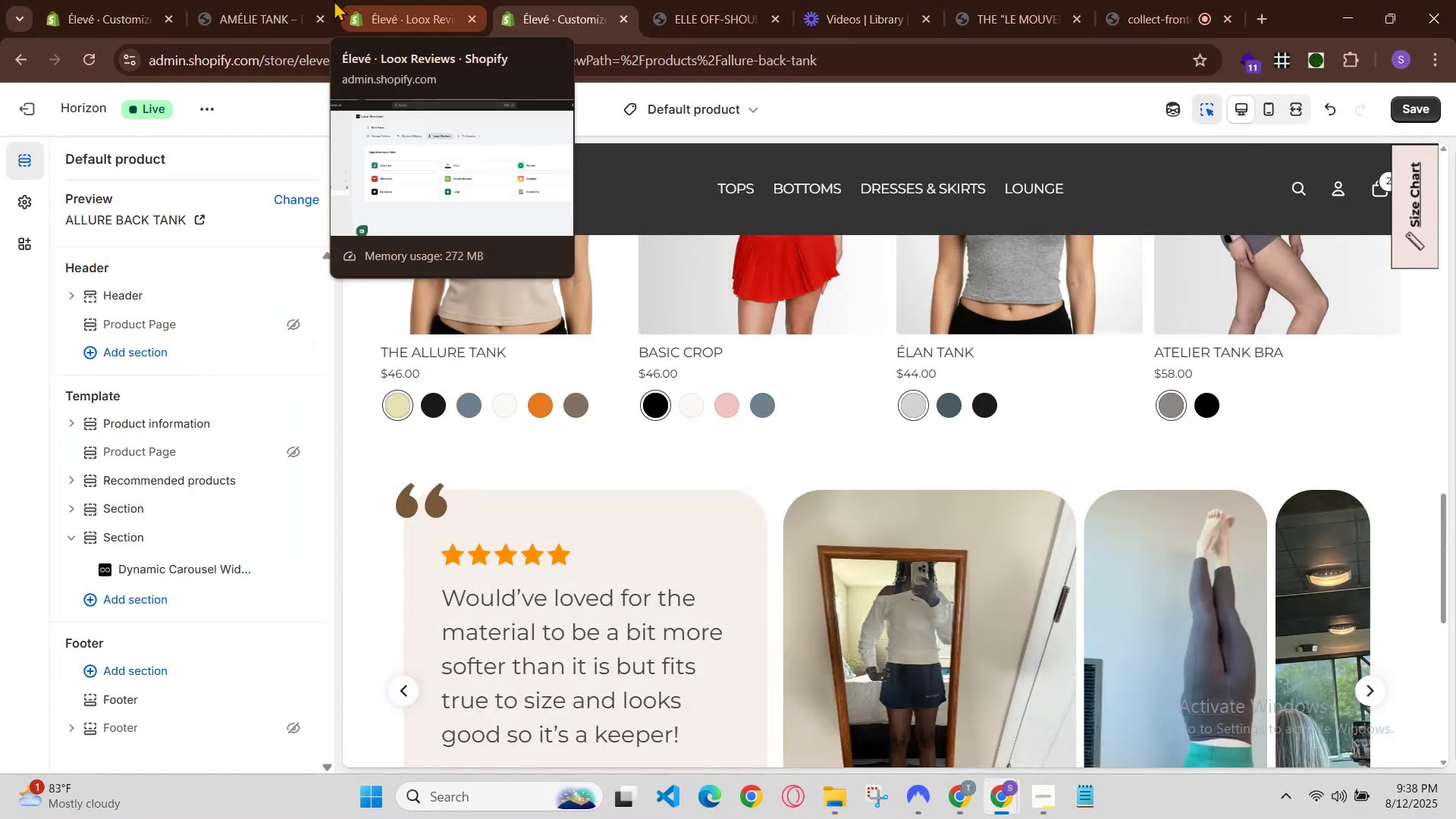 
wait(5.09)
 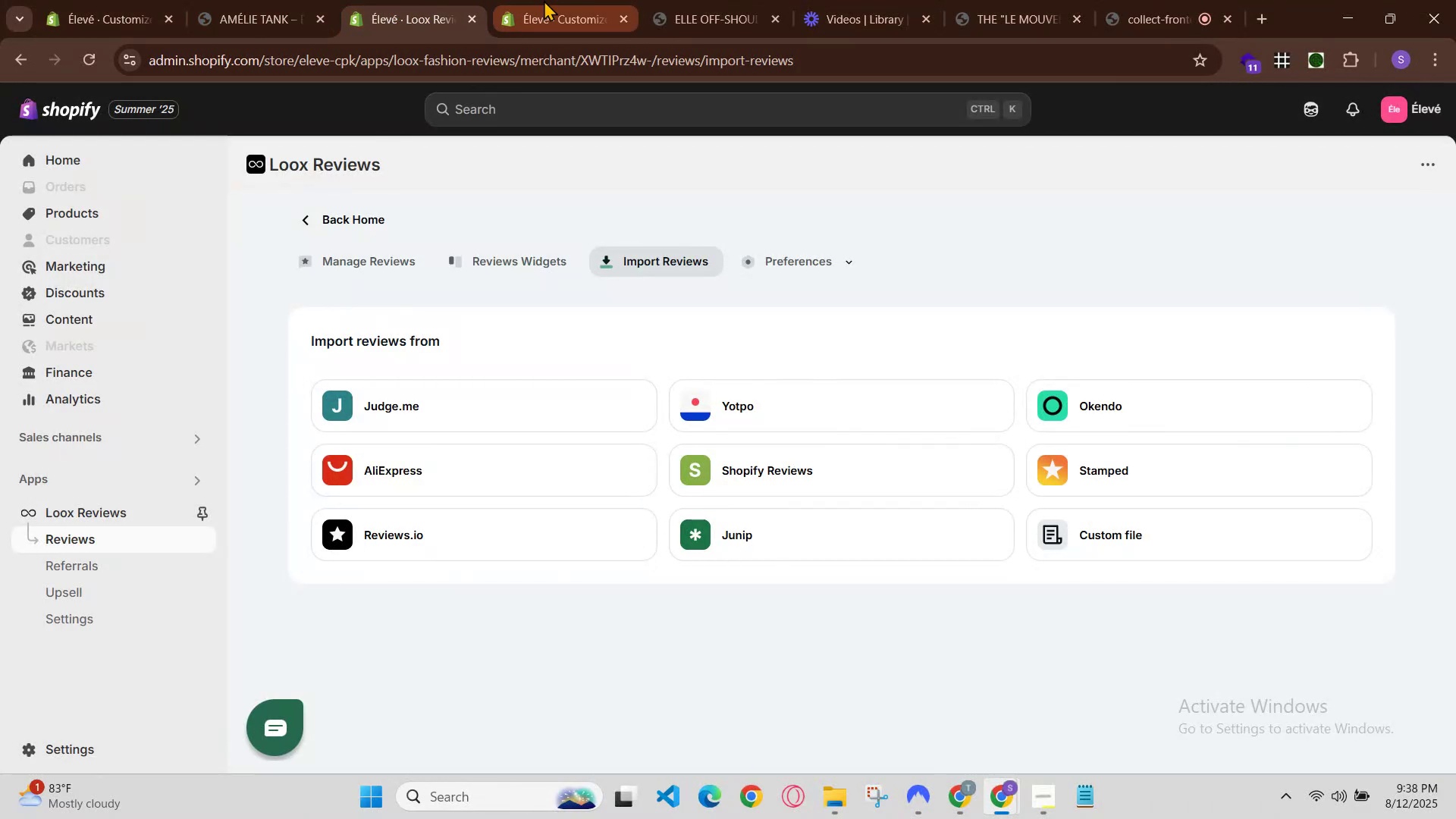 
left_click([350, 0])
 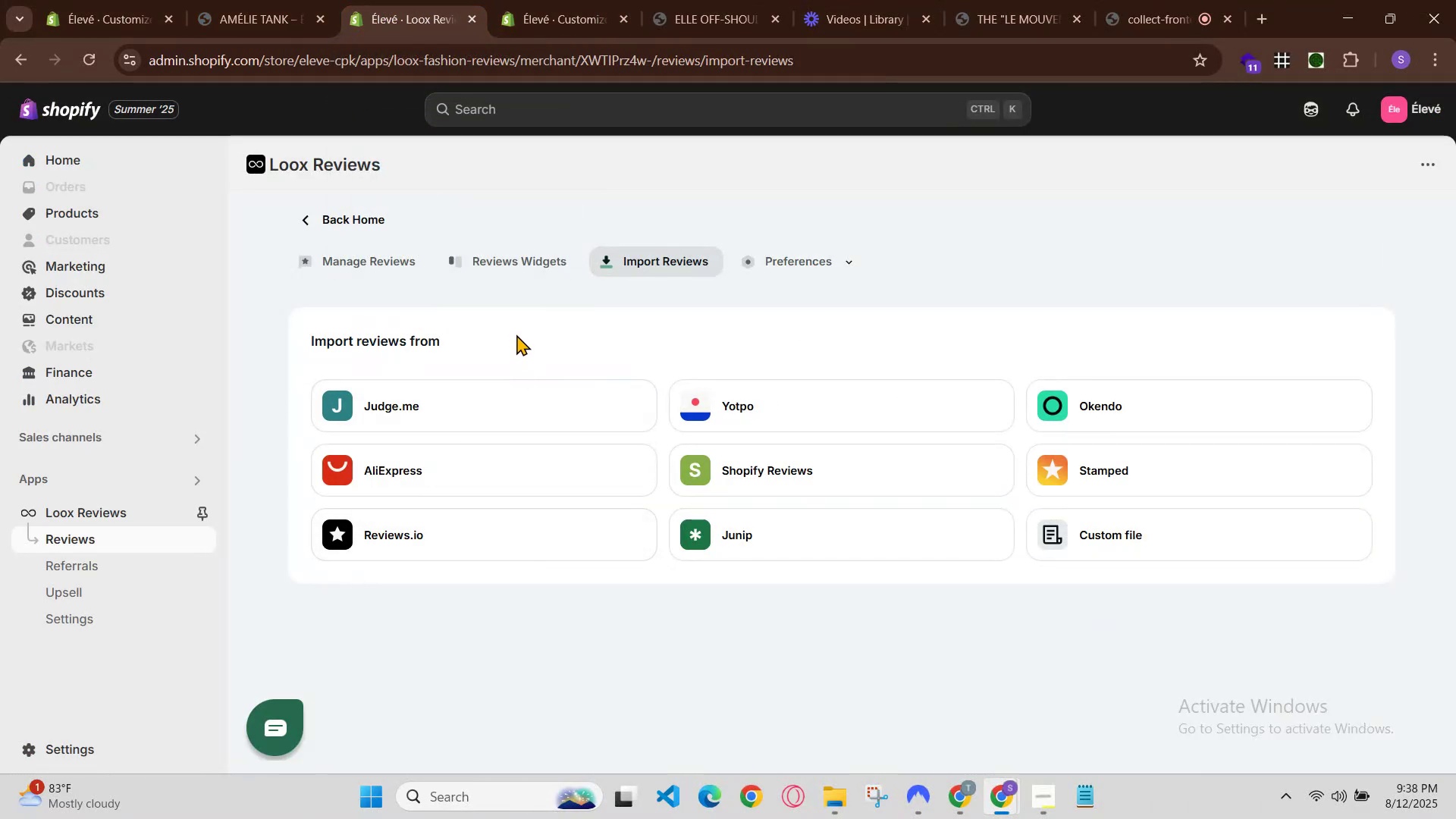 
mouse_move([430, -2])
 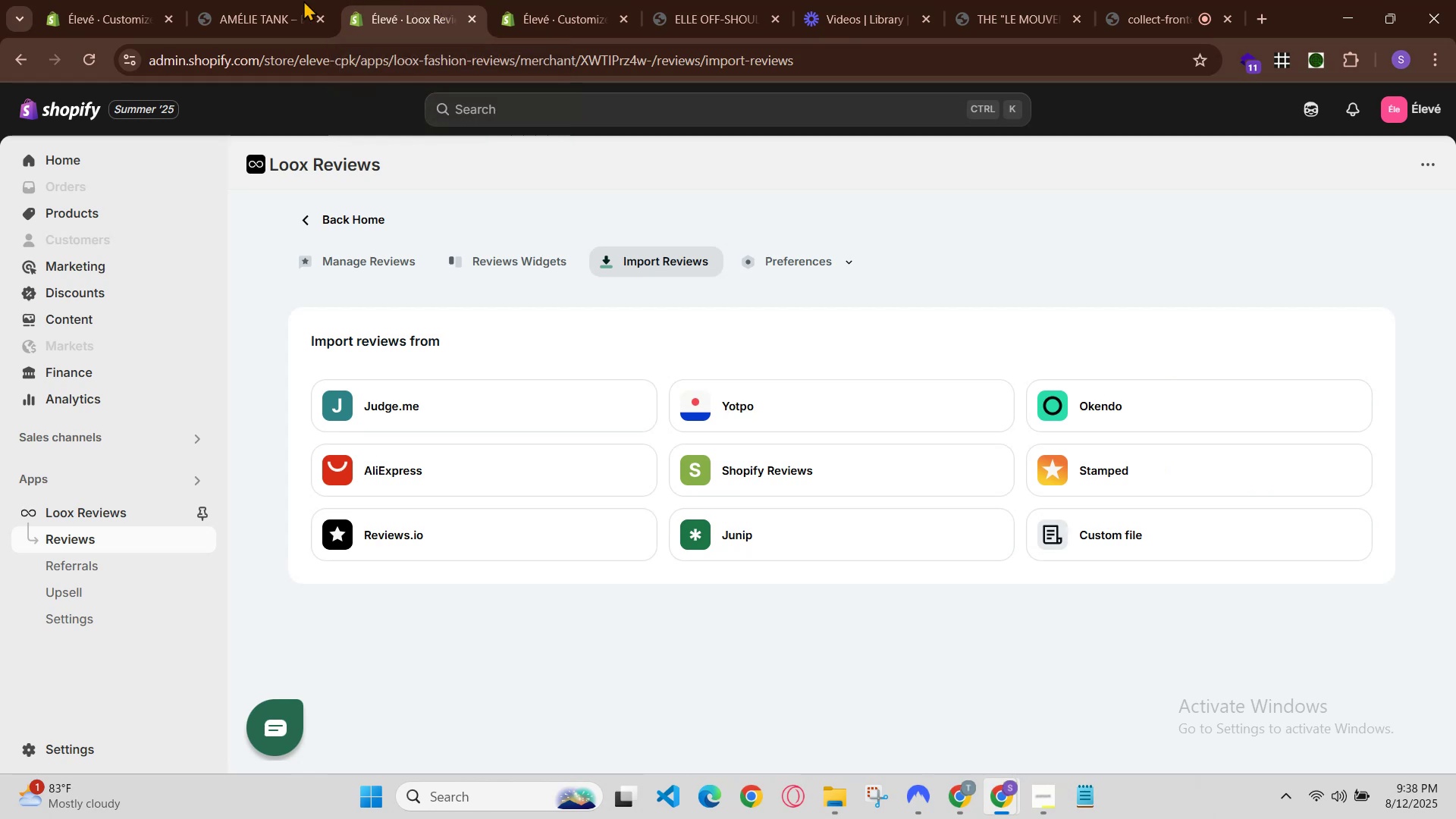 
left_click([247, 0])
 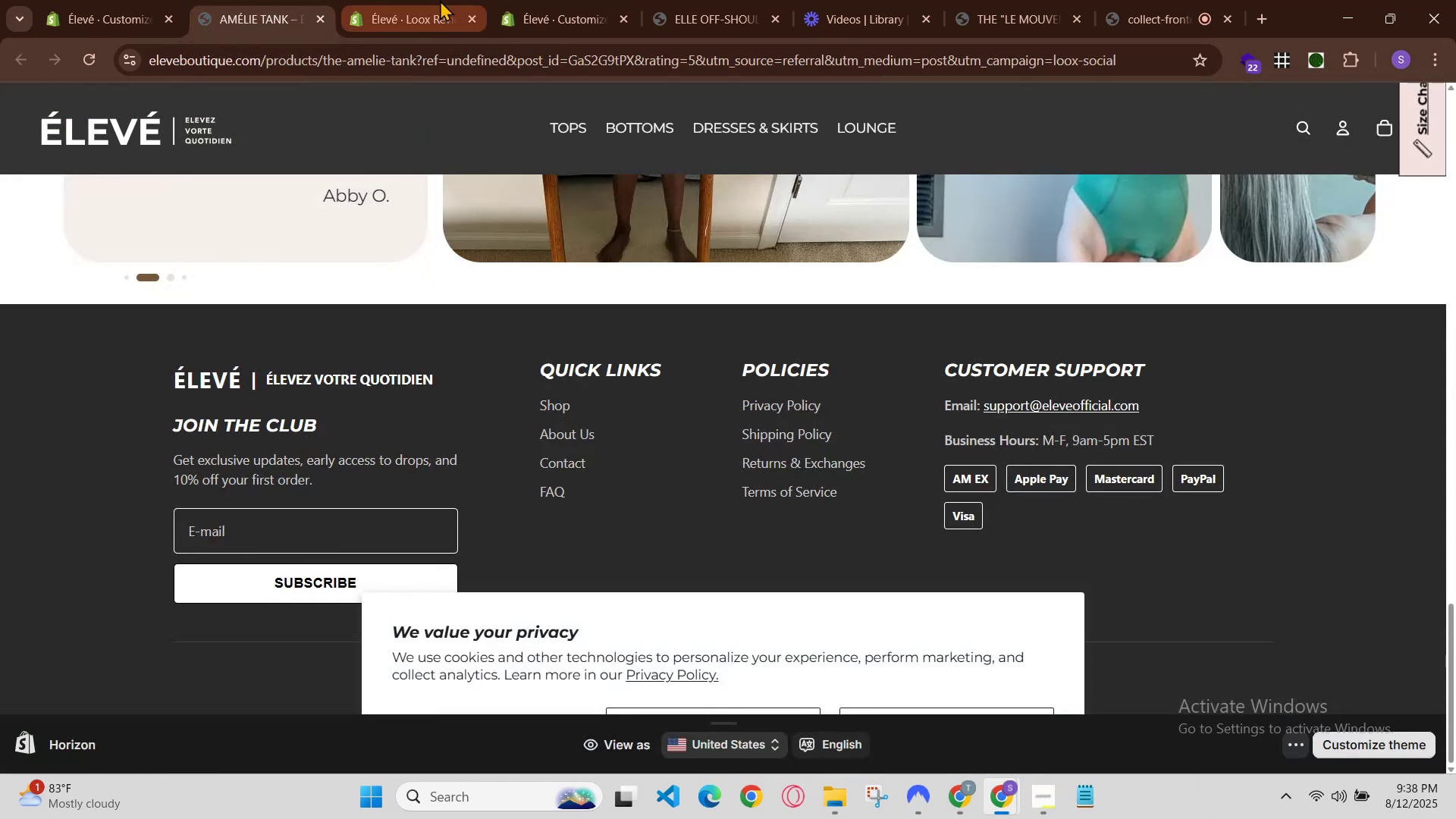 
left_click_drag(start_coordinate=[440, 0], to_coordinate=[434, 0])
 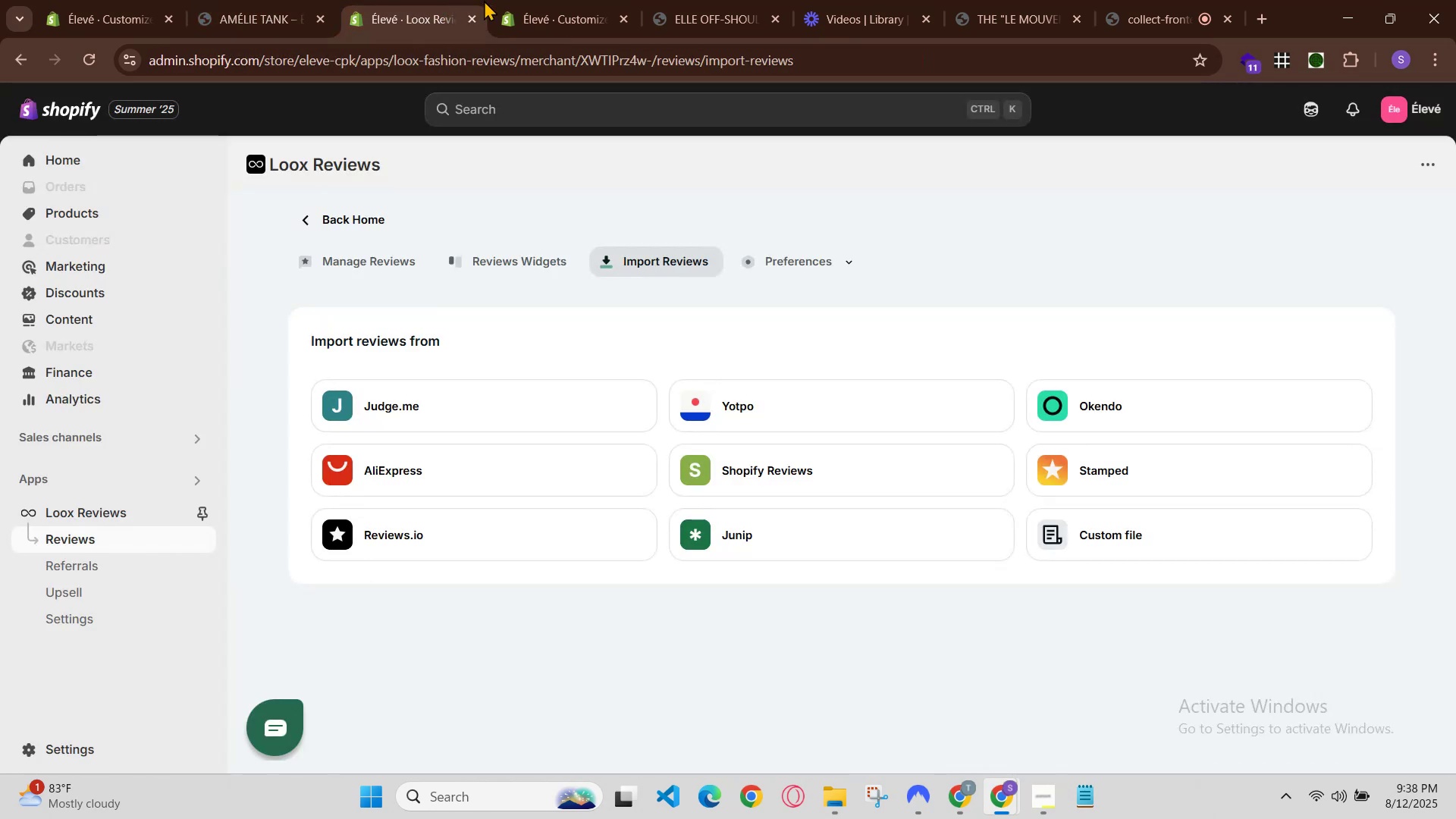 
left_click([553, 0])
 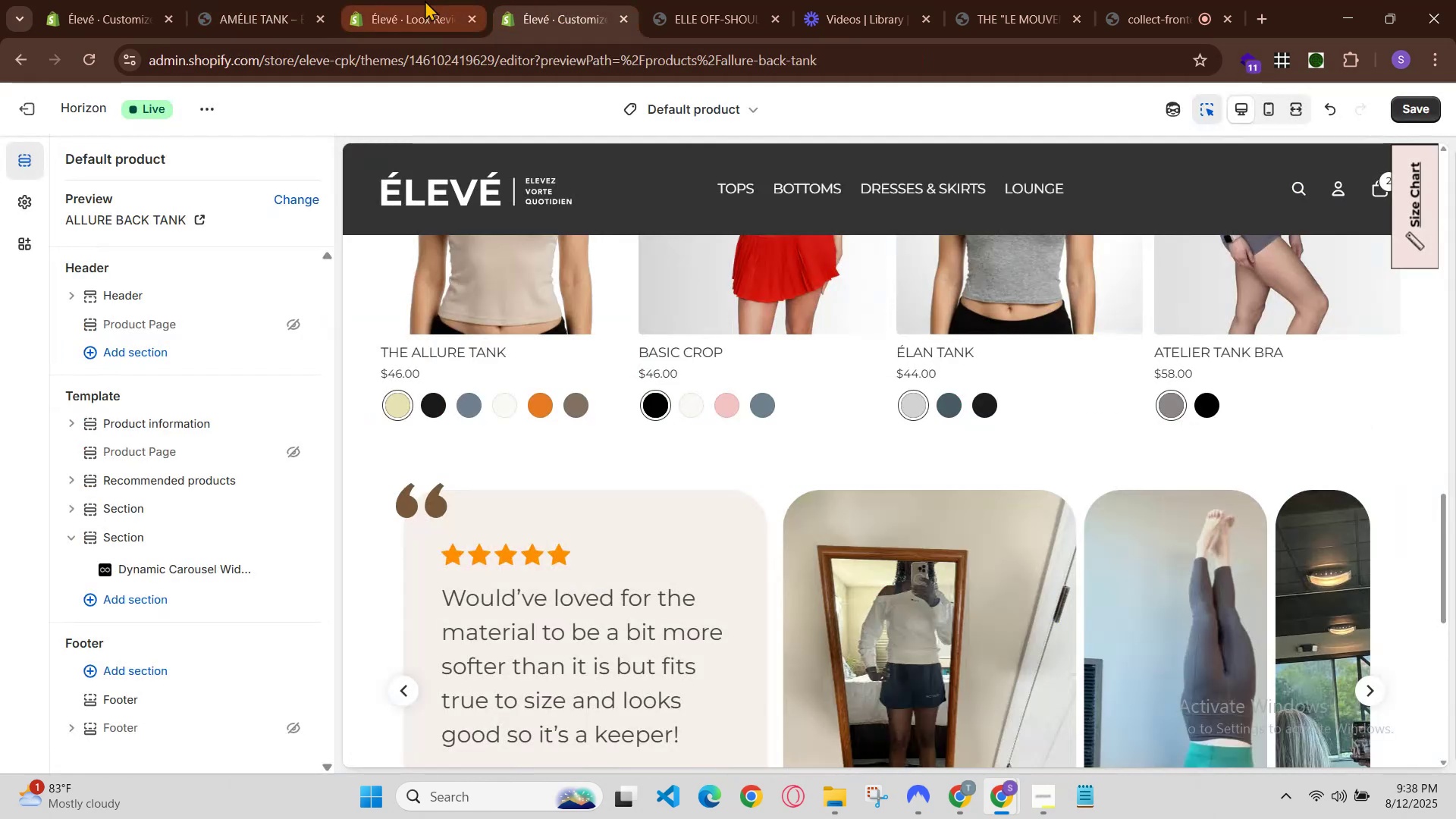 
left_click([424, 0])
 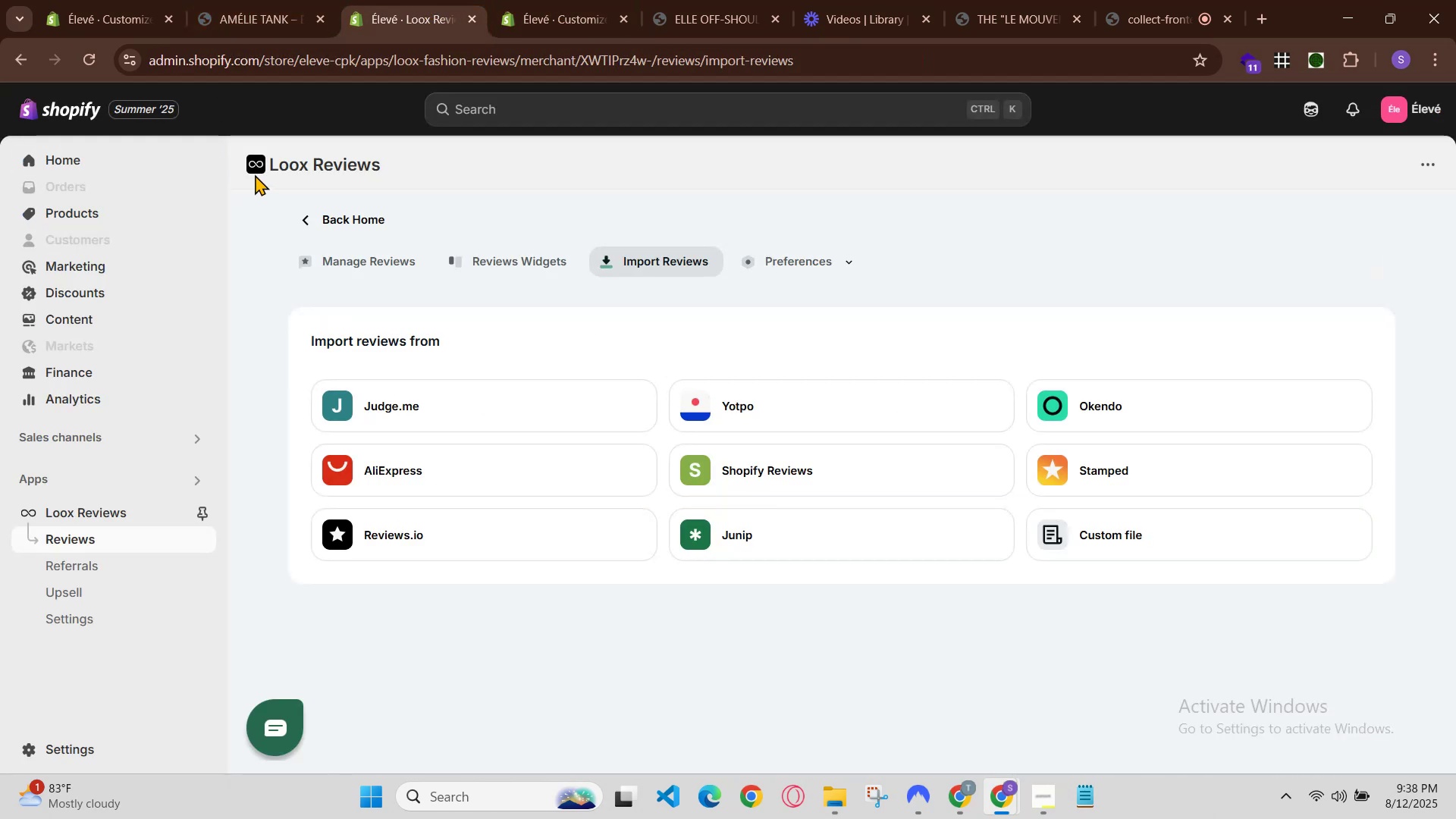 
left_click([271, 0])
 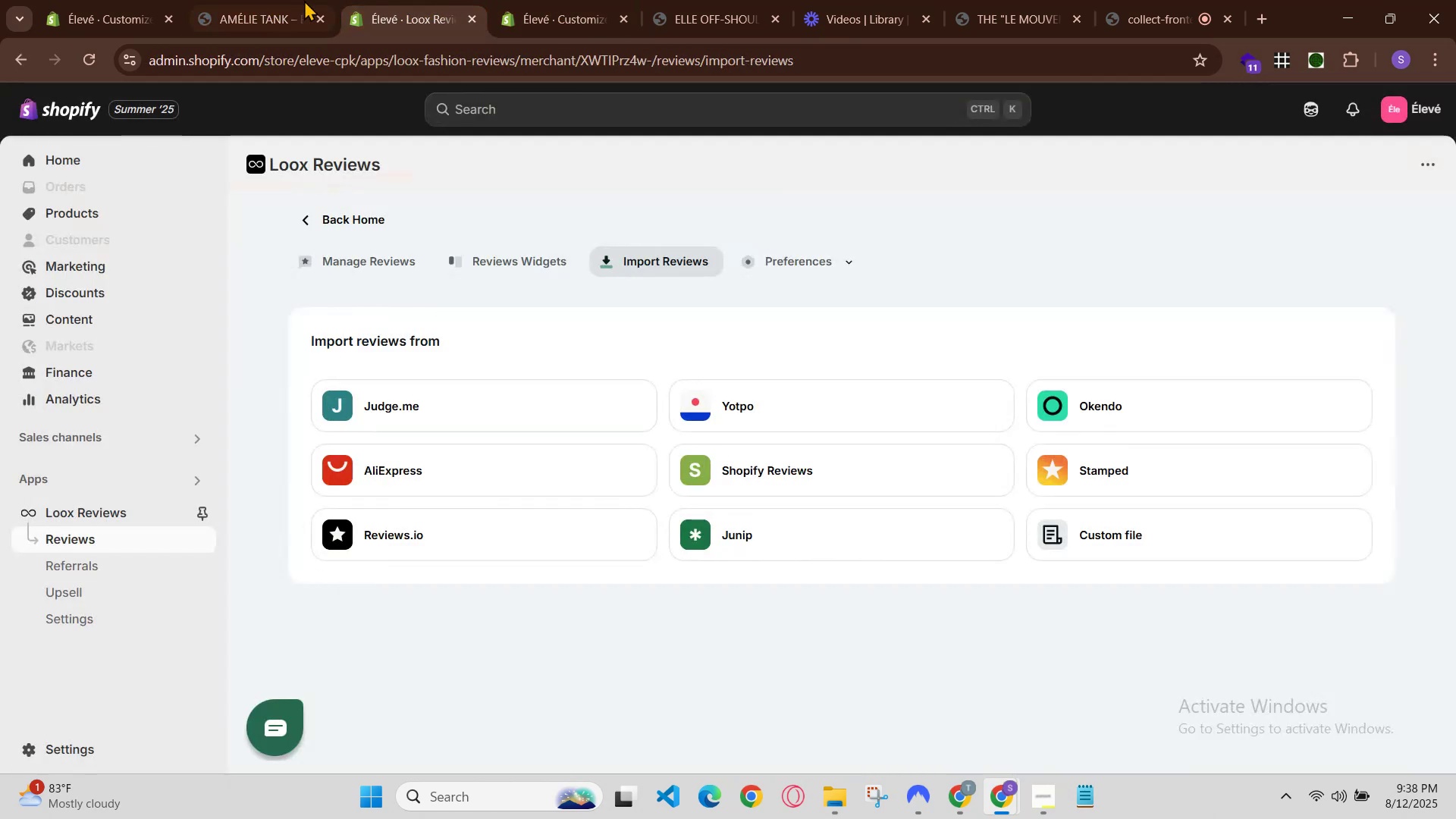 
left_click([121, 0])
 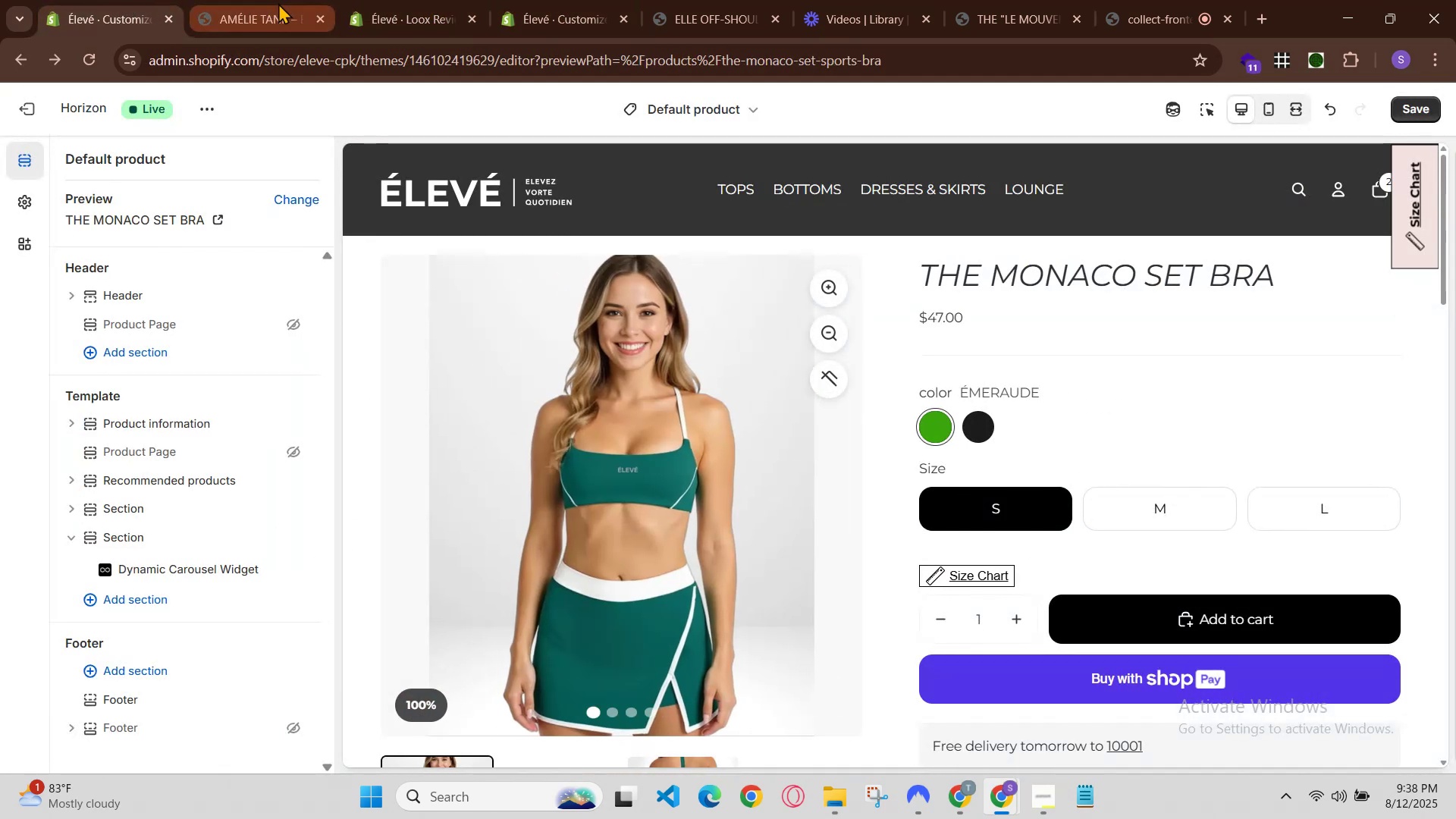 
left_click([297, 1])
 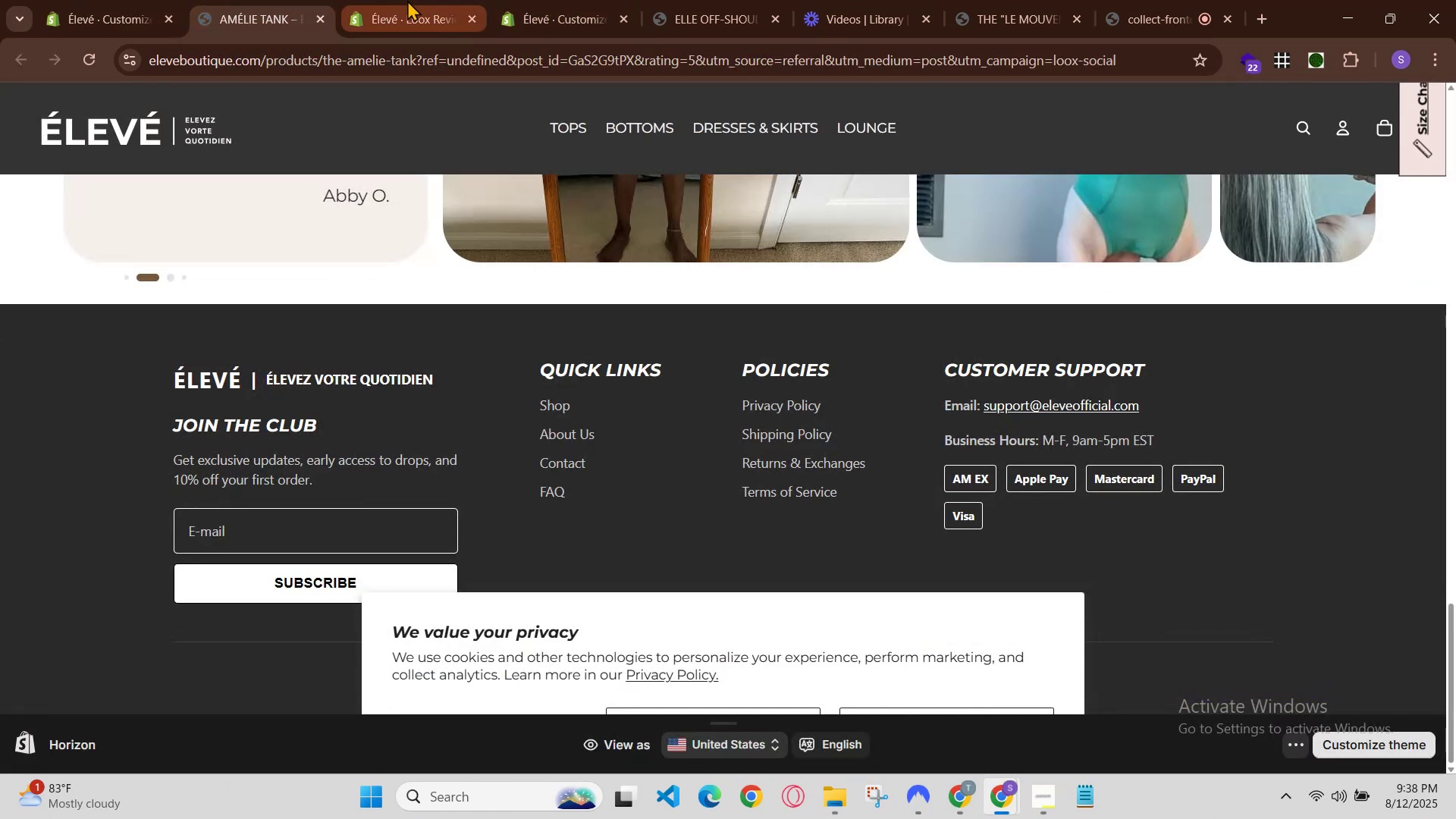 
left_click([421, 0])
 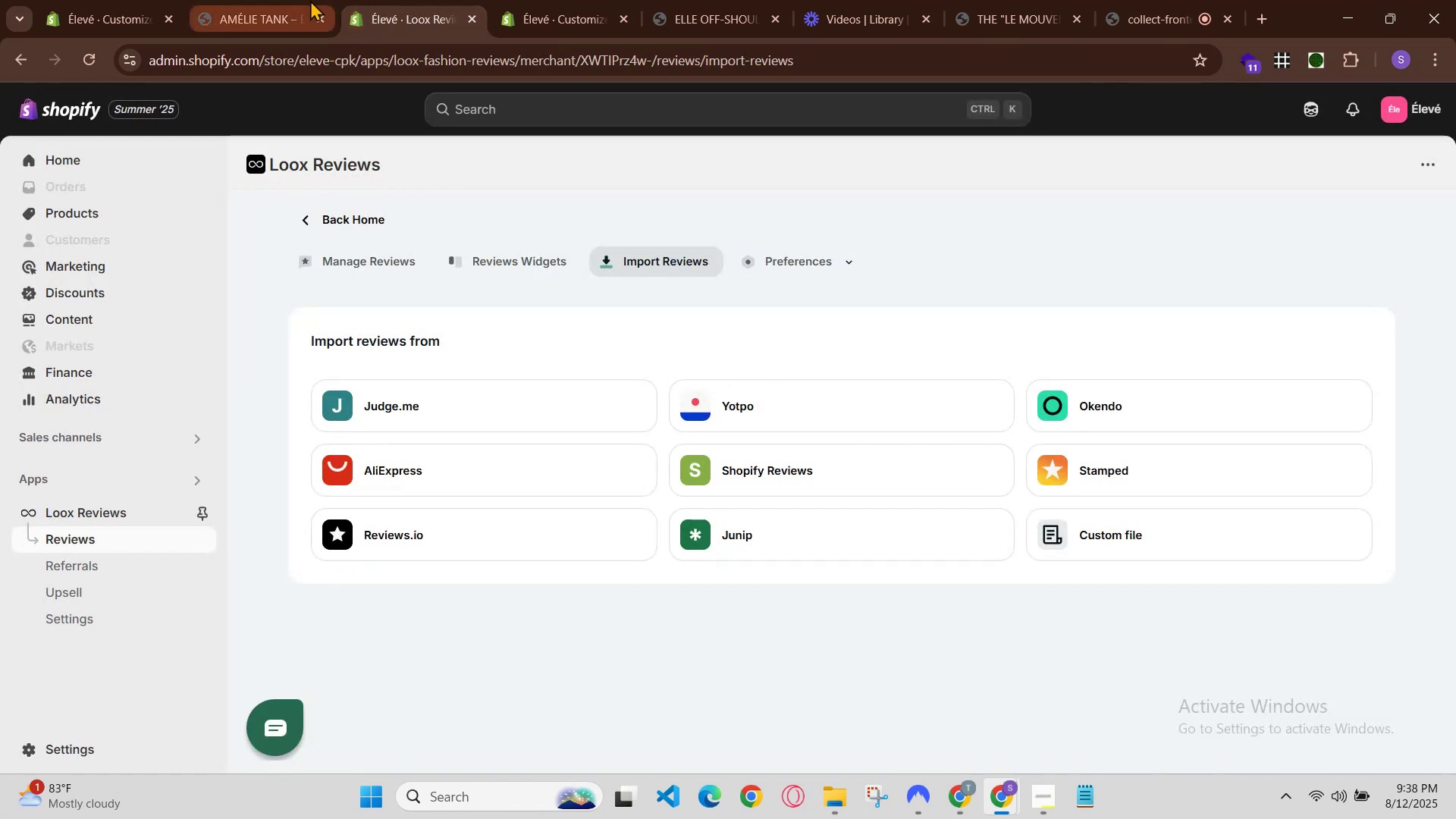 
left_click([310, 0])
 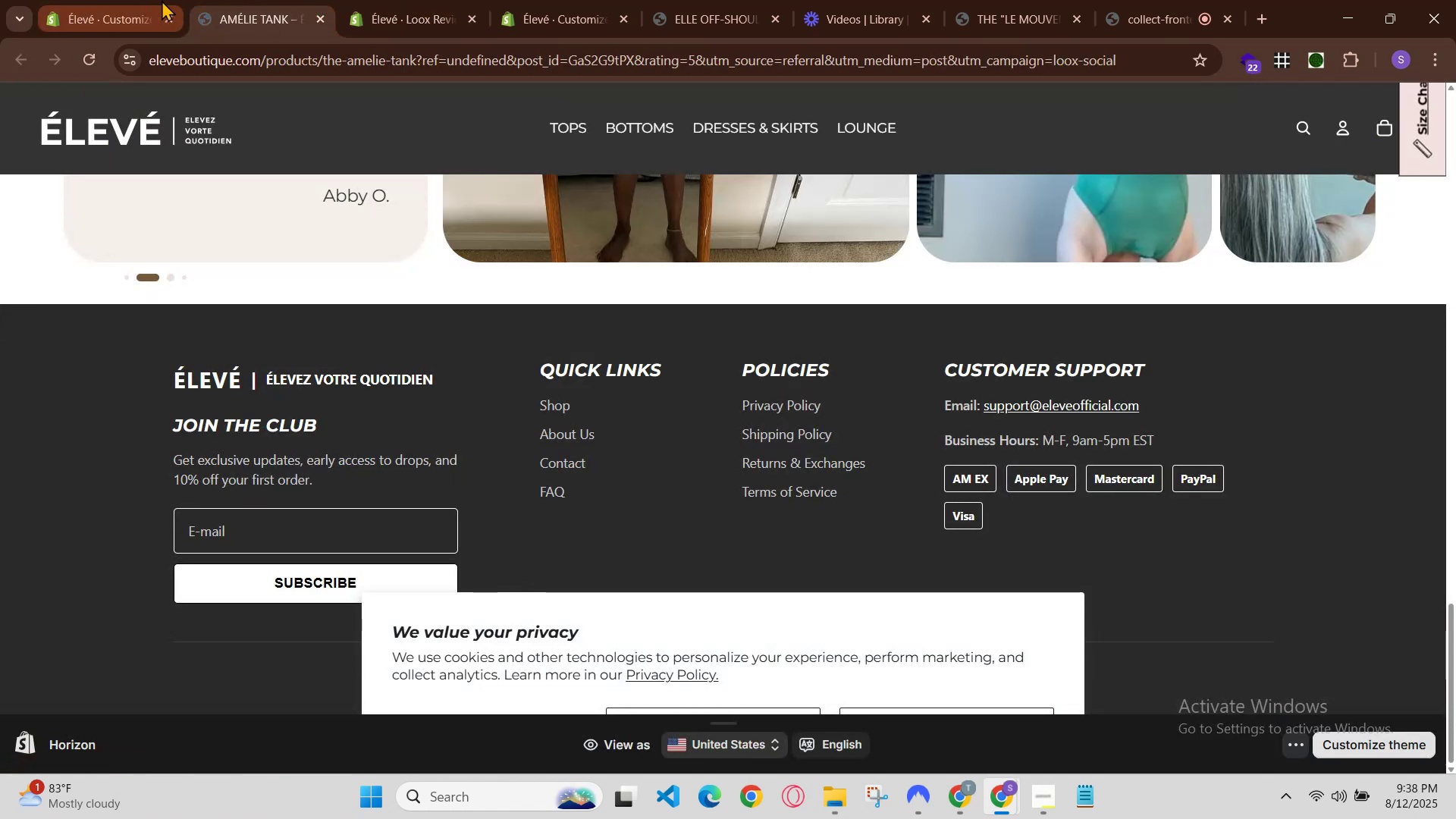 
left_click([310, 0])
 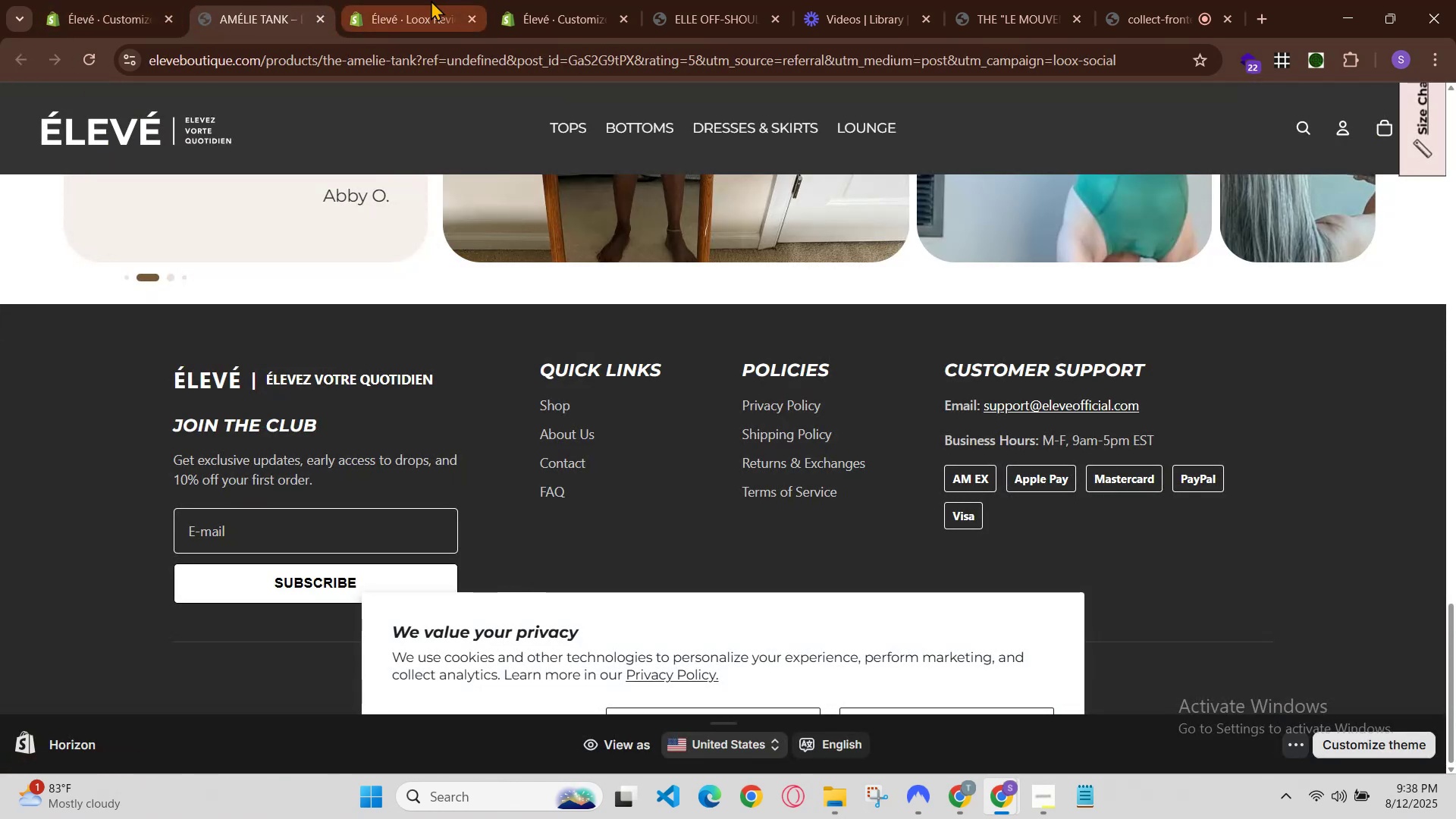 
left_click([439, 0])
 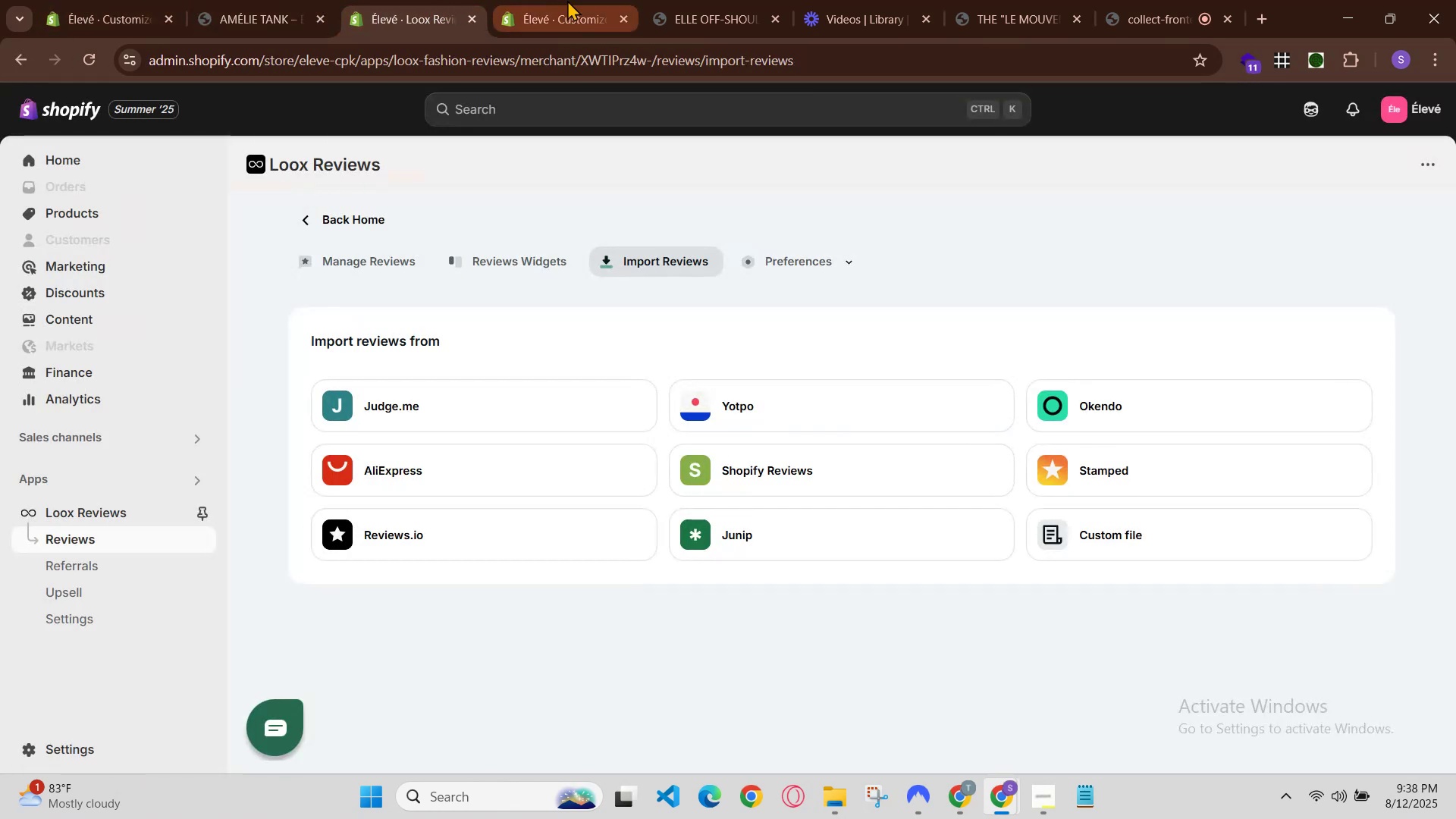 
left_click([615, 0])
 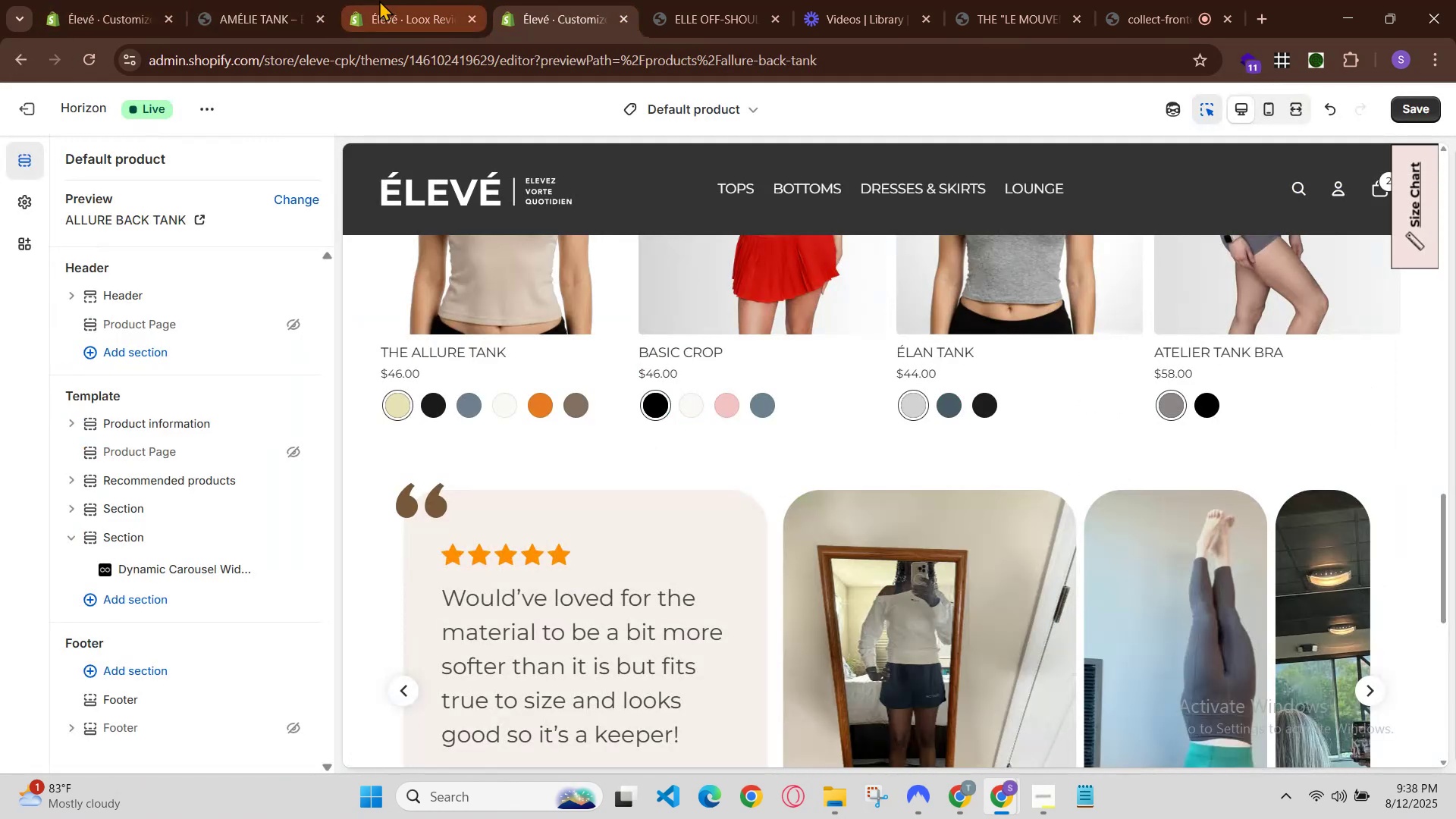 
left_click([370, 0])
 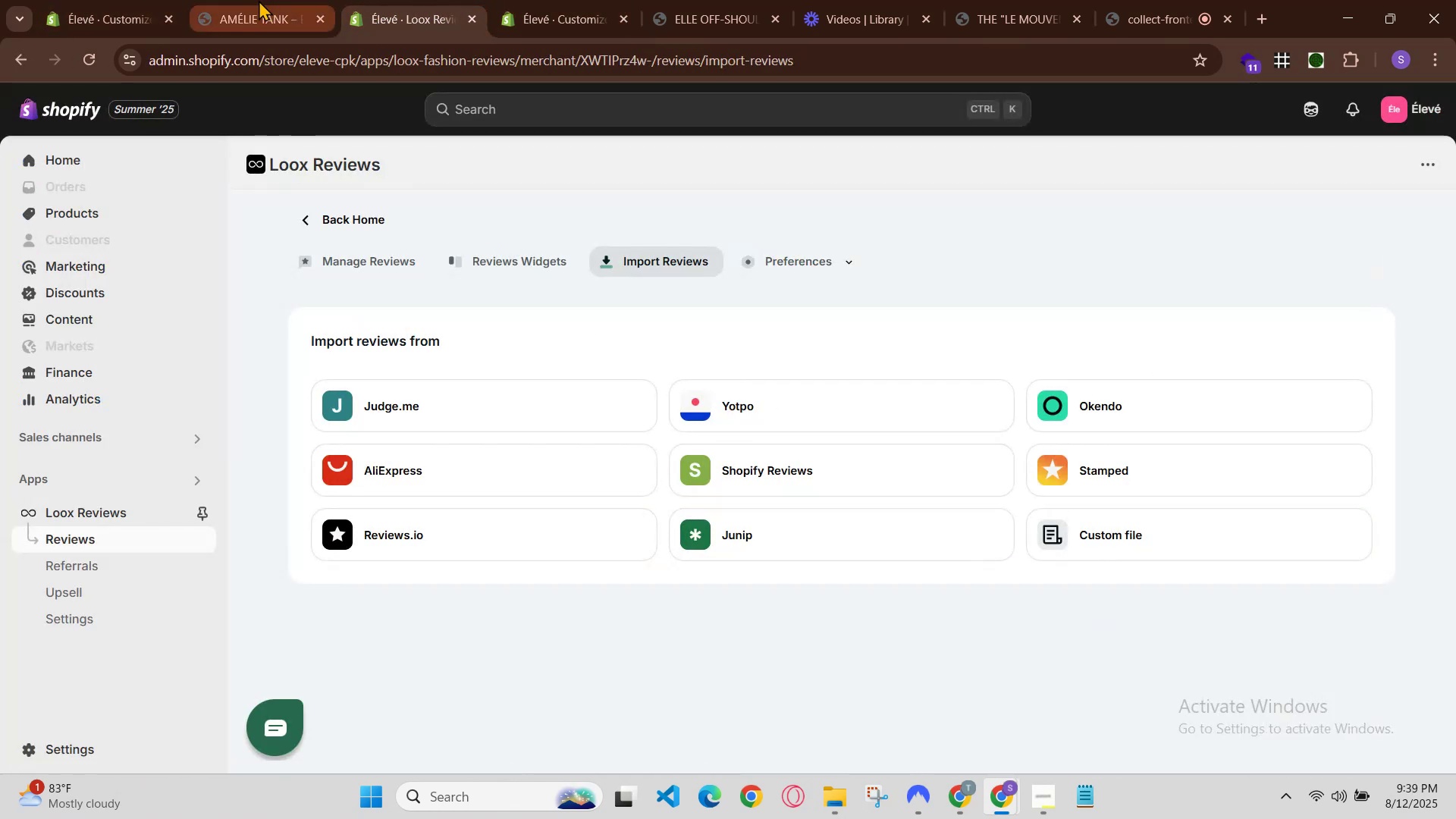 
left_click([249, 0])
 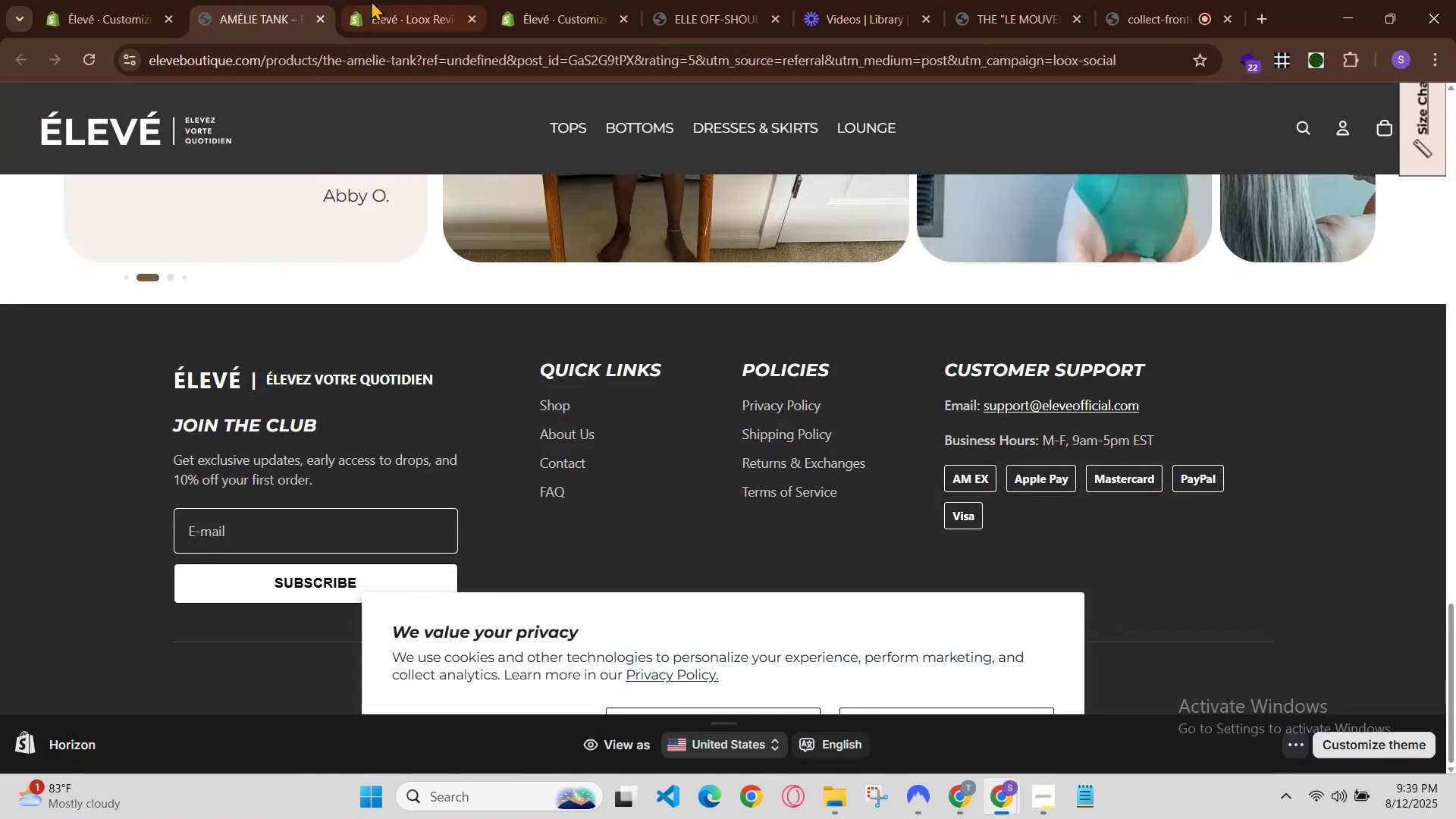 
left_click([393, 0])
 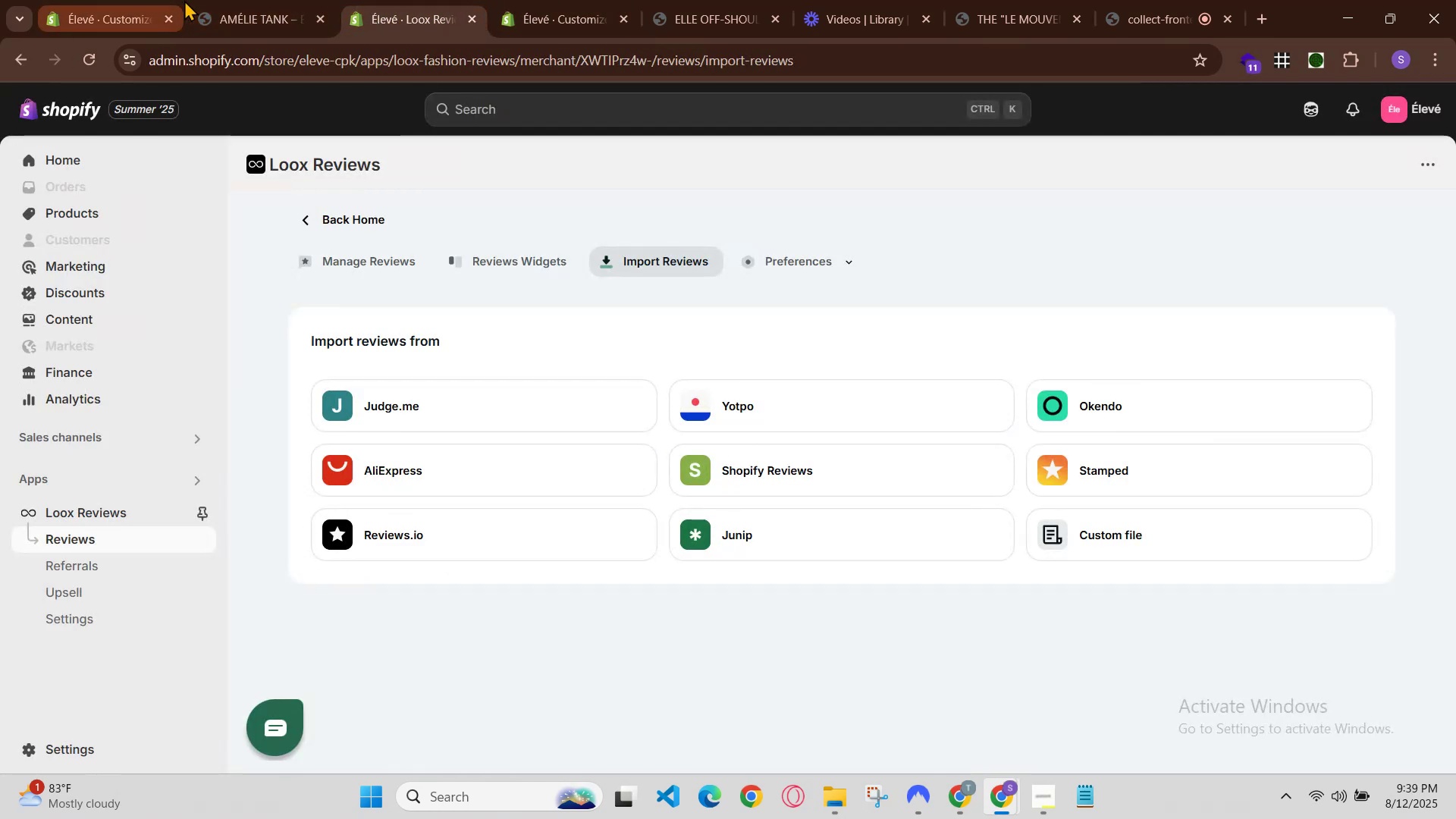 
left_click([184, 0])
 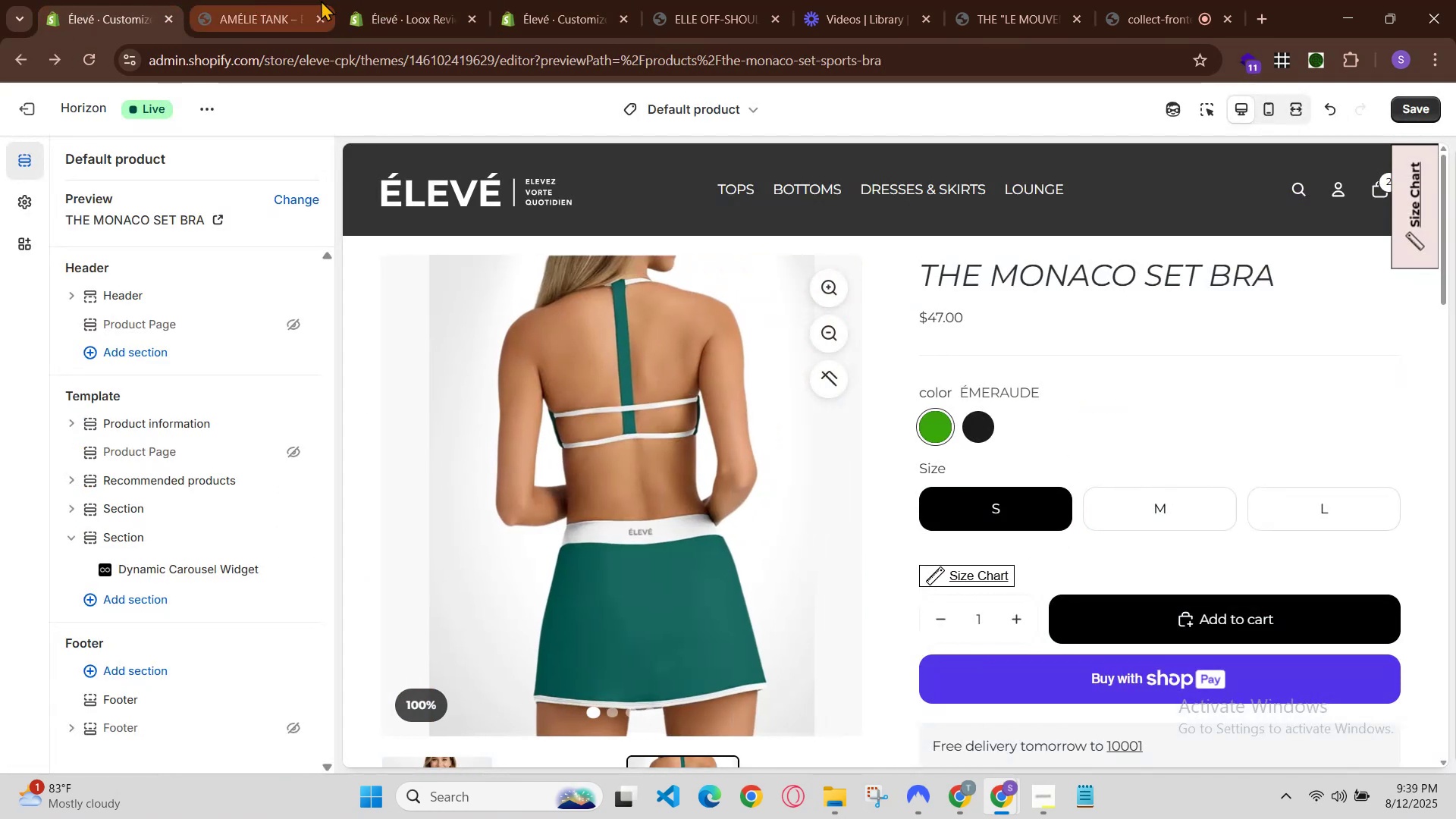 
left_click([384, 0])
 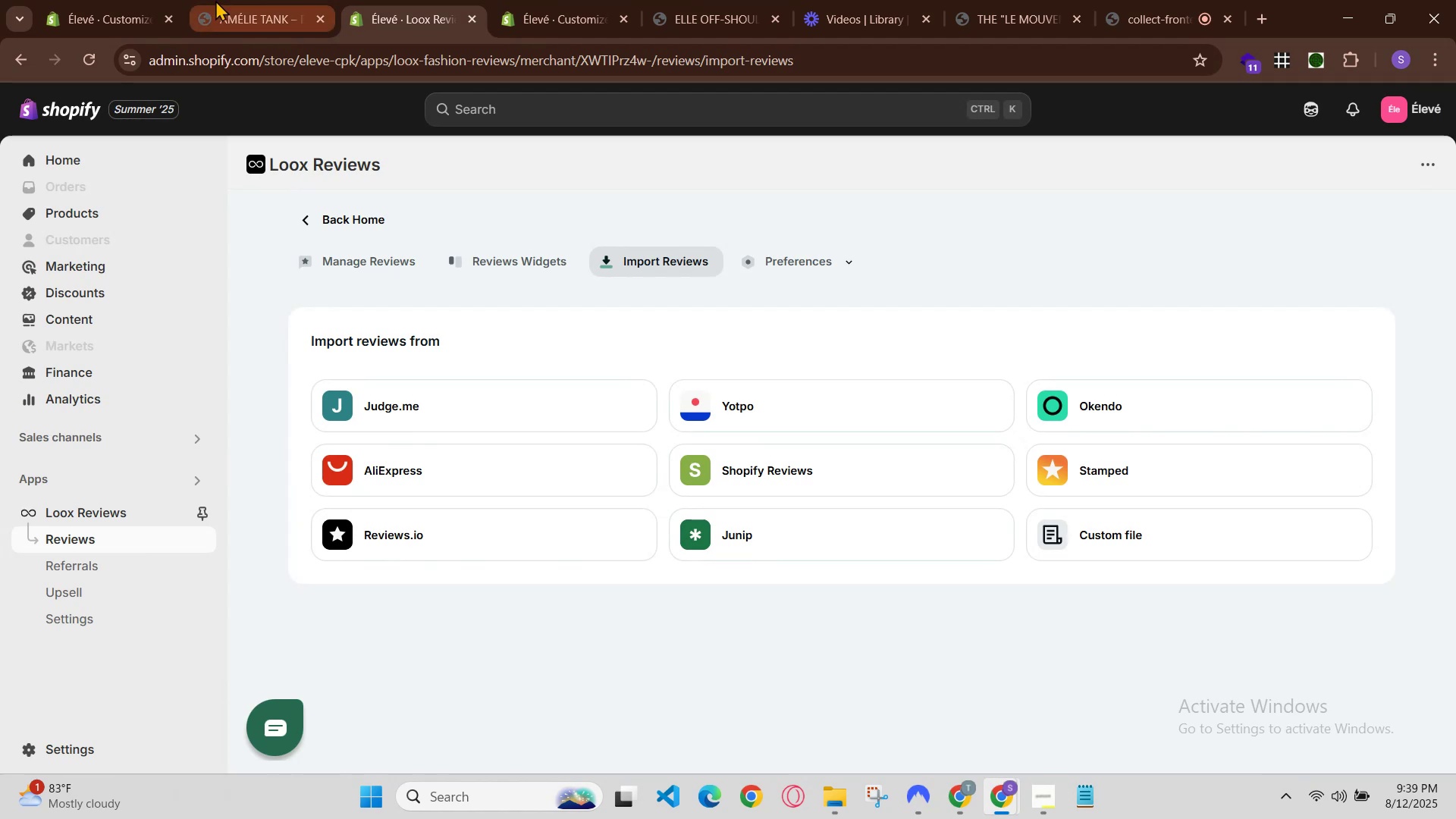 
left_click([209, 0])
 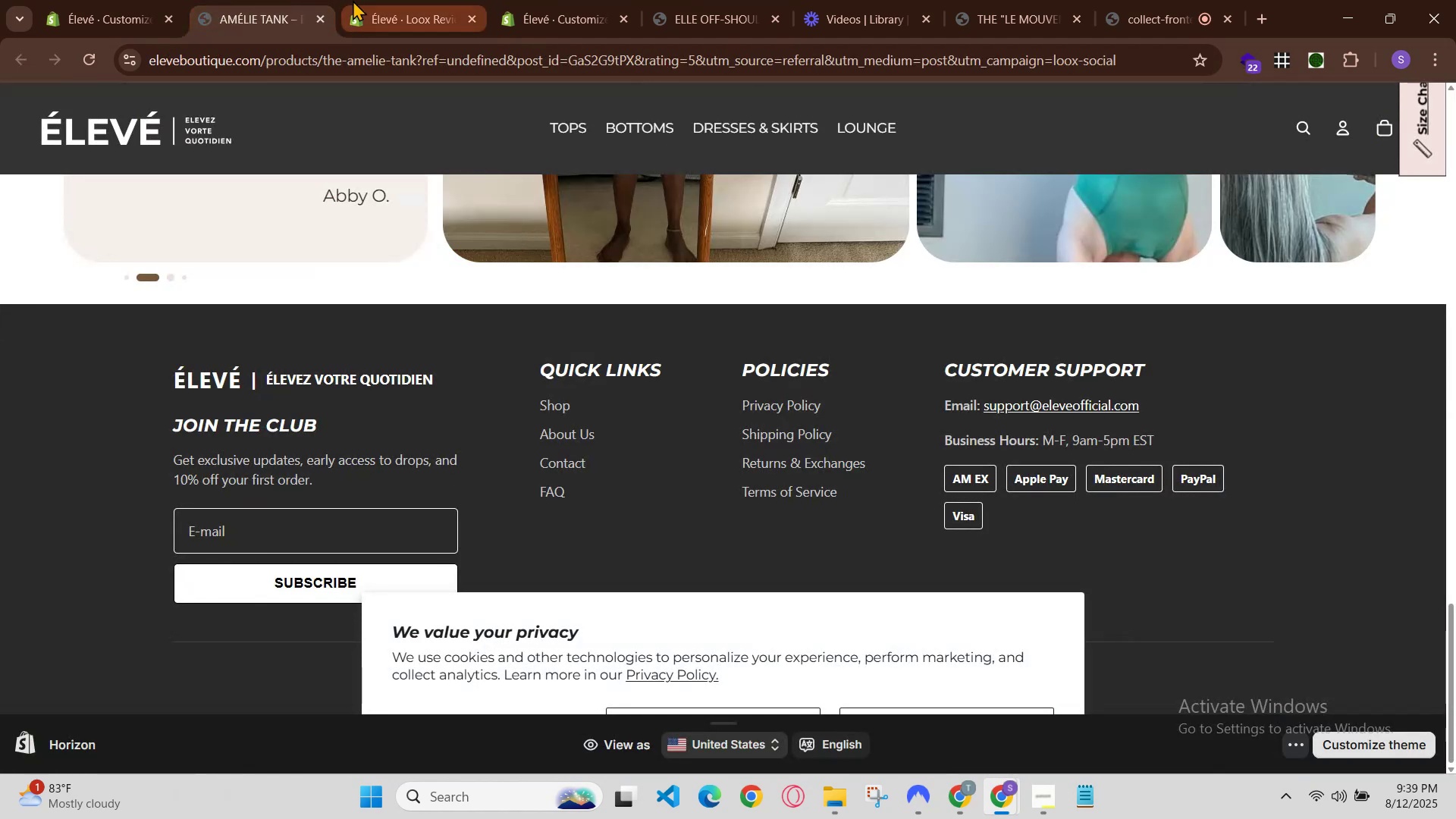 
left_click([353, 0])
 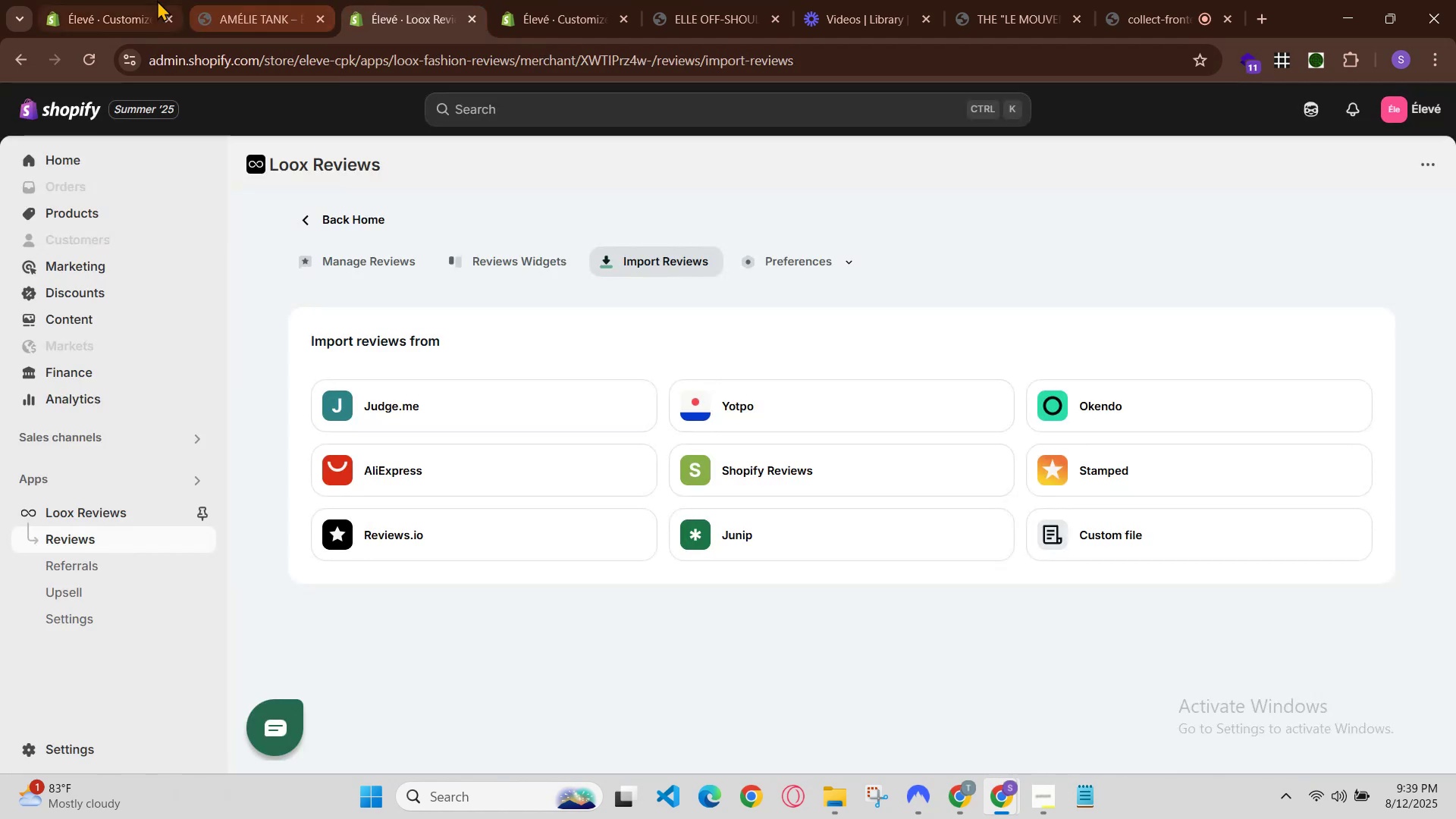 
left_click([152, 0])
 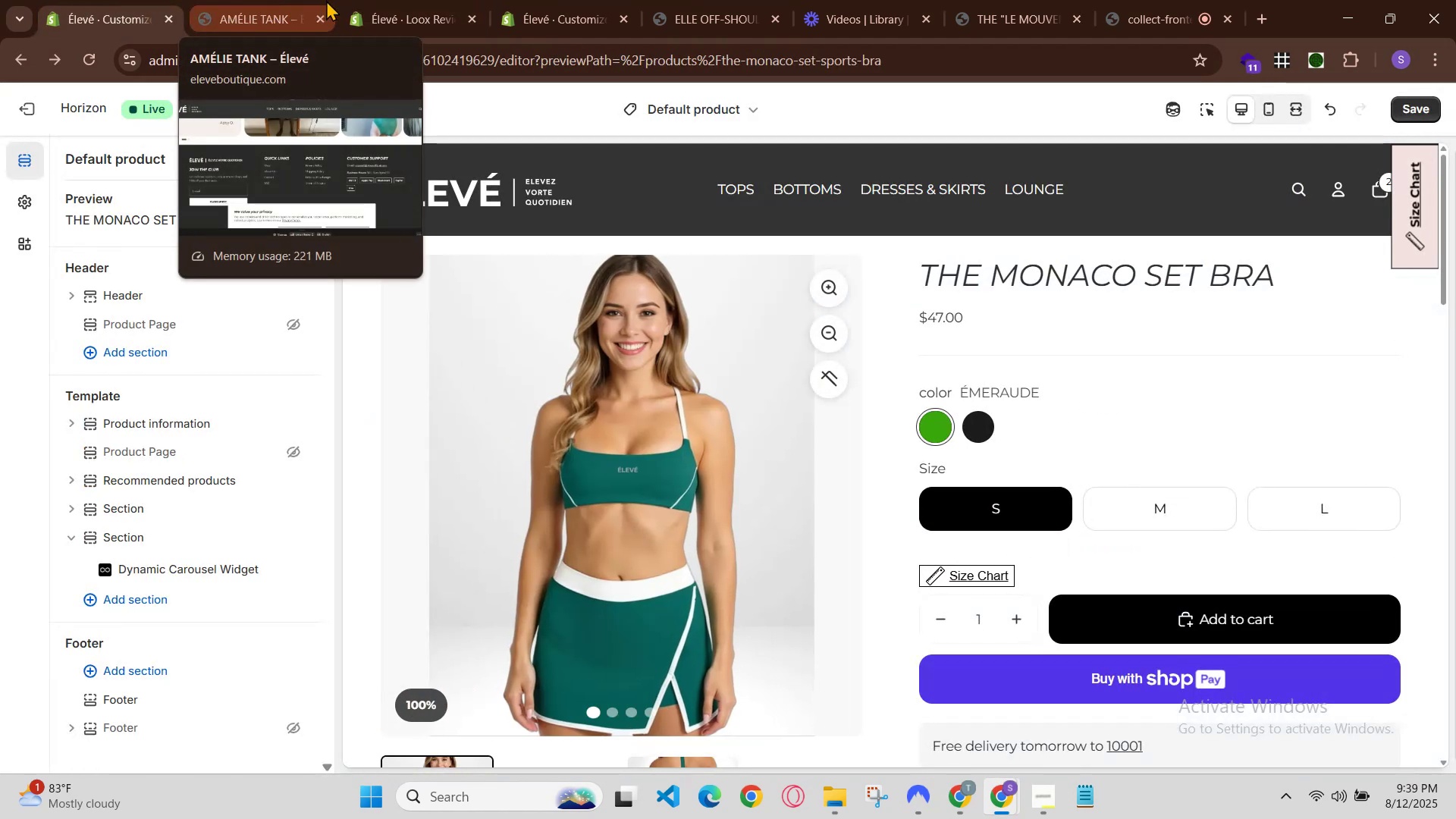 
left_click([375, 10])
 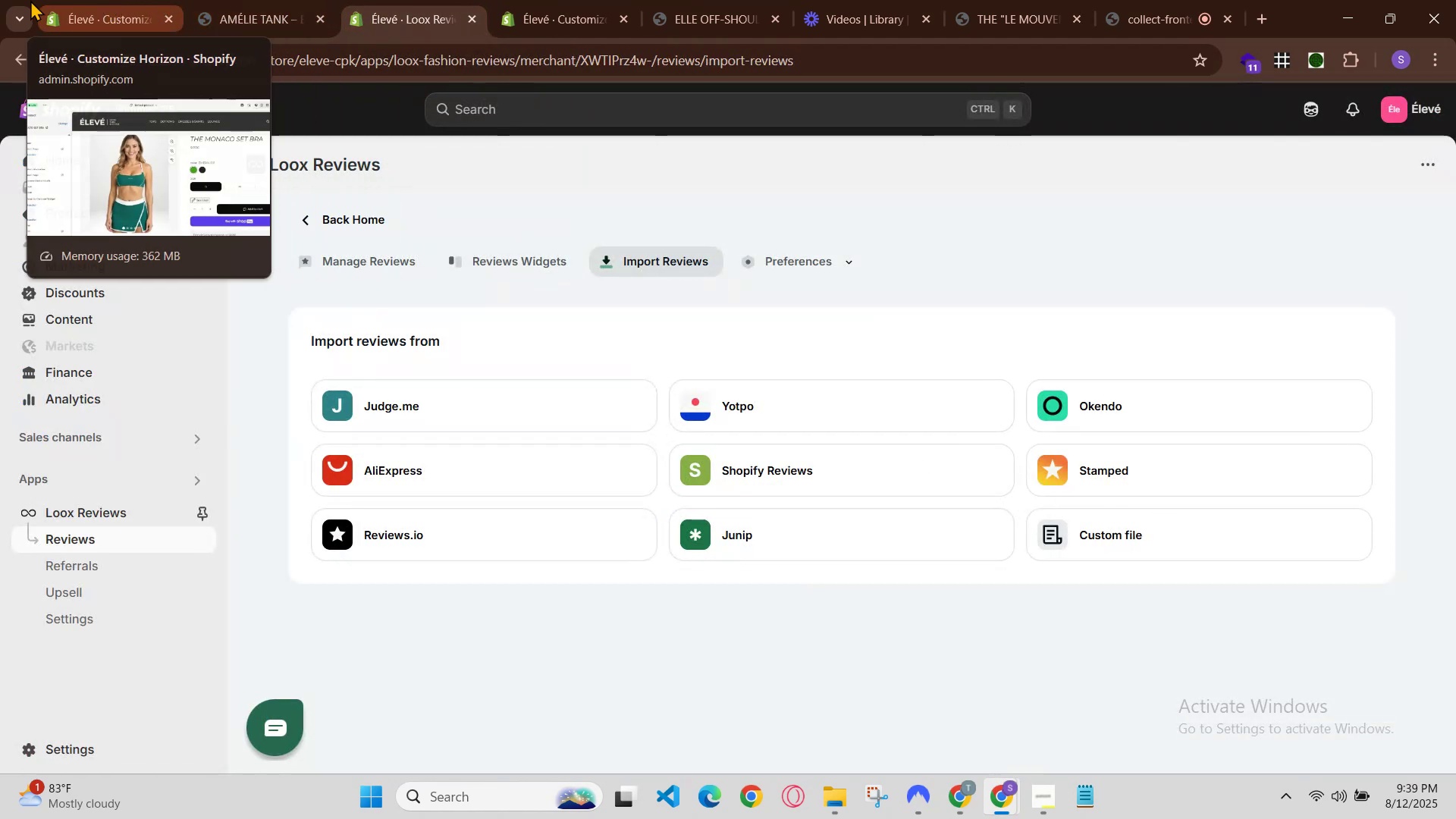 
left_click([193, 0])
 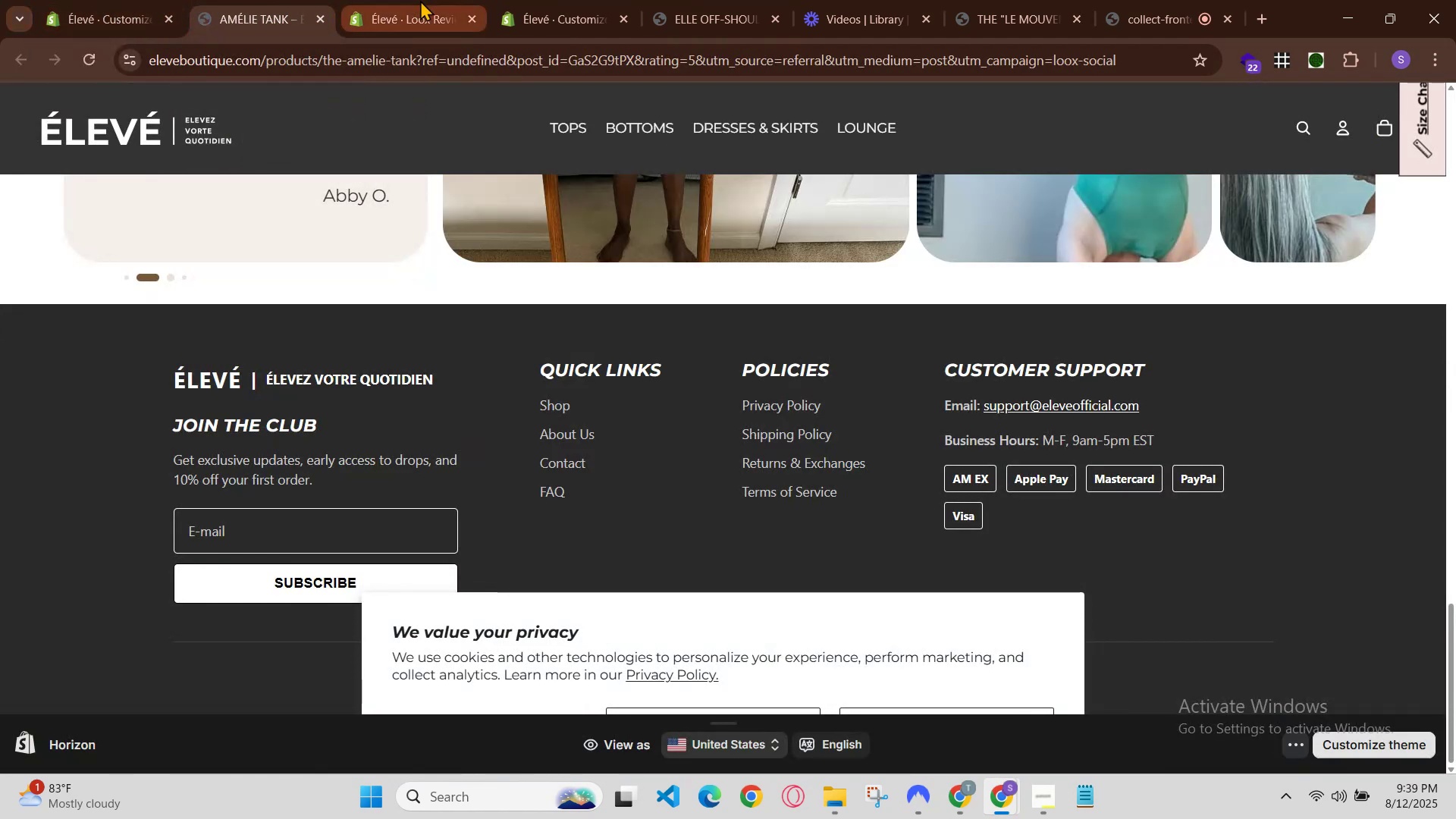 
left_click([438, 0])
 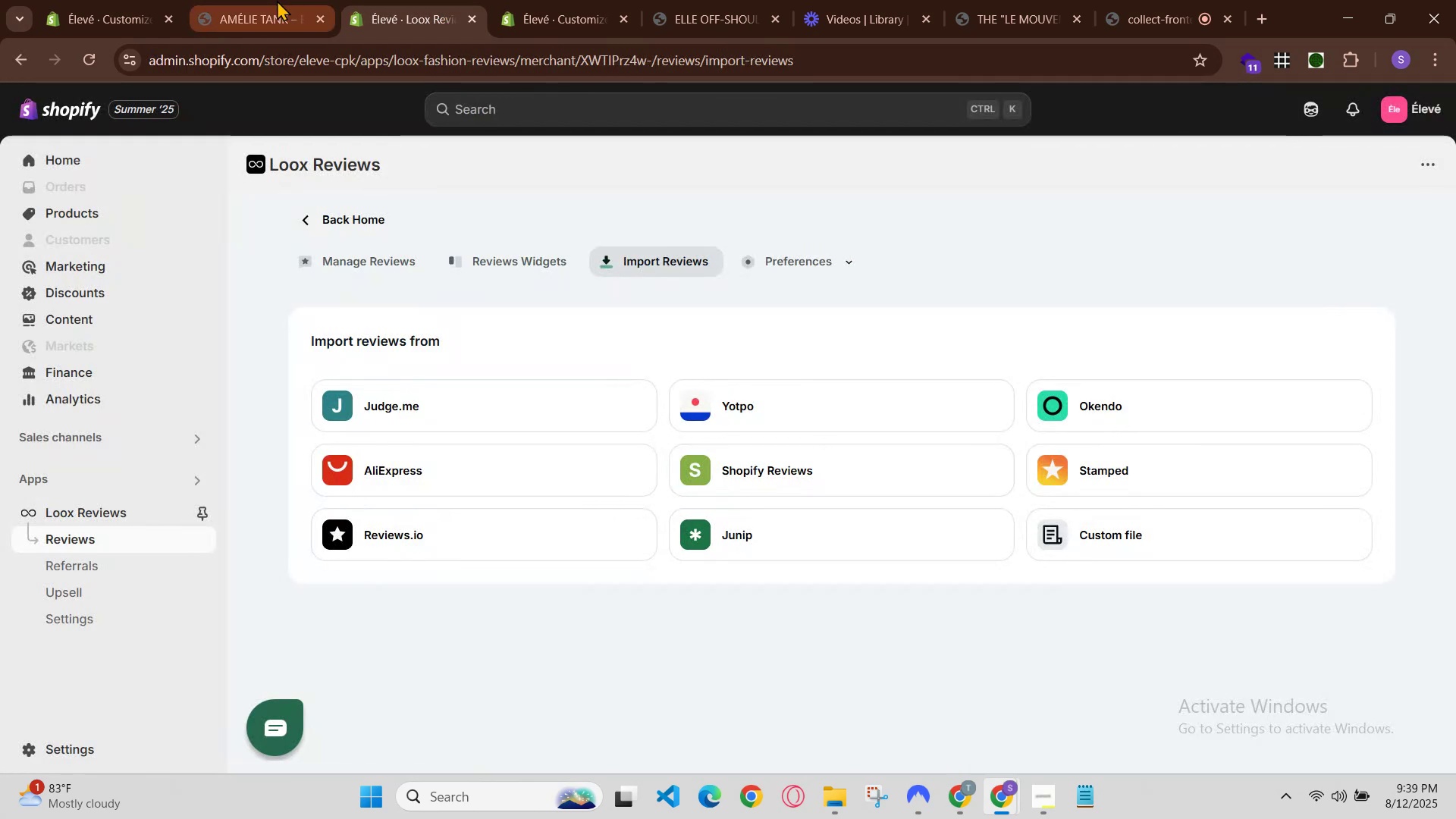 
left_click([275, 0])
 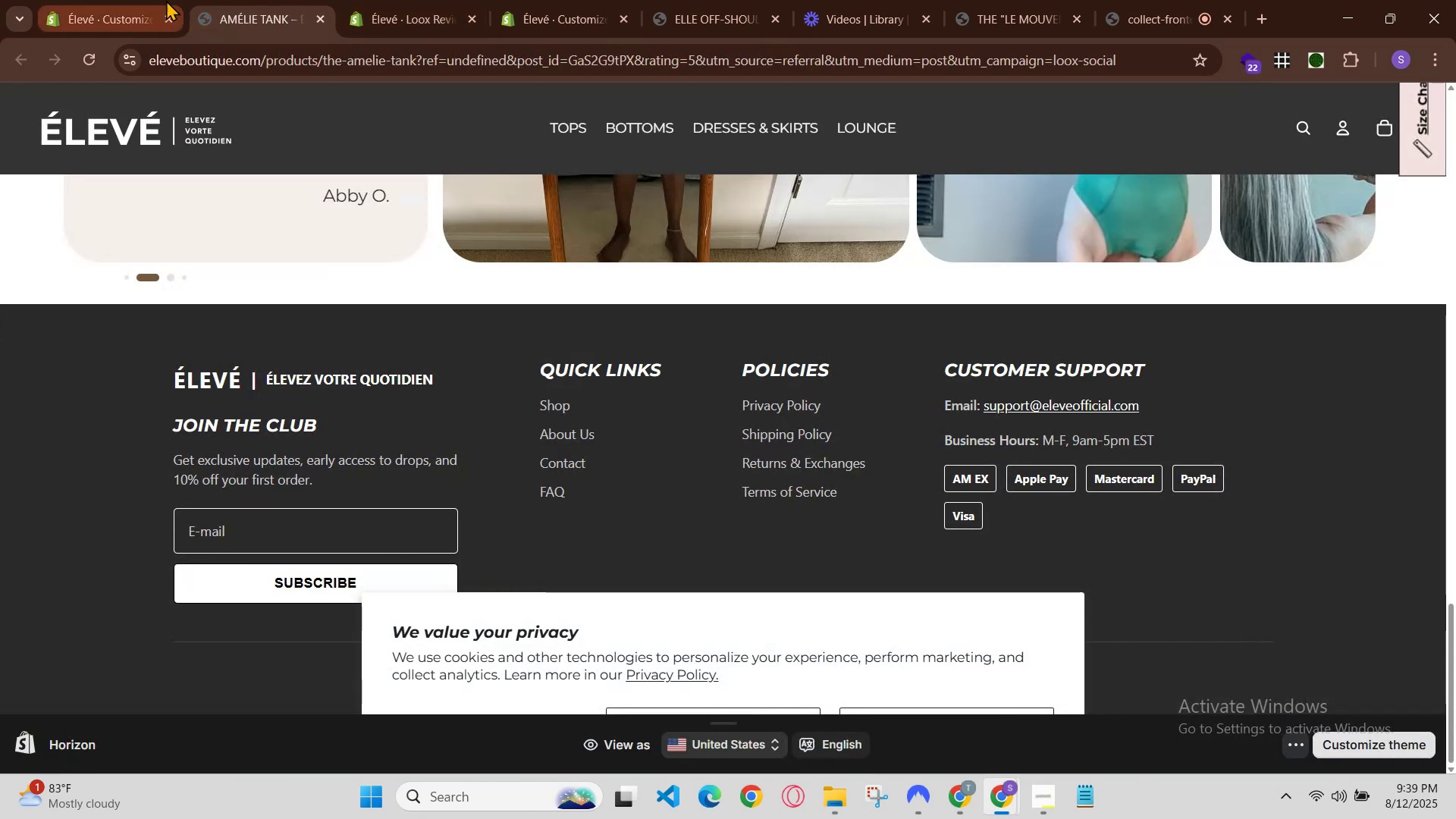 
left_click([117, 0])
 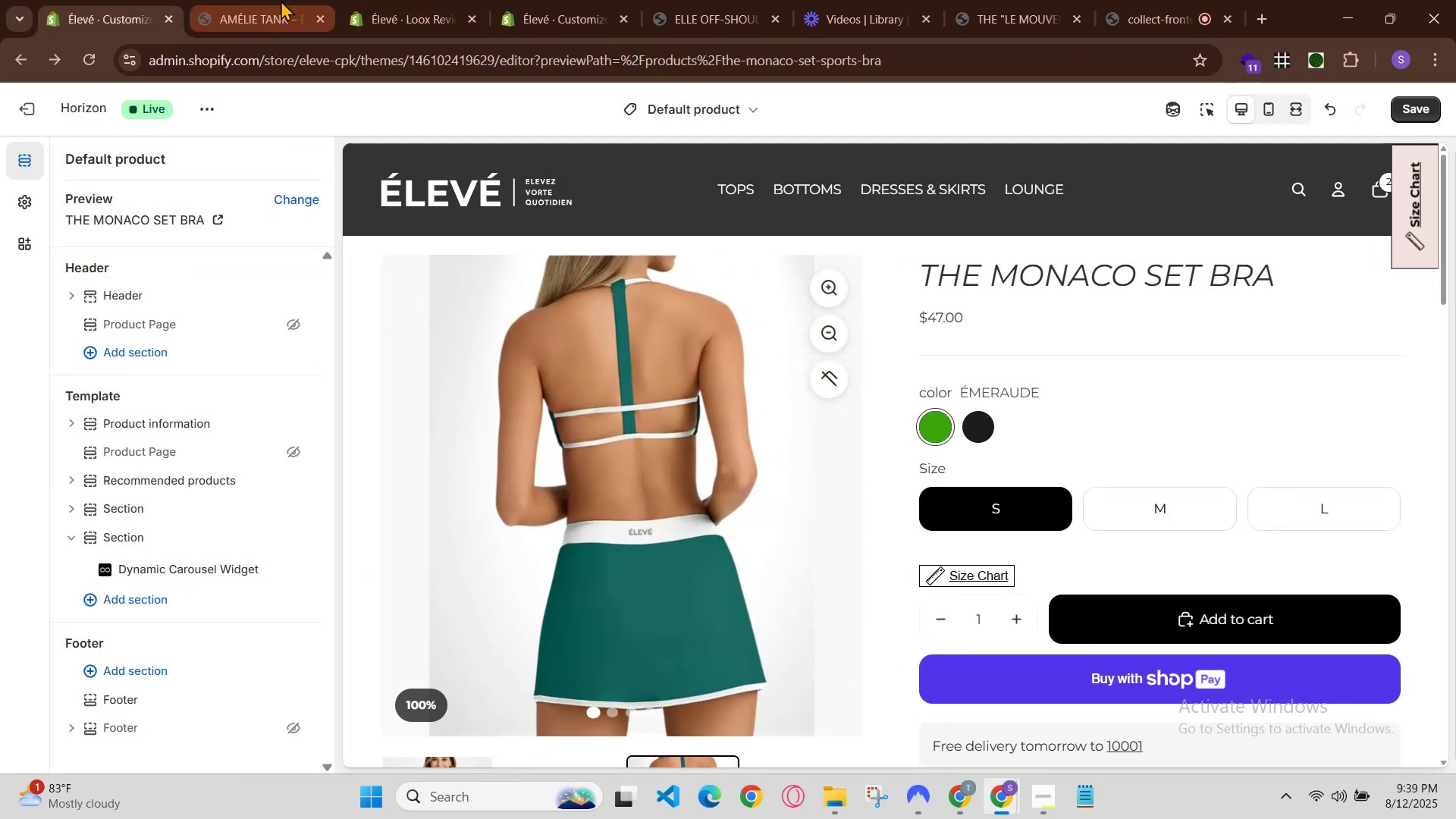 
left_click([287, 0])
 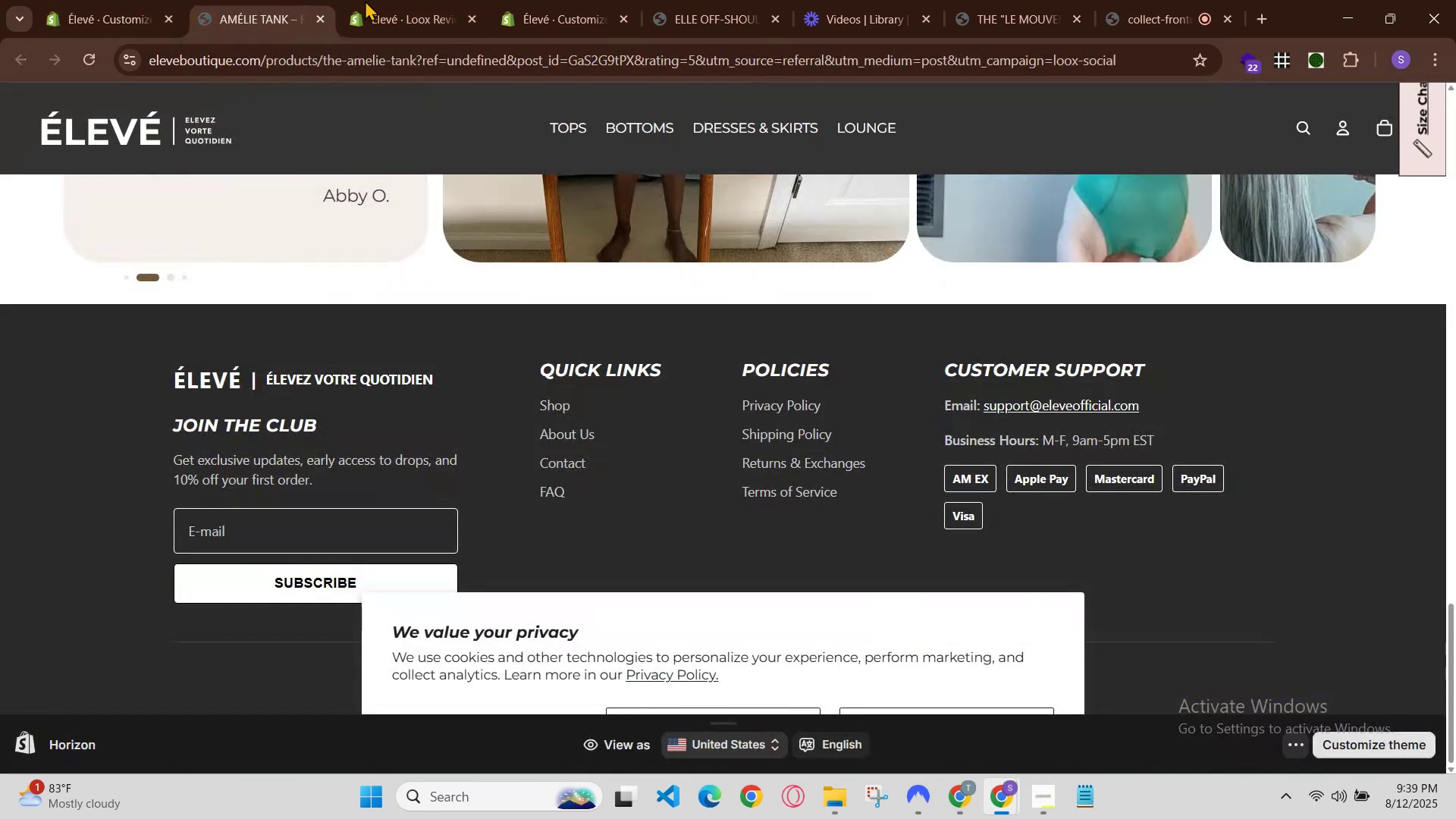 
left_click([398, 0])
 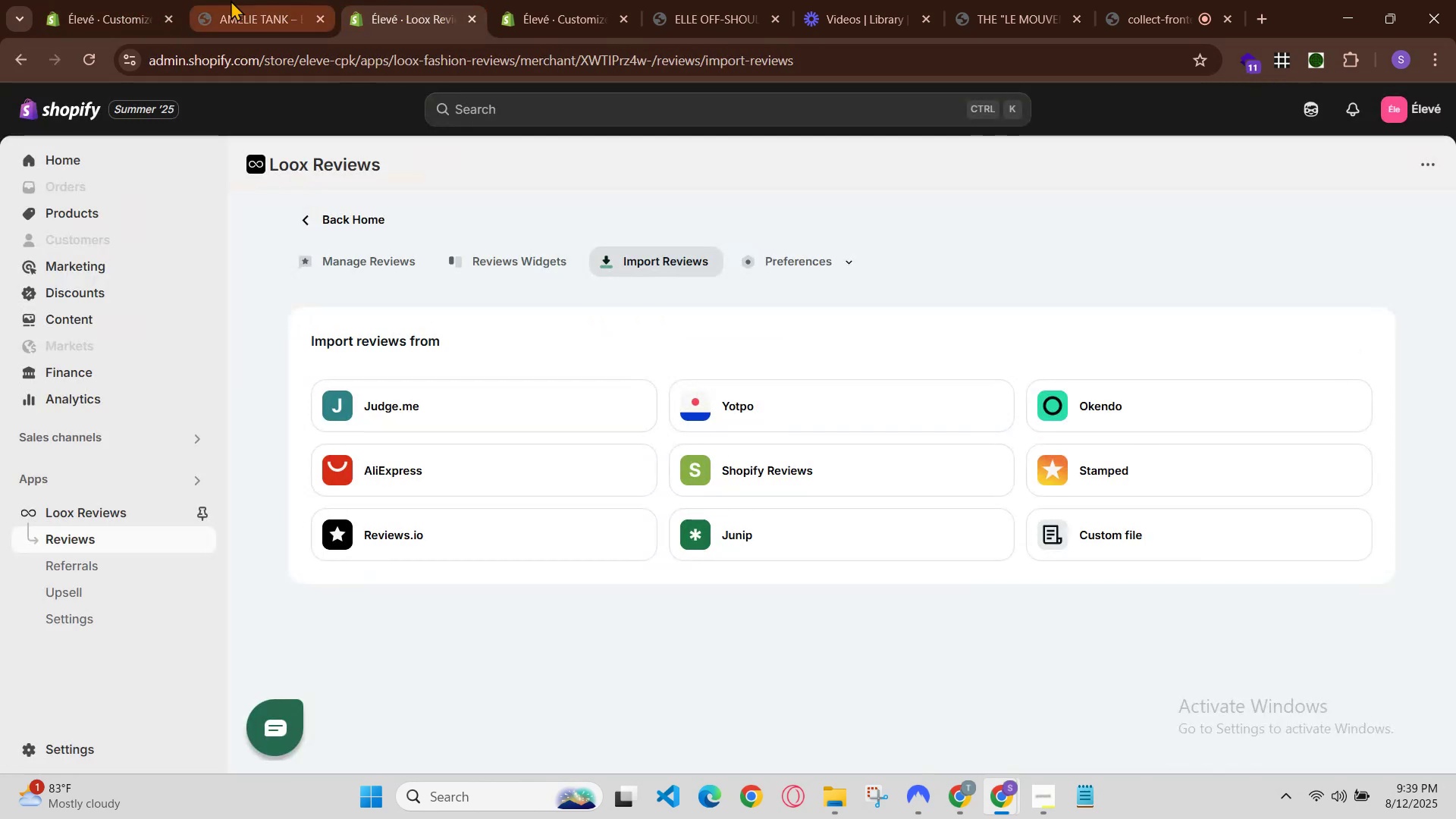 
mouse_move([134, -2])
 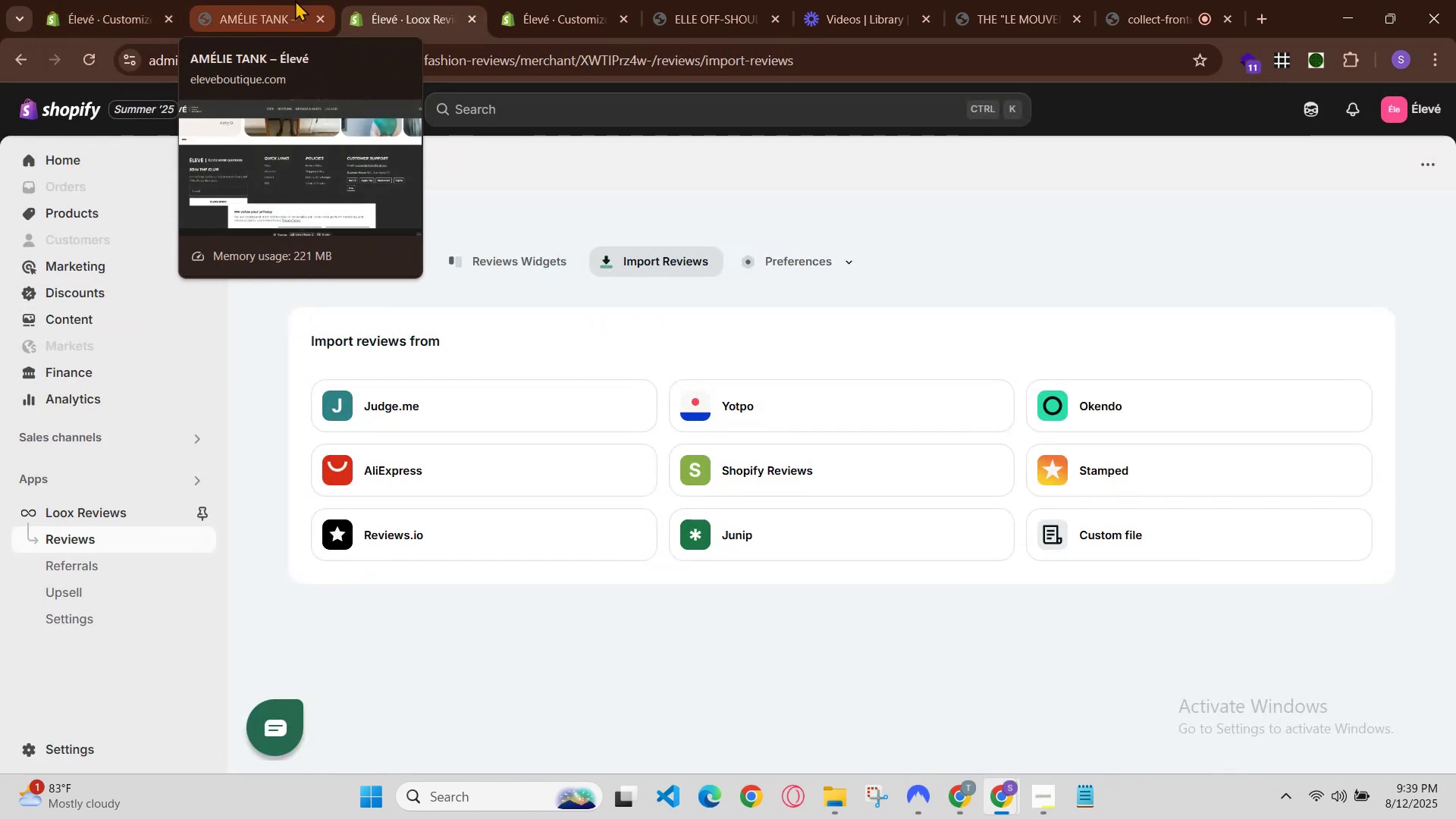 
left_click([359, 0])
 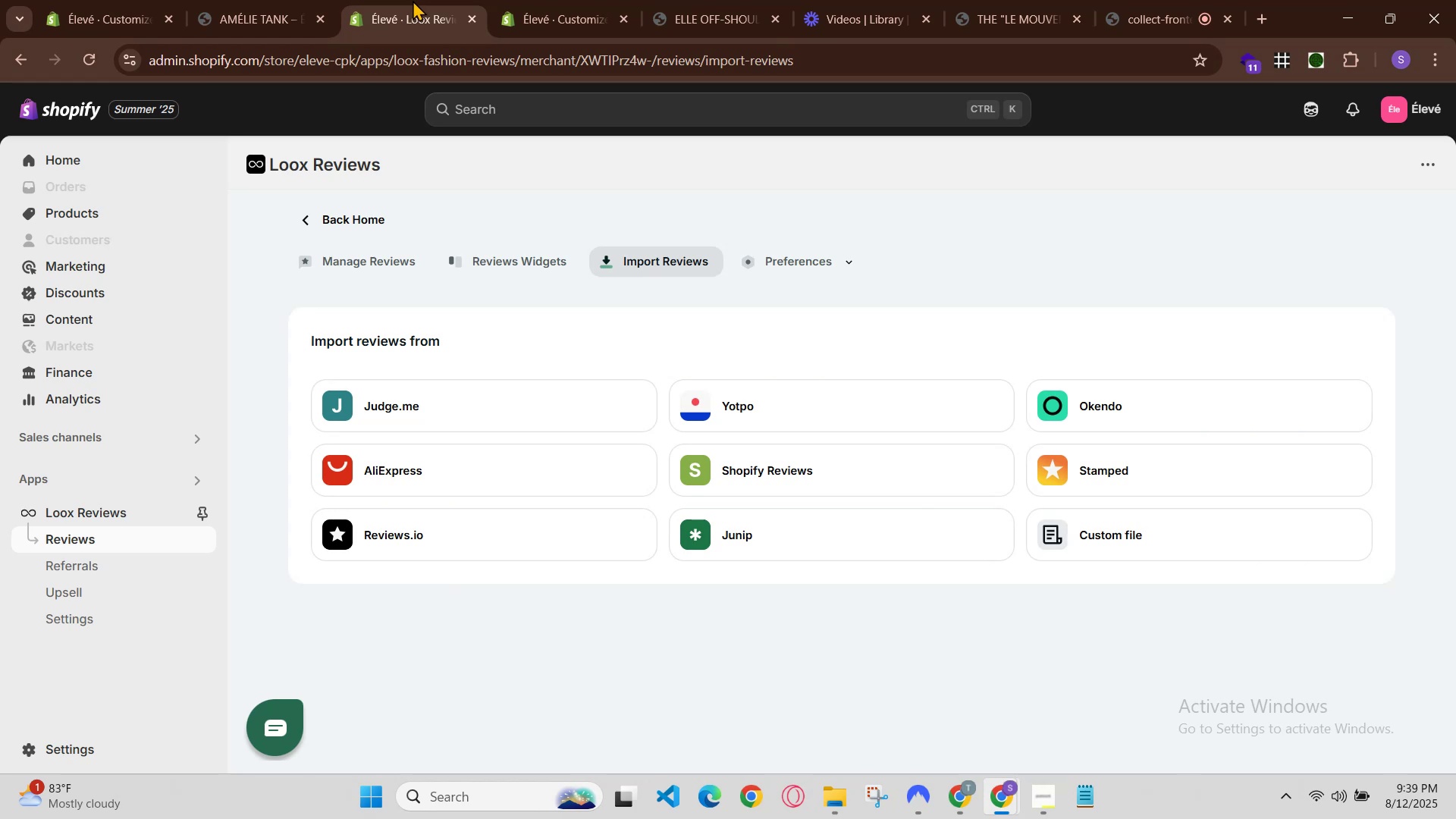 
left_click([432, 0])
 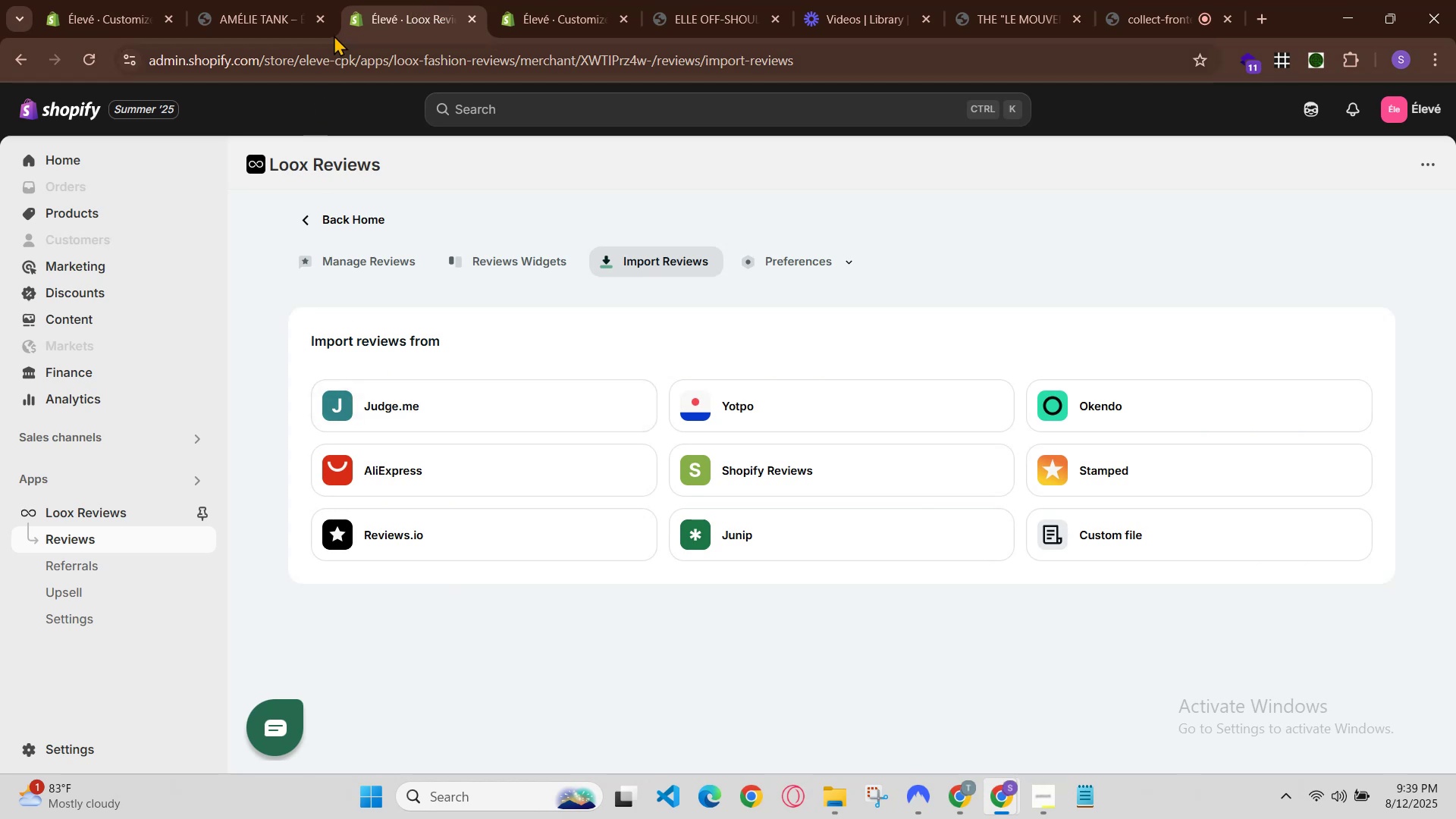 
left_click([331, 0])
 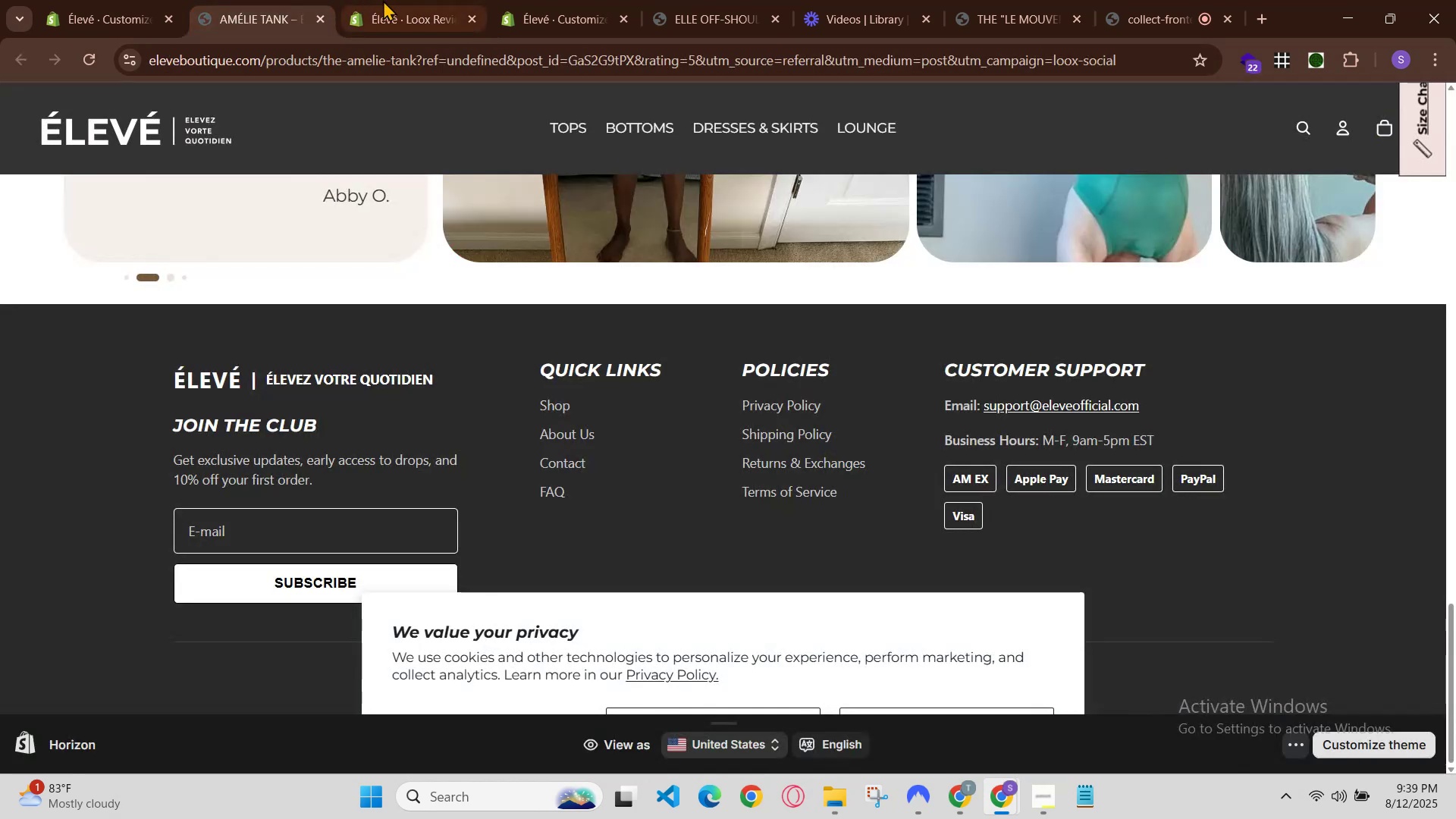 
left_click([420, 0])
 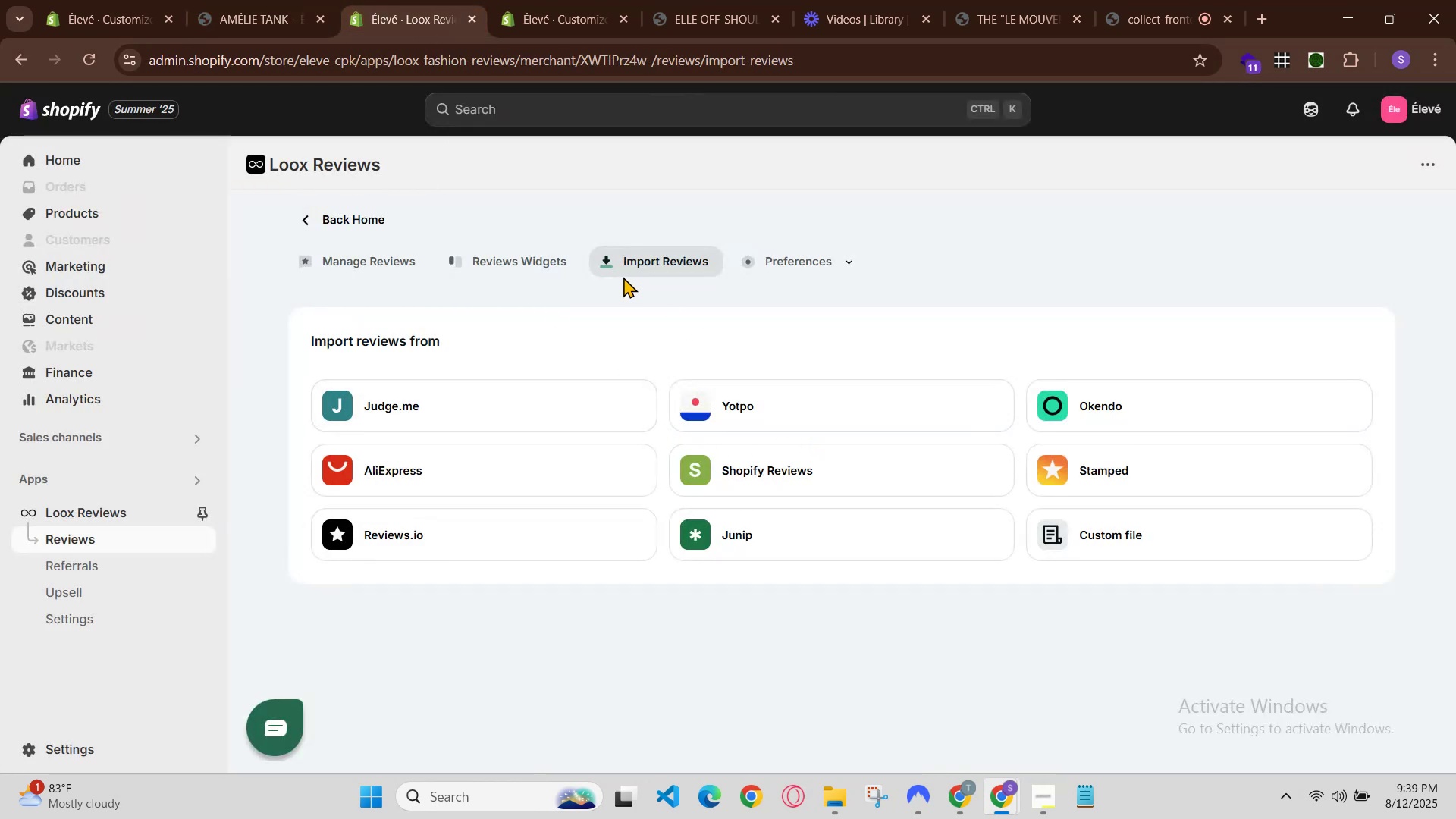 
left_click([545, 256])
 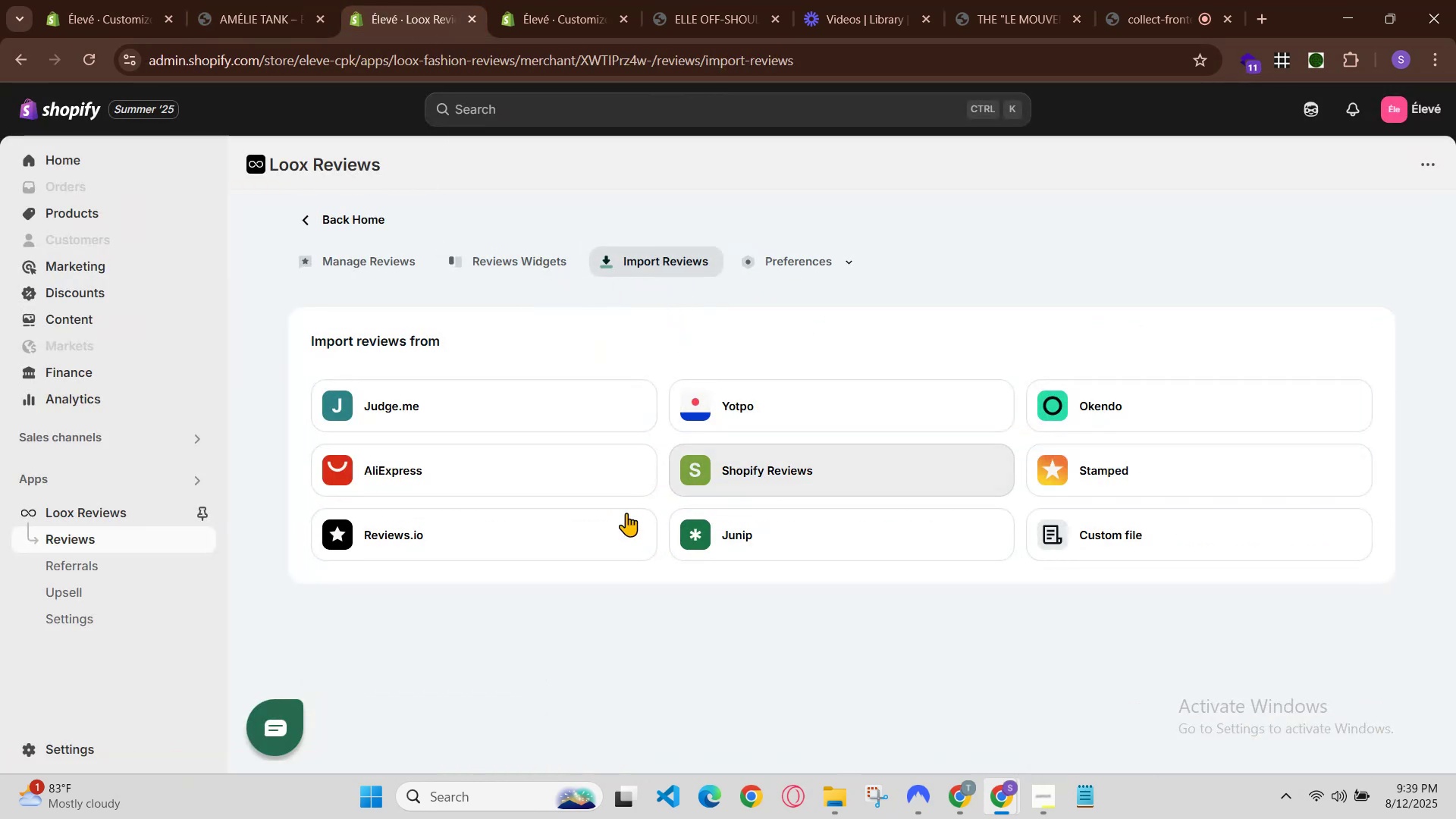 
left_click([753, 479])
 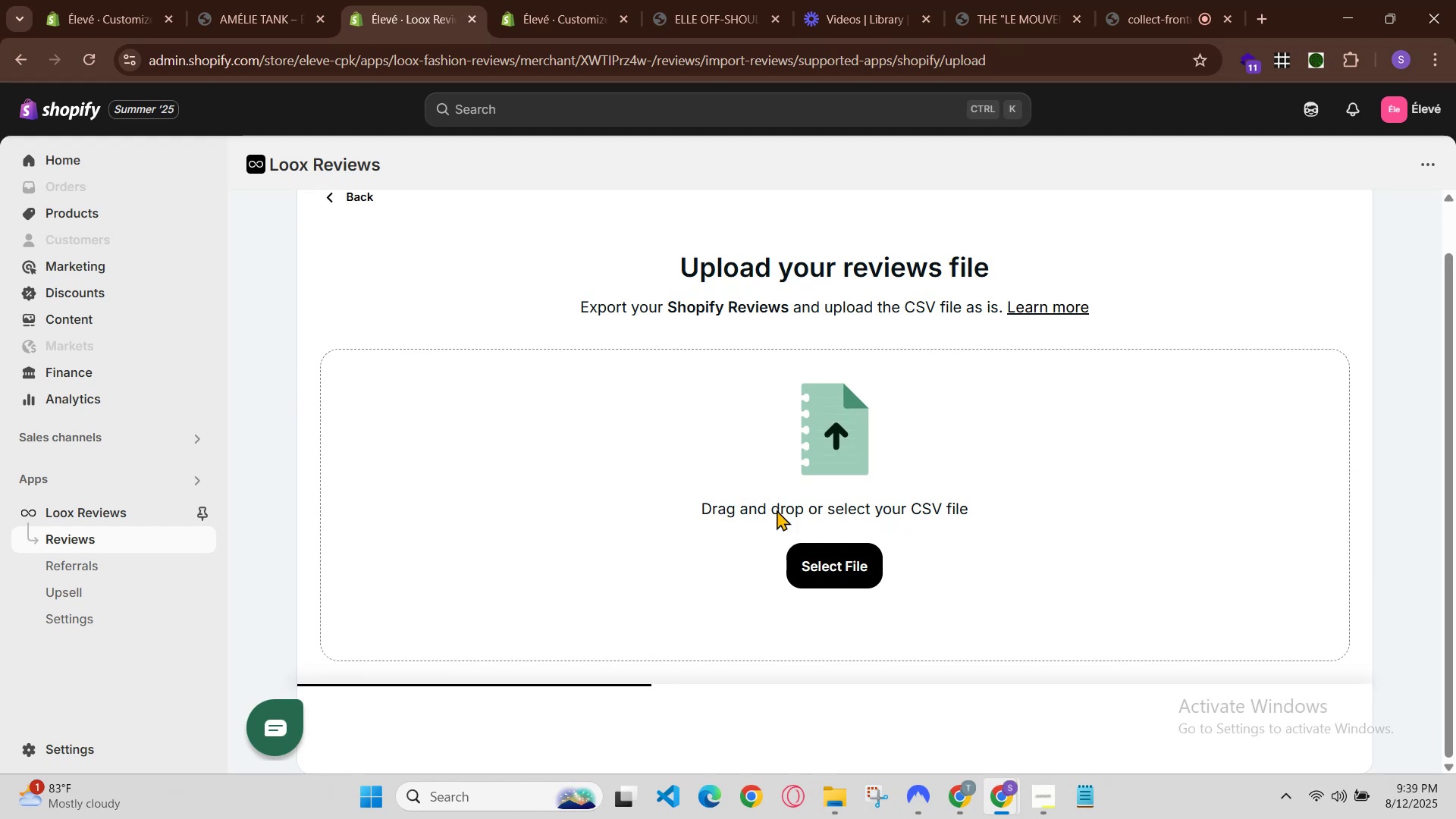 
scroll: coordinate [943, 595], scroll_direction: down, amount: 2.0
 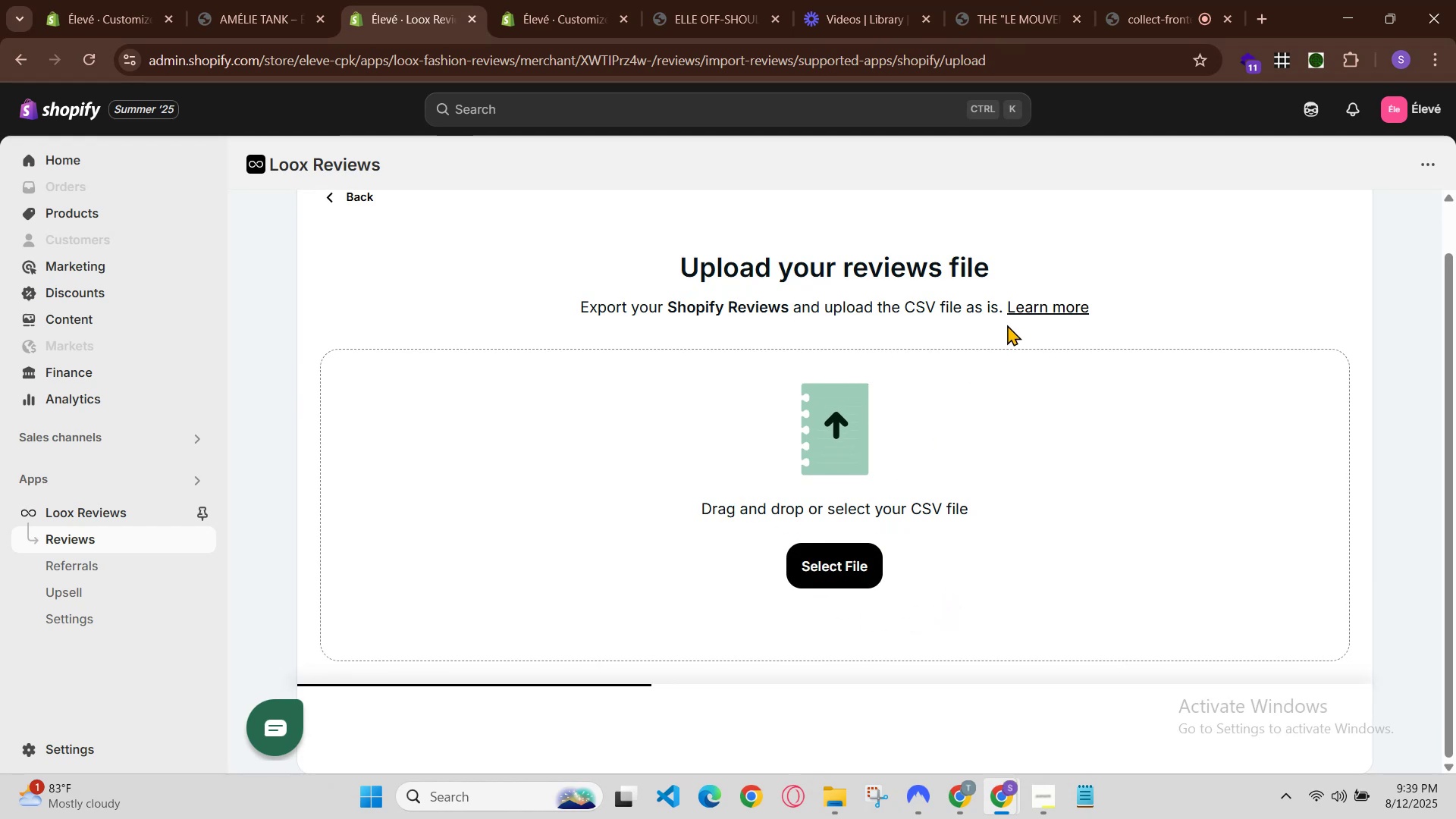 
left_click([1029, 311])
 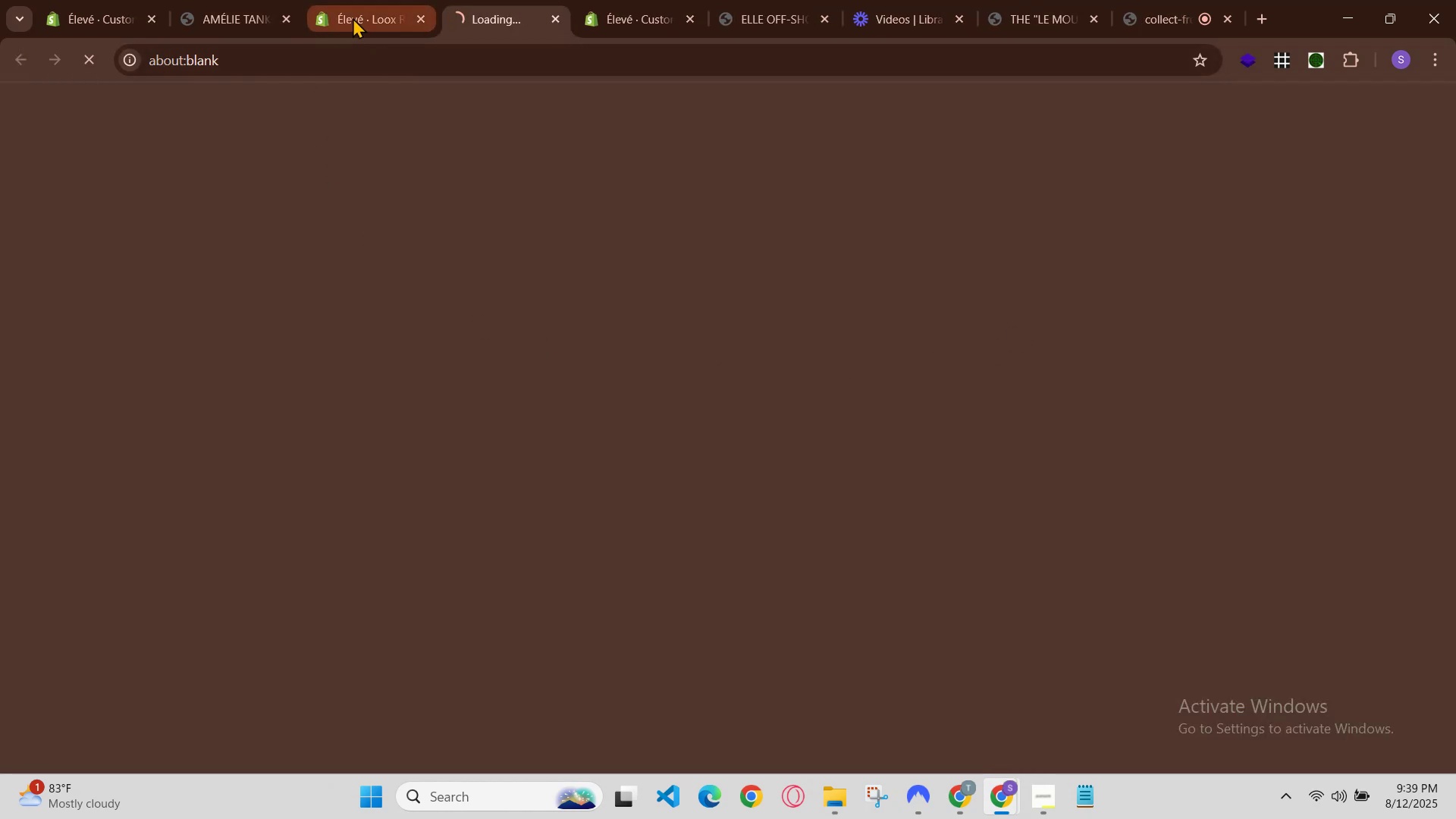 
mouse_move([472, -2])
 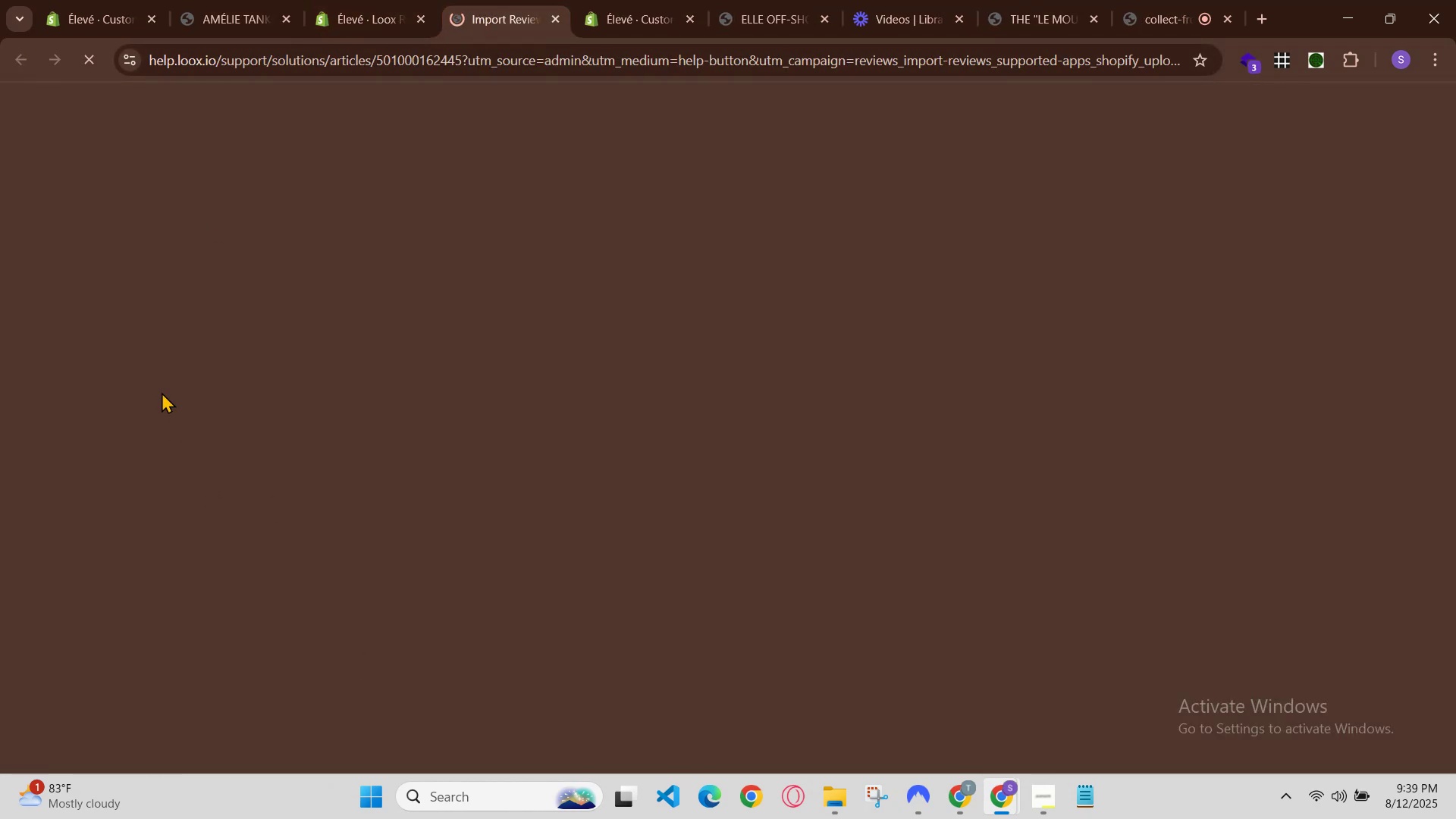 
mouse_move([391, -6])
 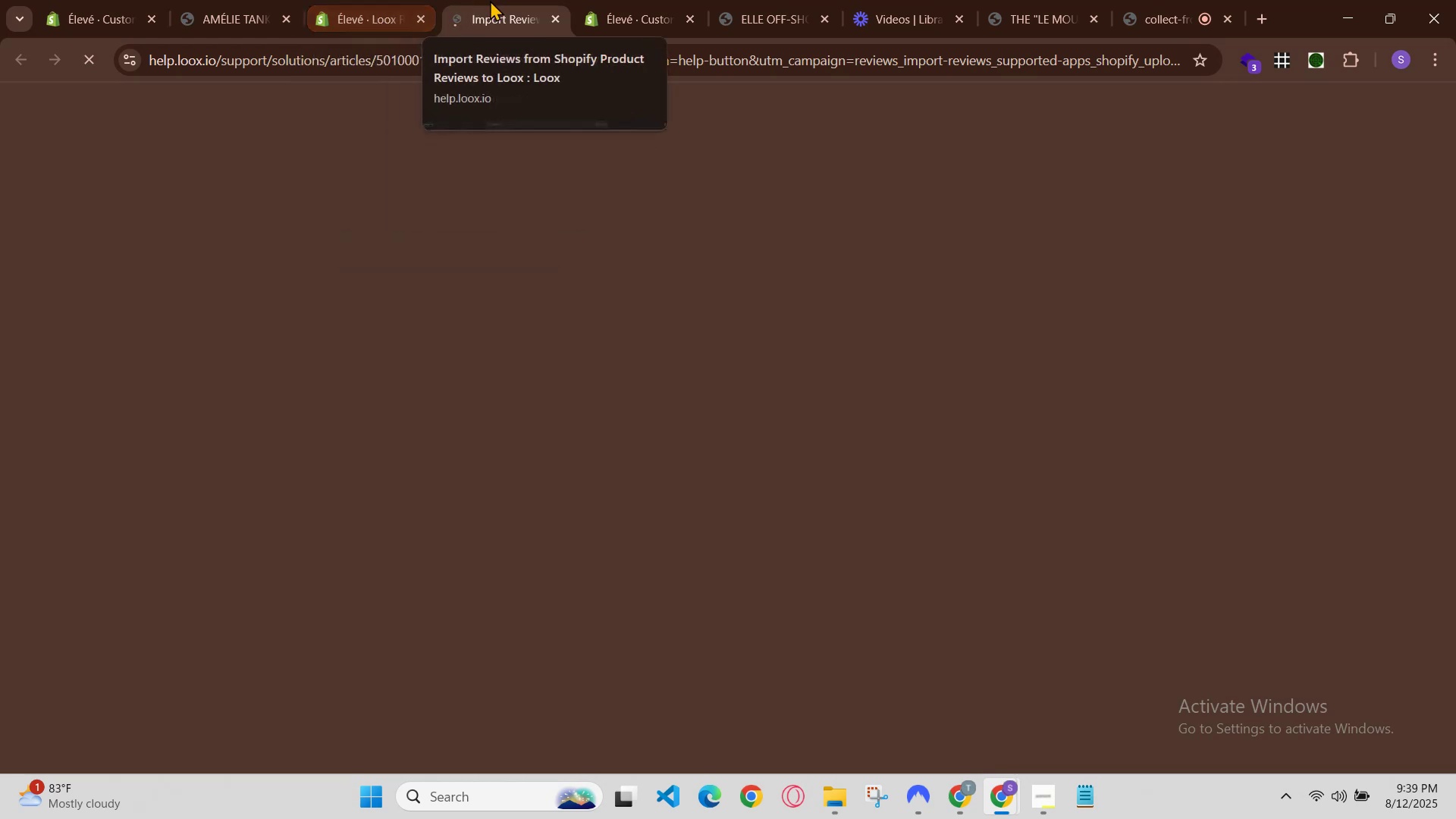 
left_click([490, 0])
 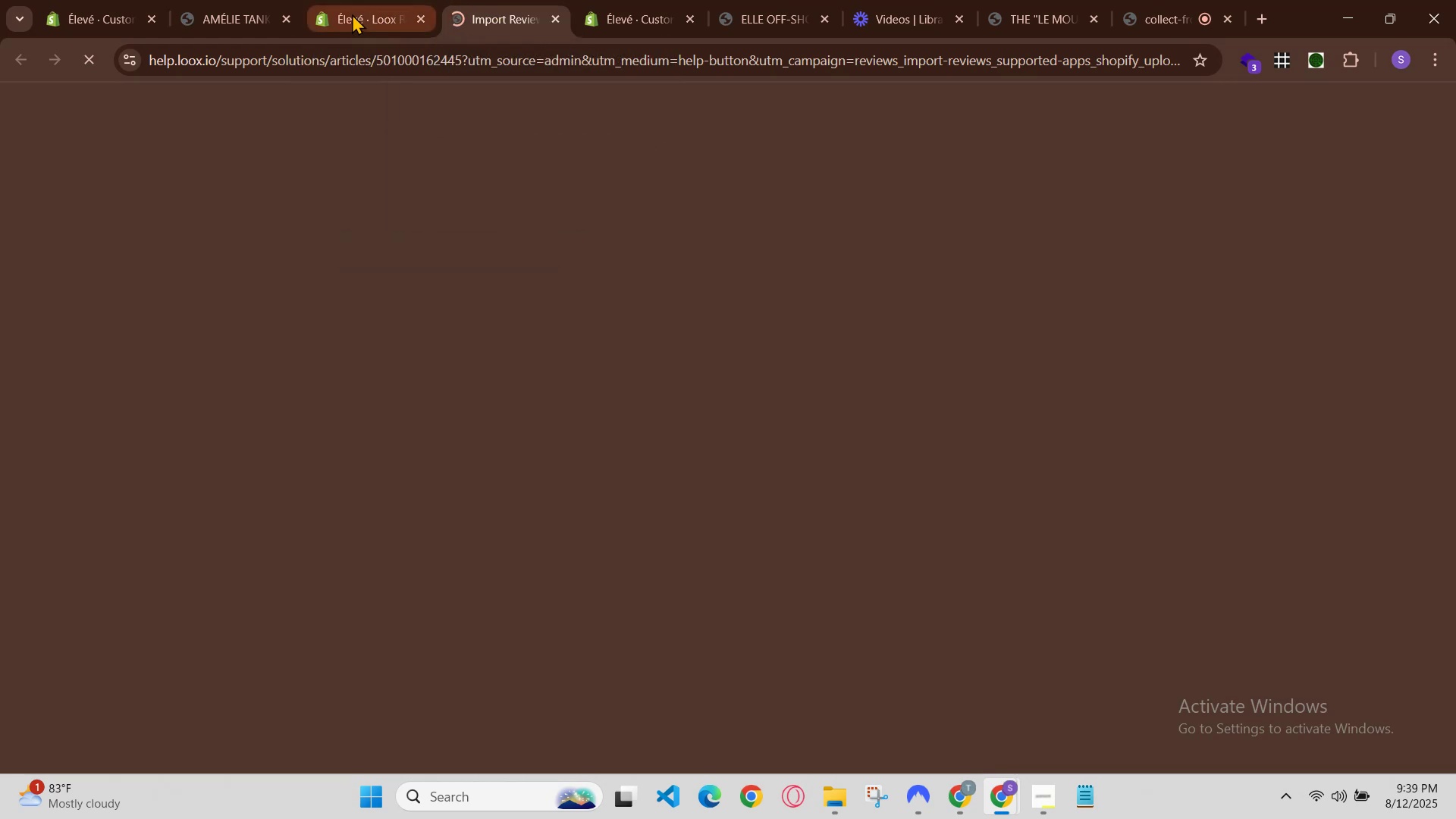 
left_click([352, 14])
 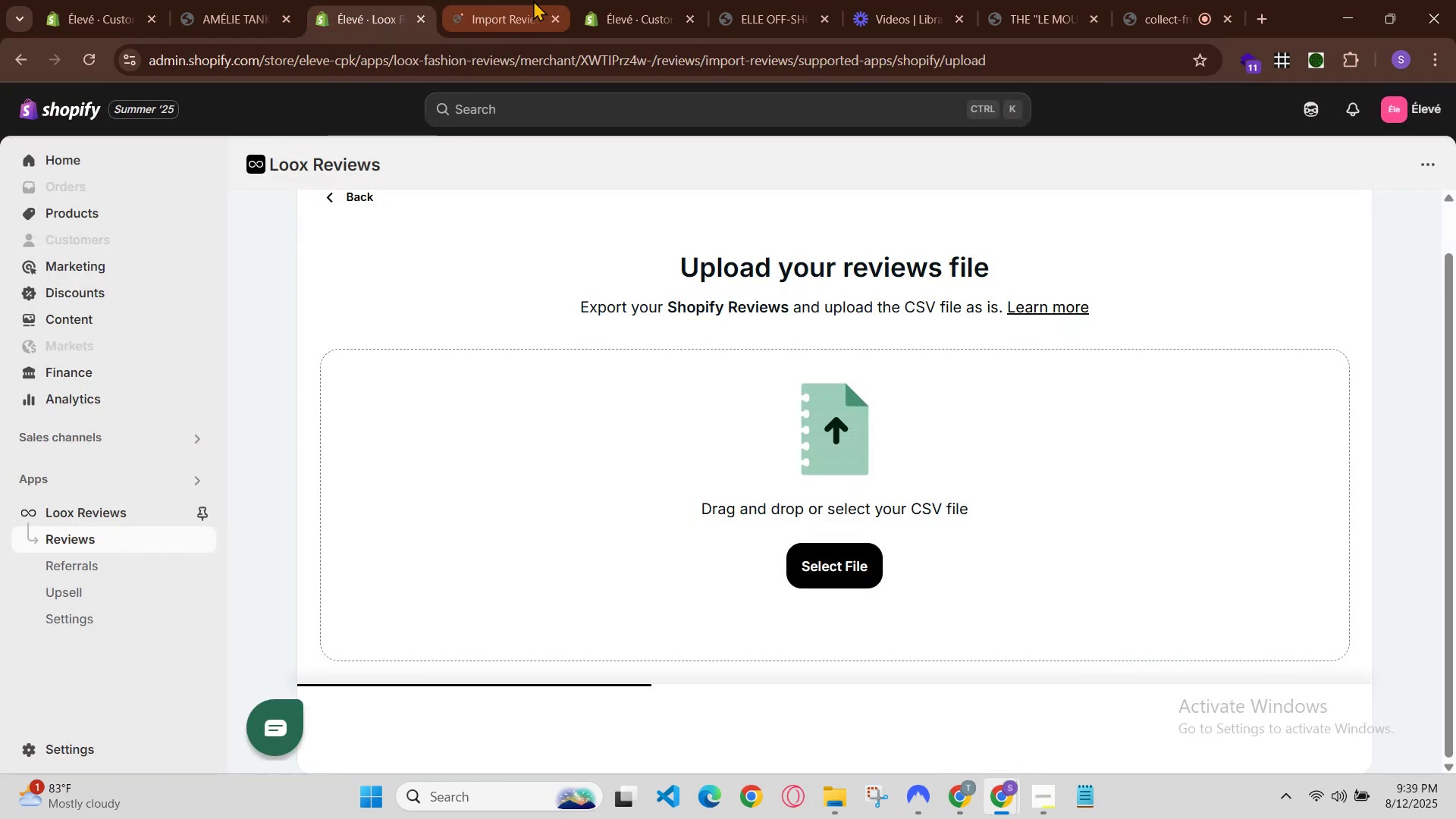 
scroll: coordinate [892, 703], scroll_direction: down, amount: 8.0
 